 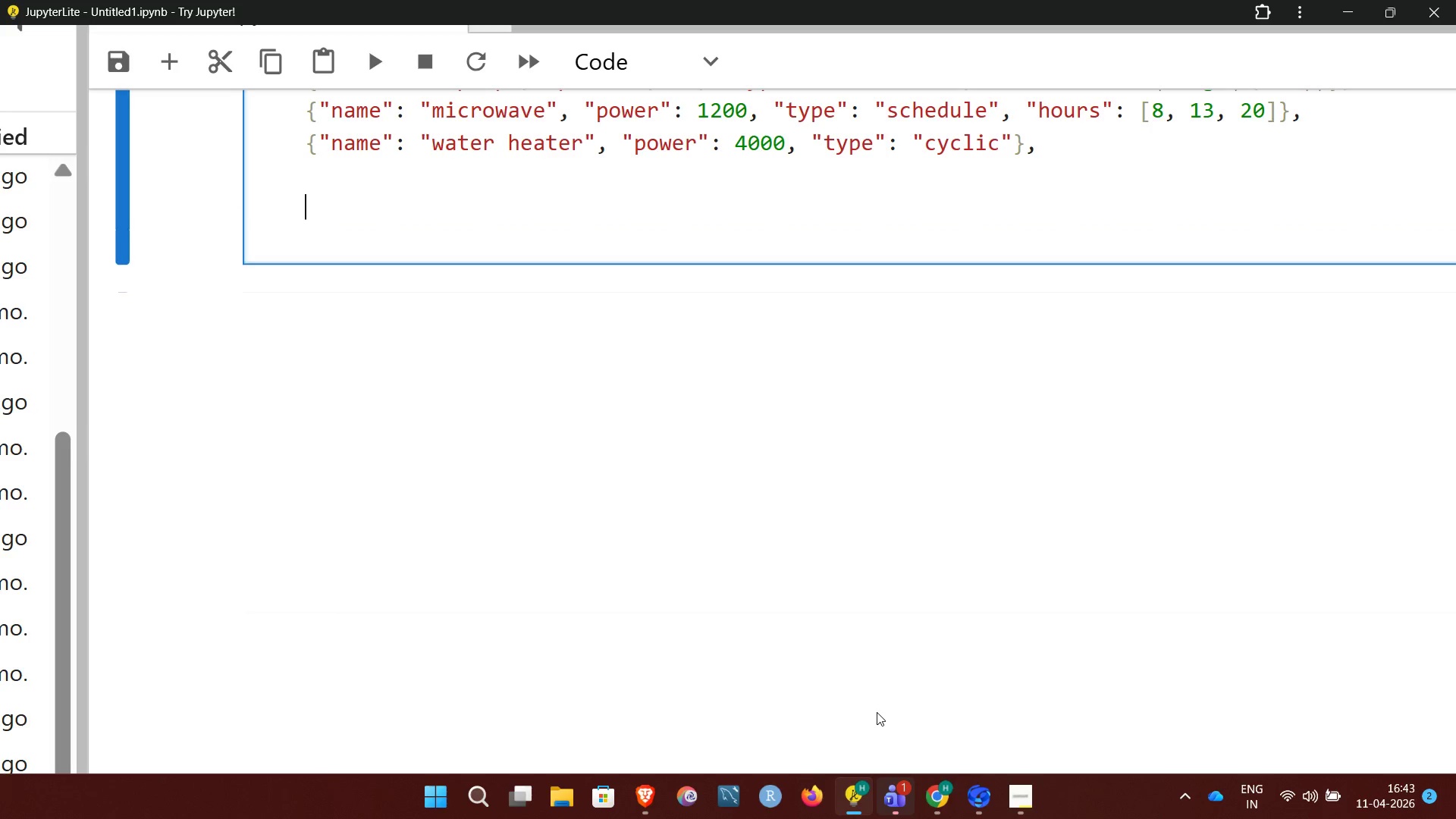 
key(Enter)
 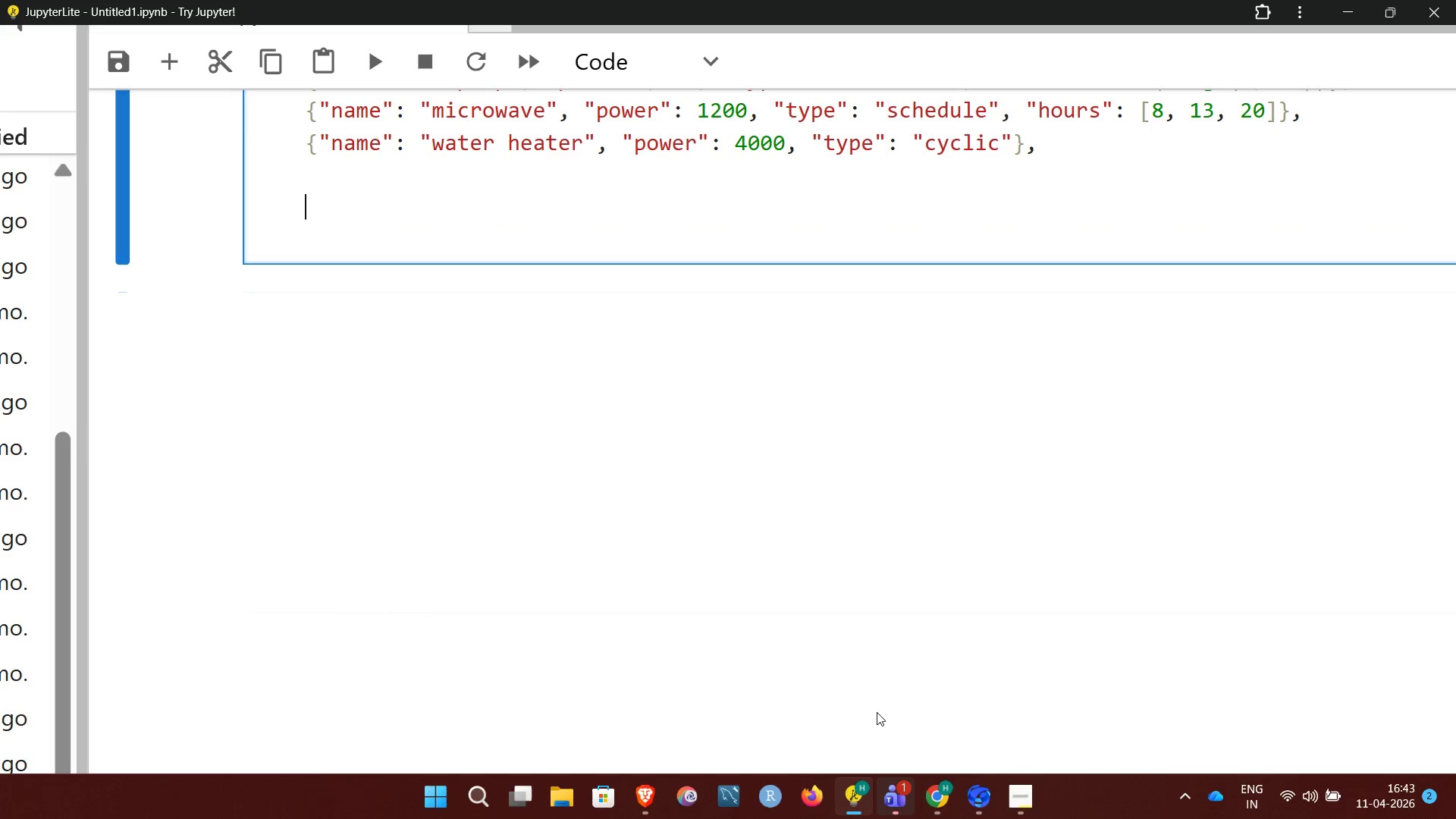 
key(Backspace)
 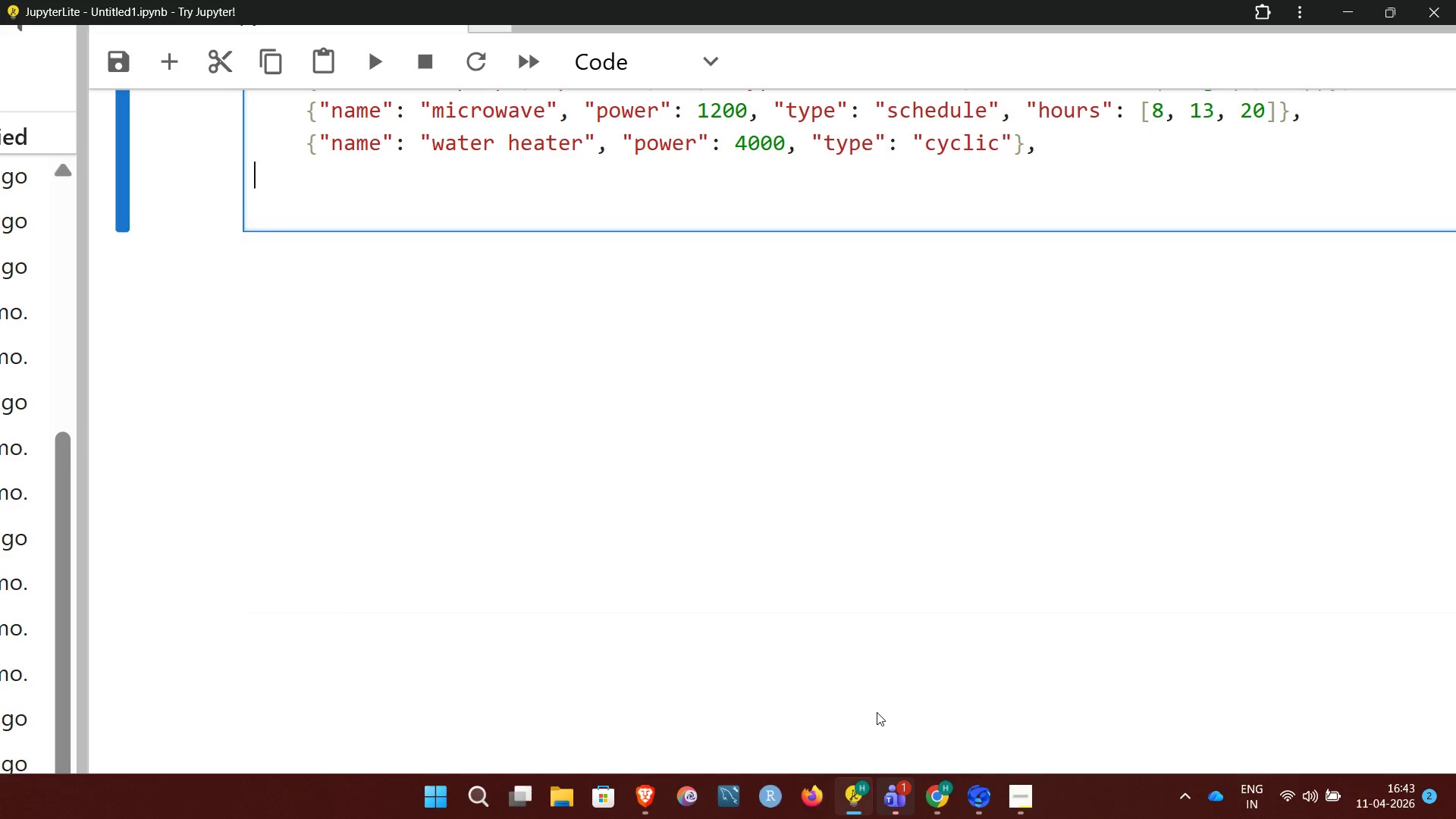 
key(Backspace)
 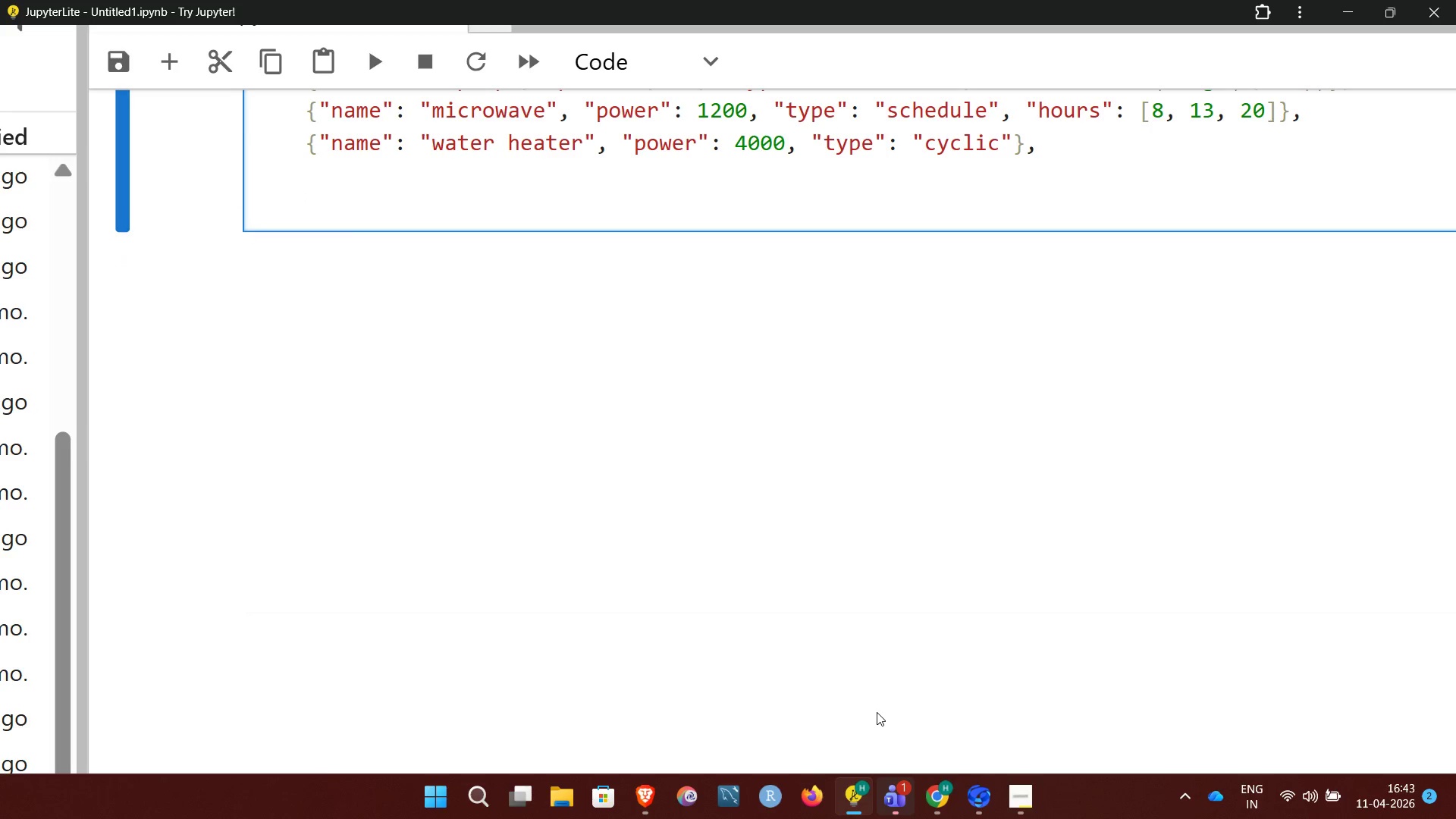 
key(Enter)
 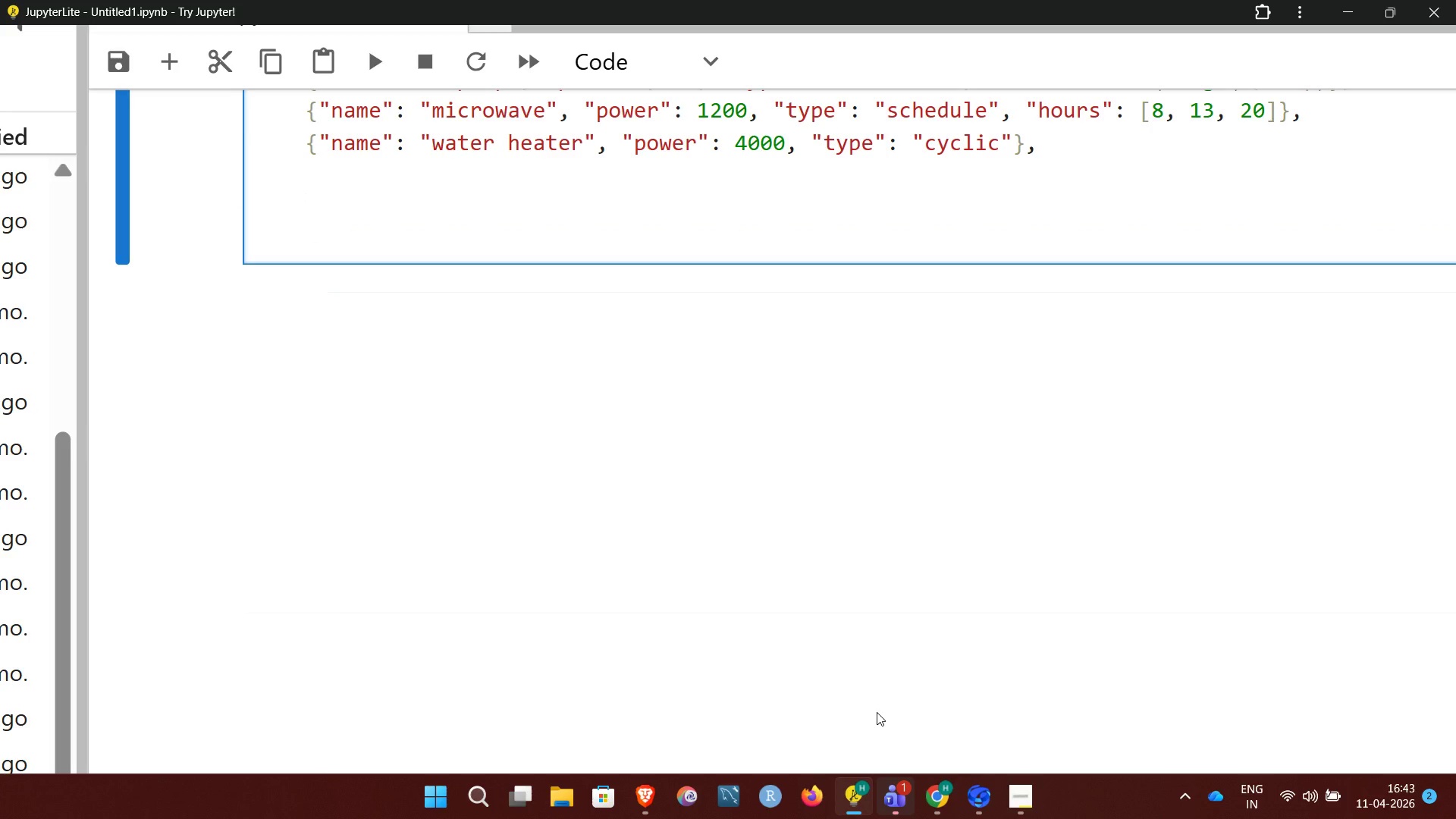 
key(Backspace)
 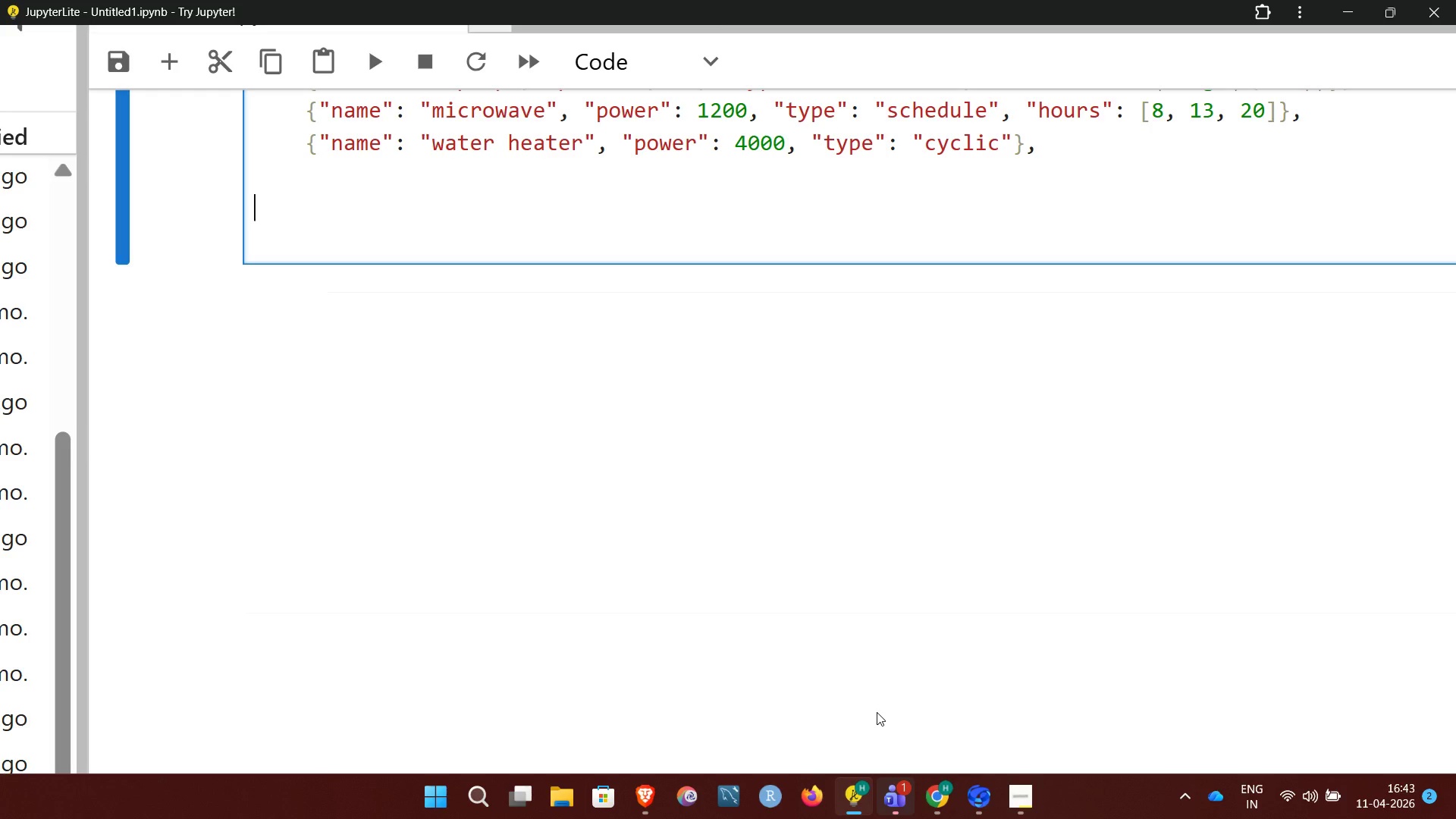 
key(Shift+3)
 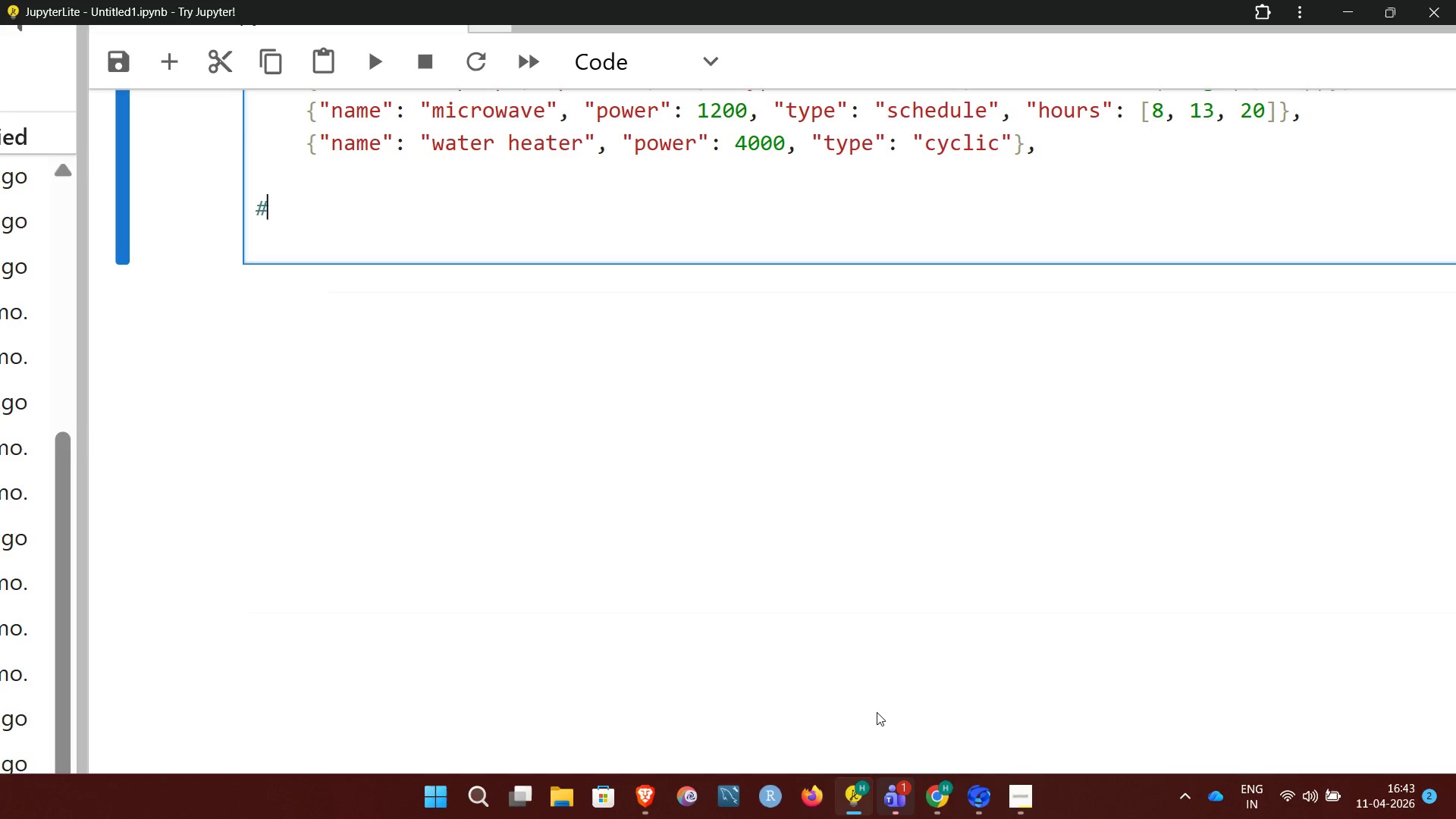 
key(Space)
 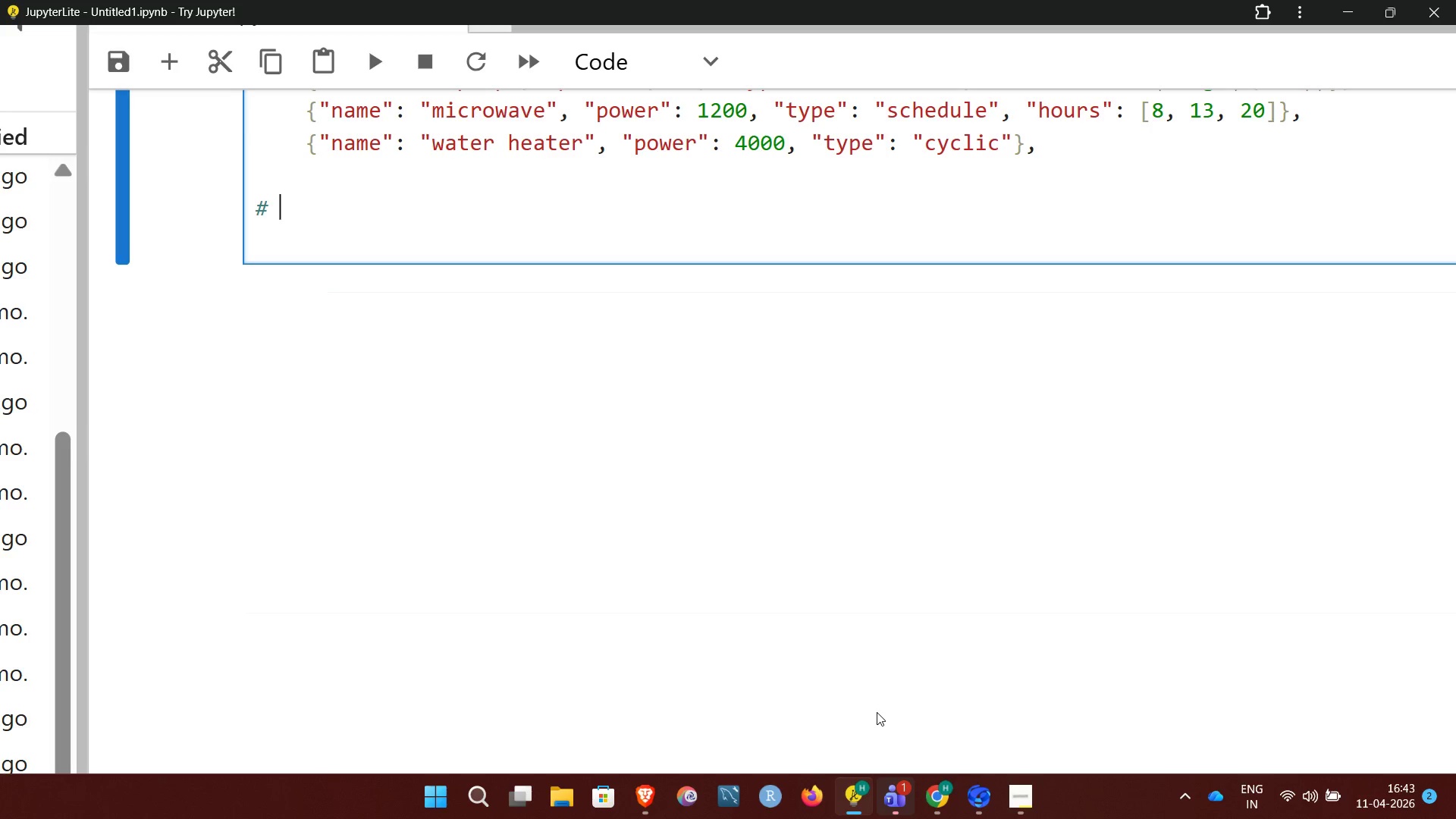 
hold_key(key=Equal, duration=1.5)
 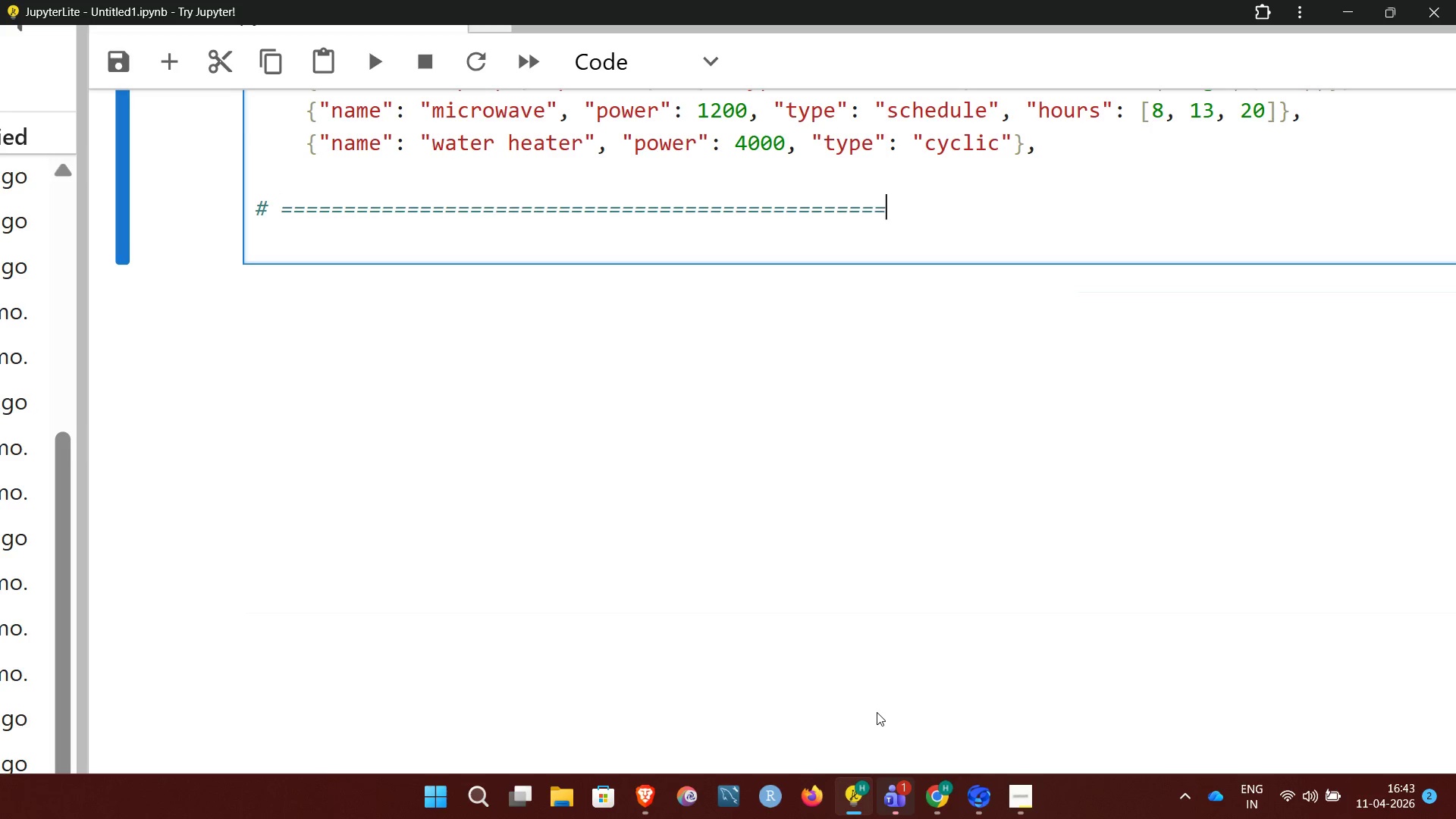 
hold_key(key=Equal, duration=0.41)
 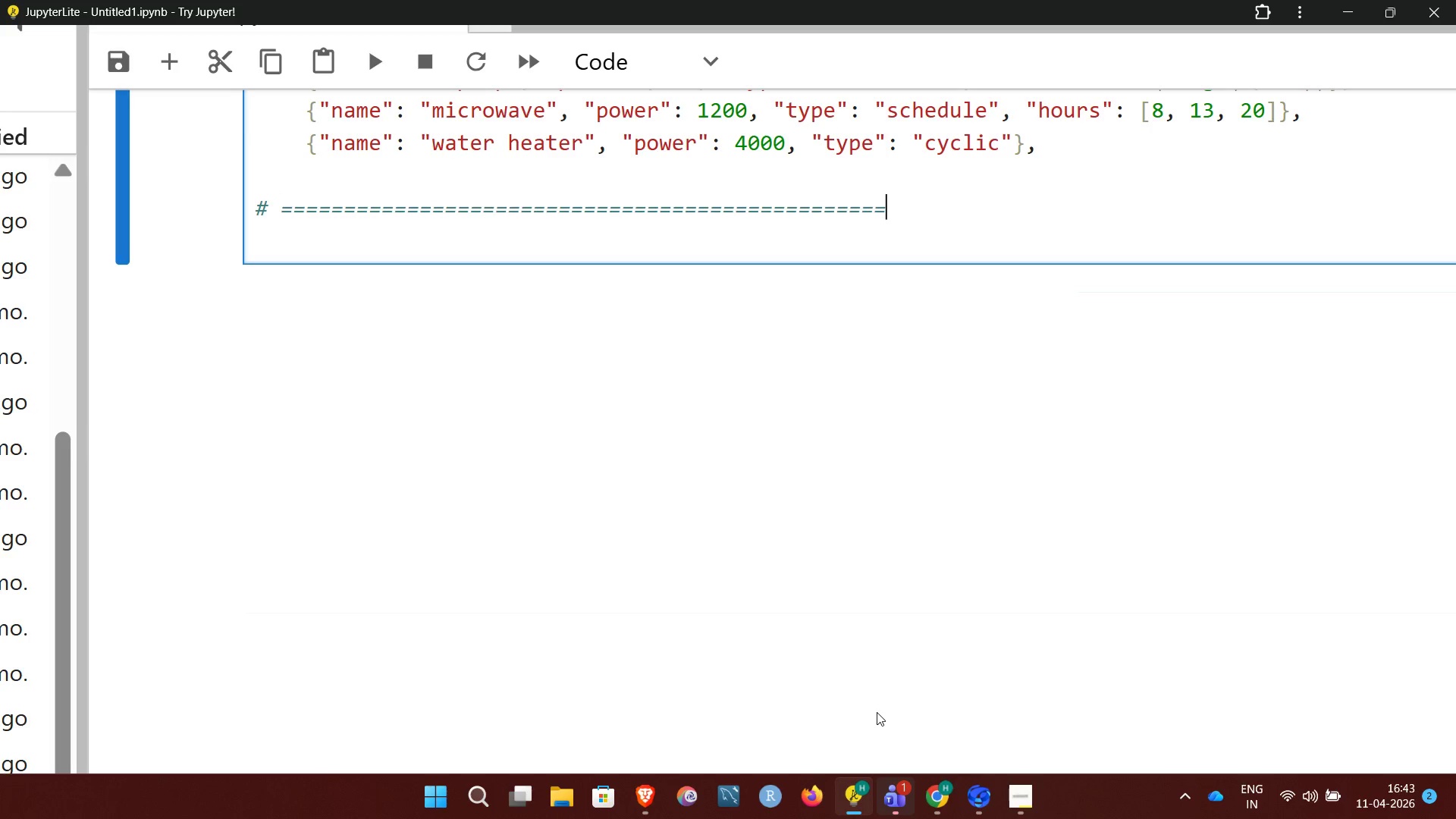 
key(Enter)
 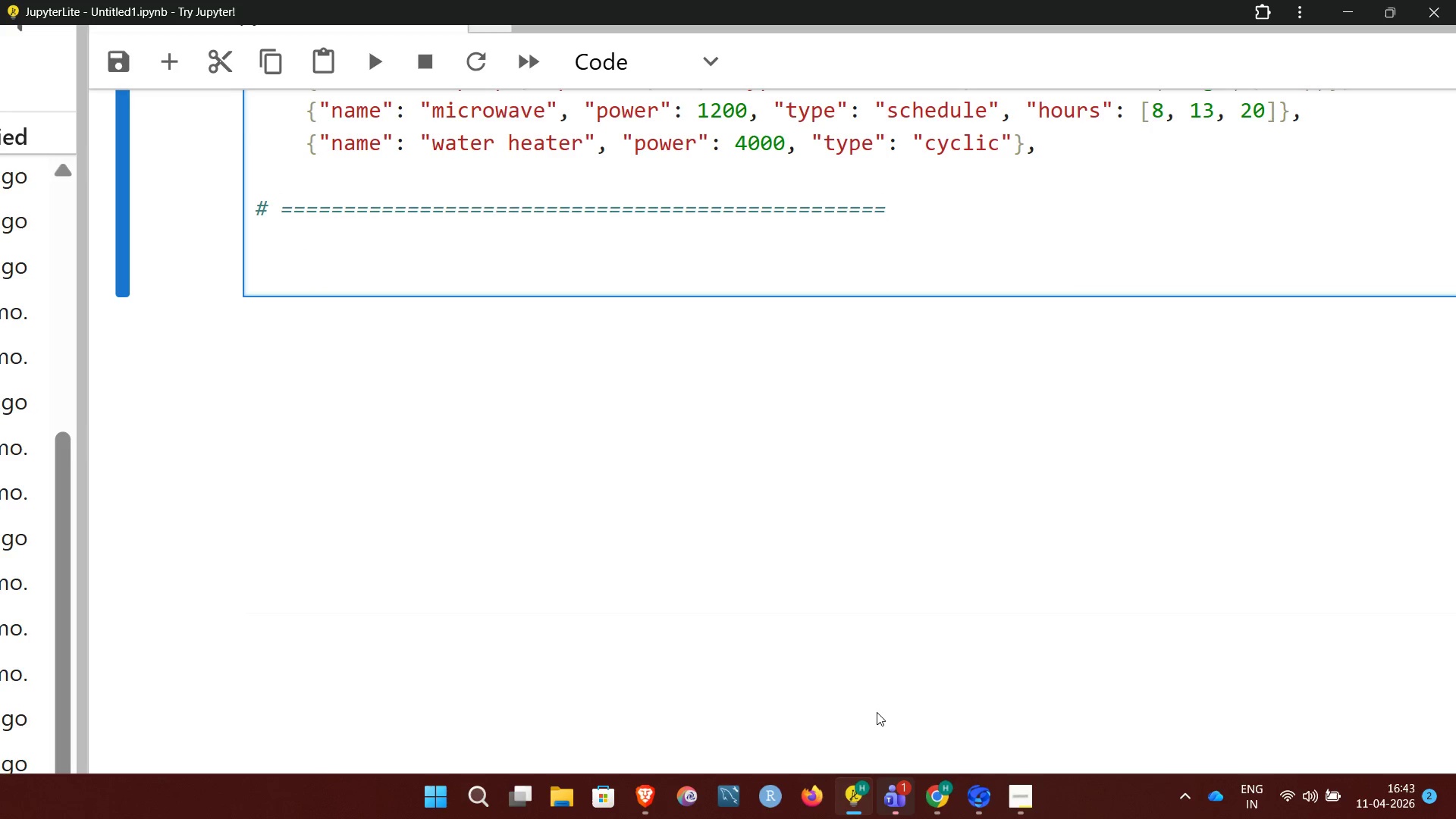 
key(Backspace)
 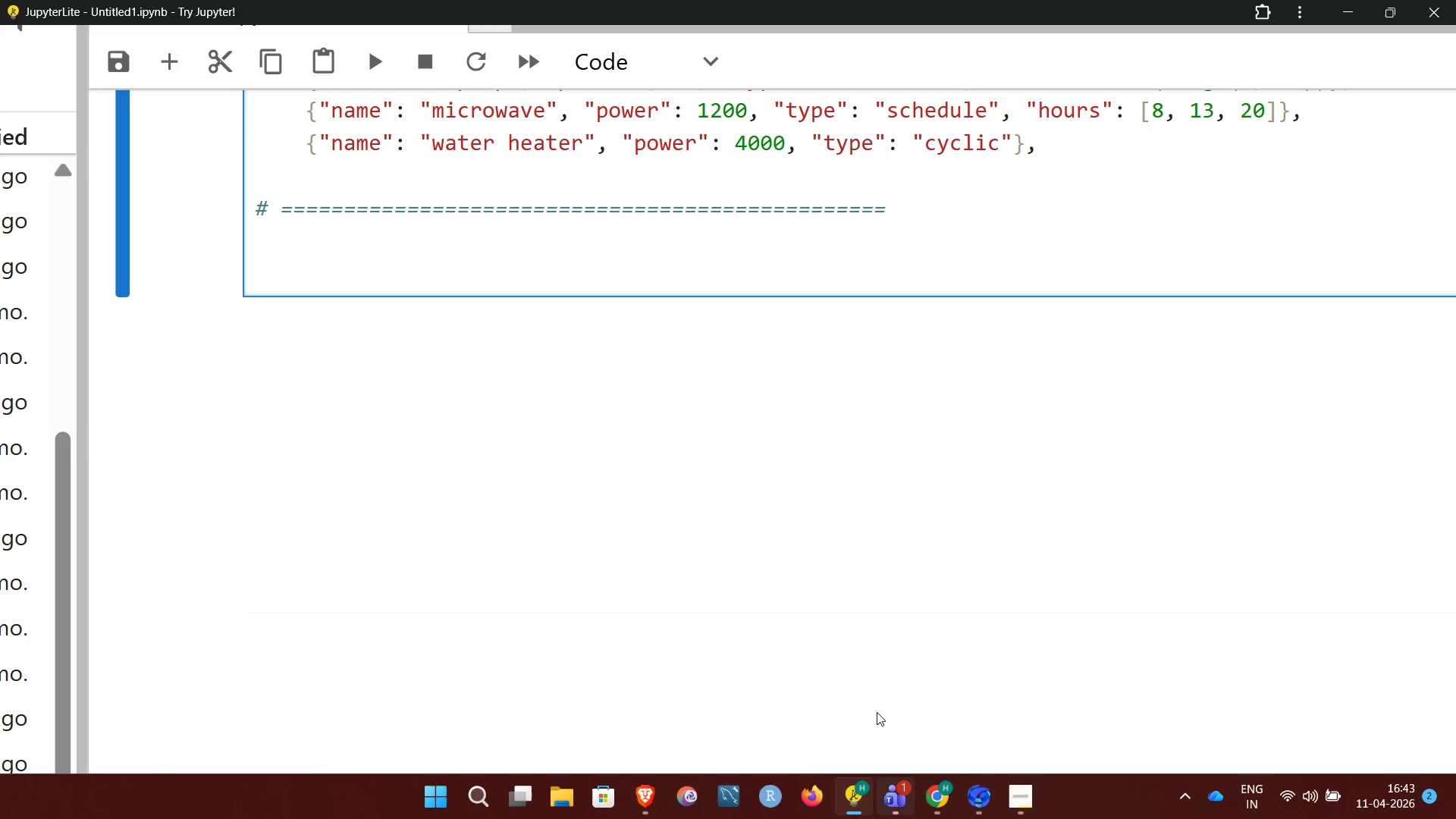 
key(Shift+3)
 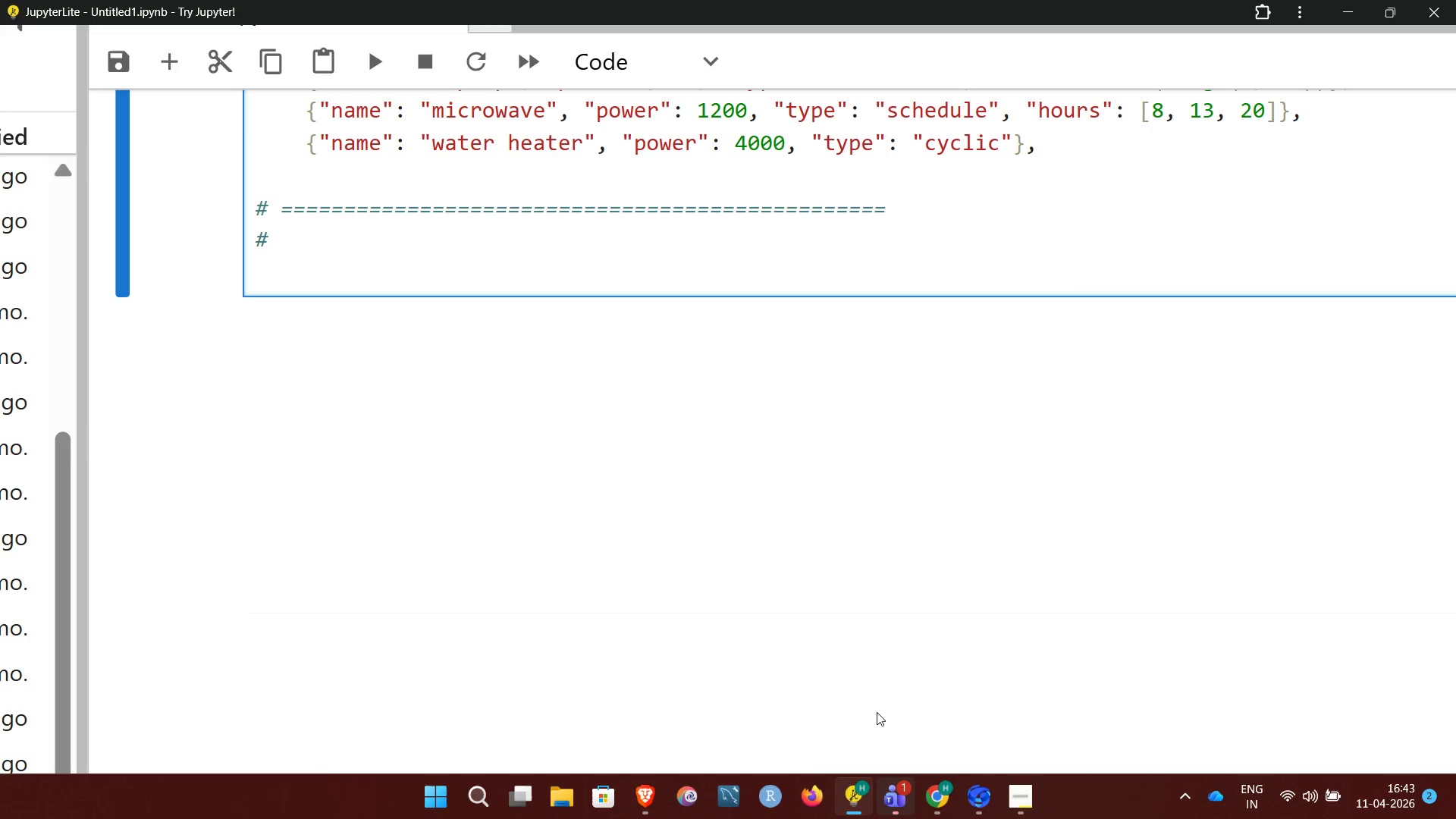 
key(Space)
 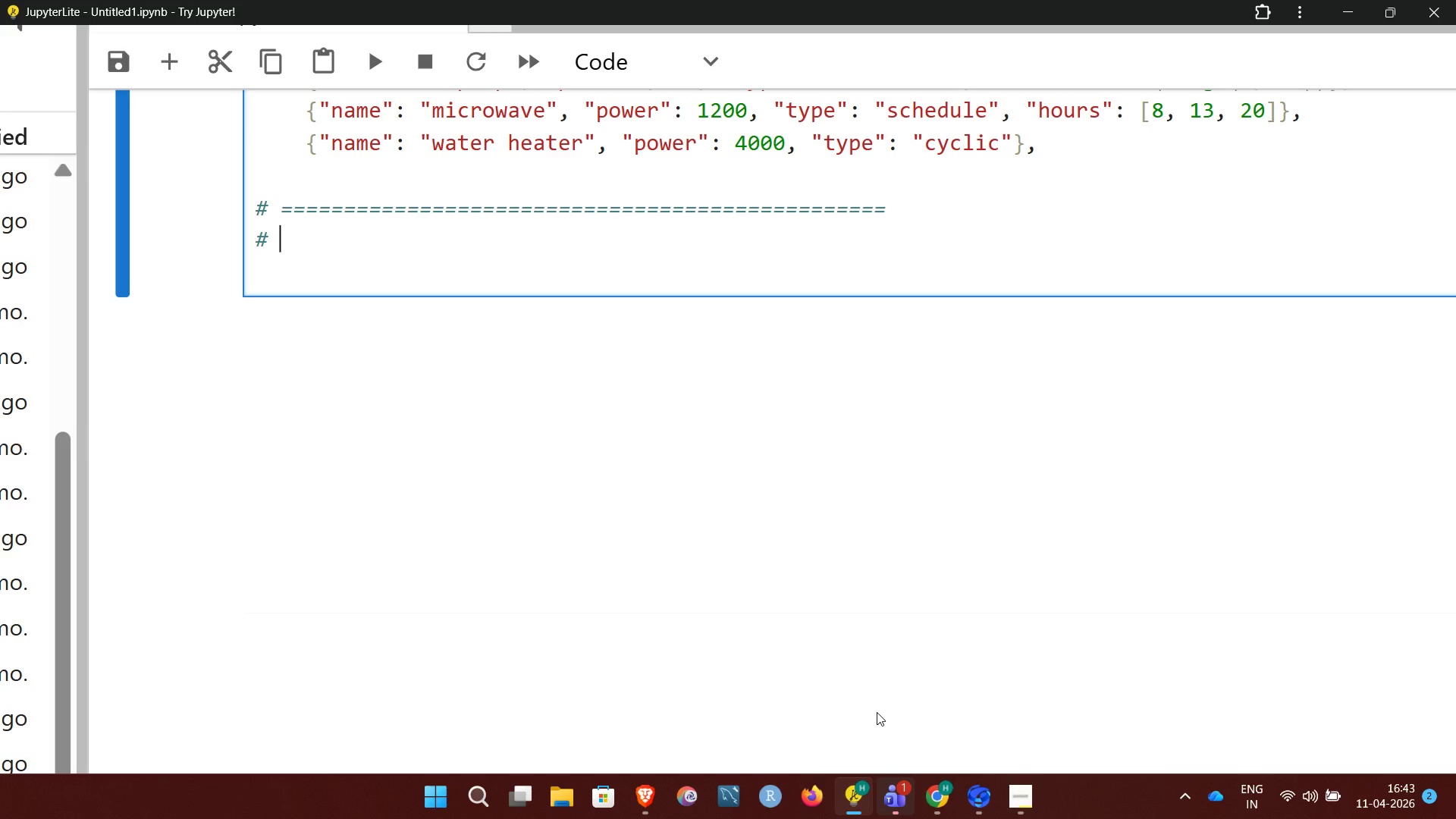 
wait(8.55)
 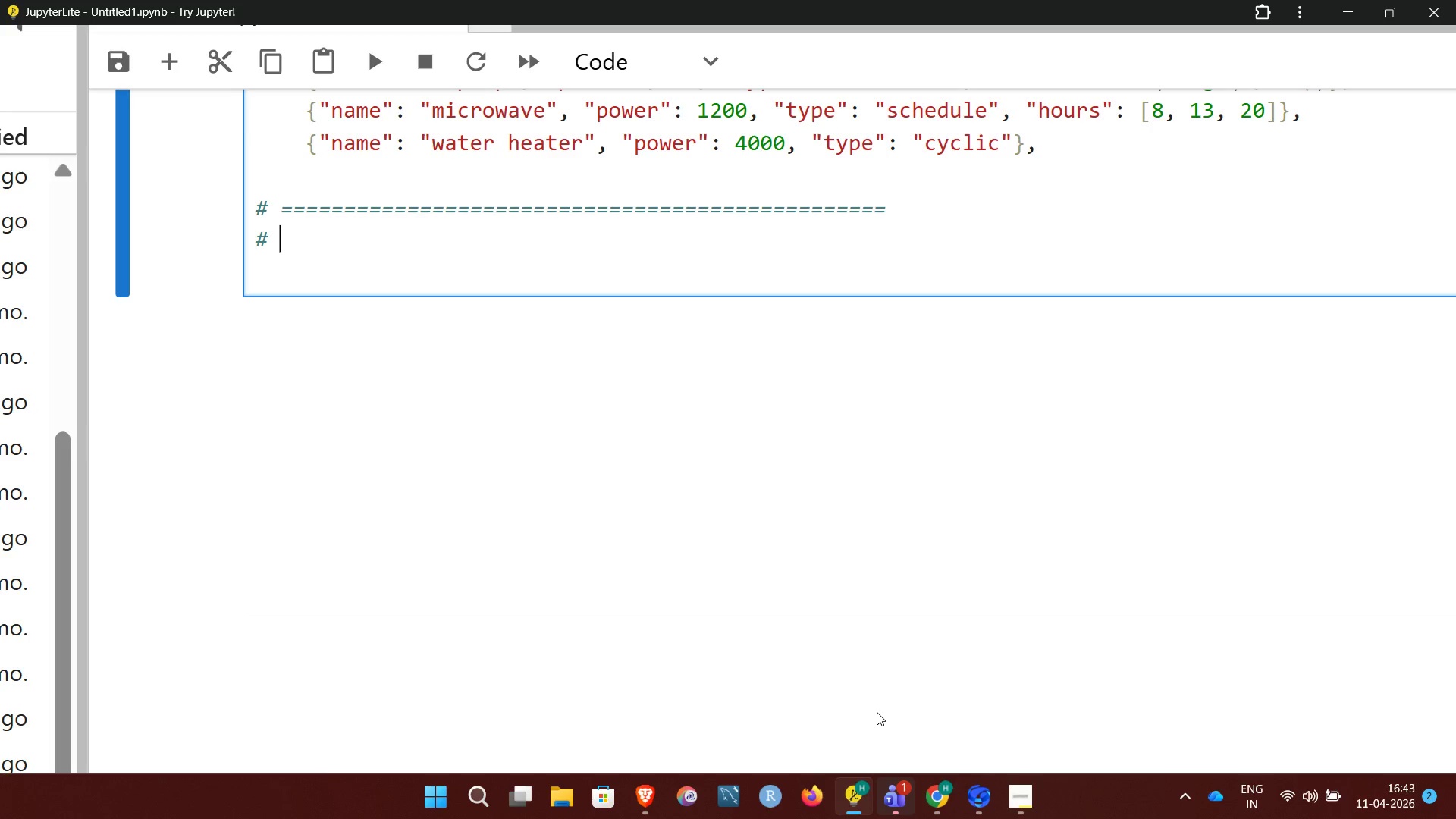 
type(LOAD PROFILE GENERATIOM)
key(Backspace)
type(N)
 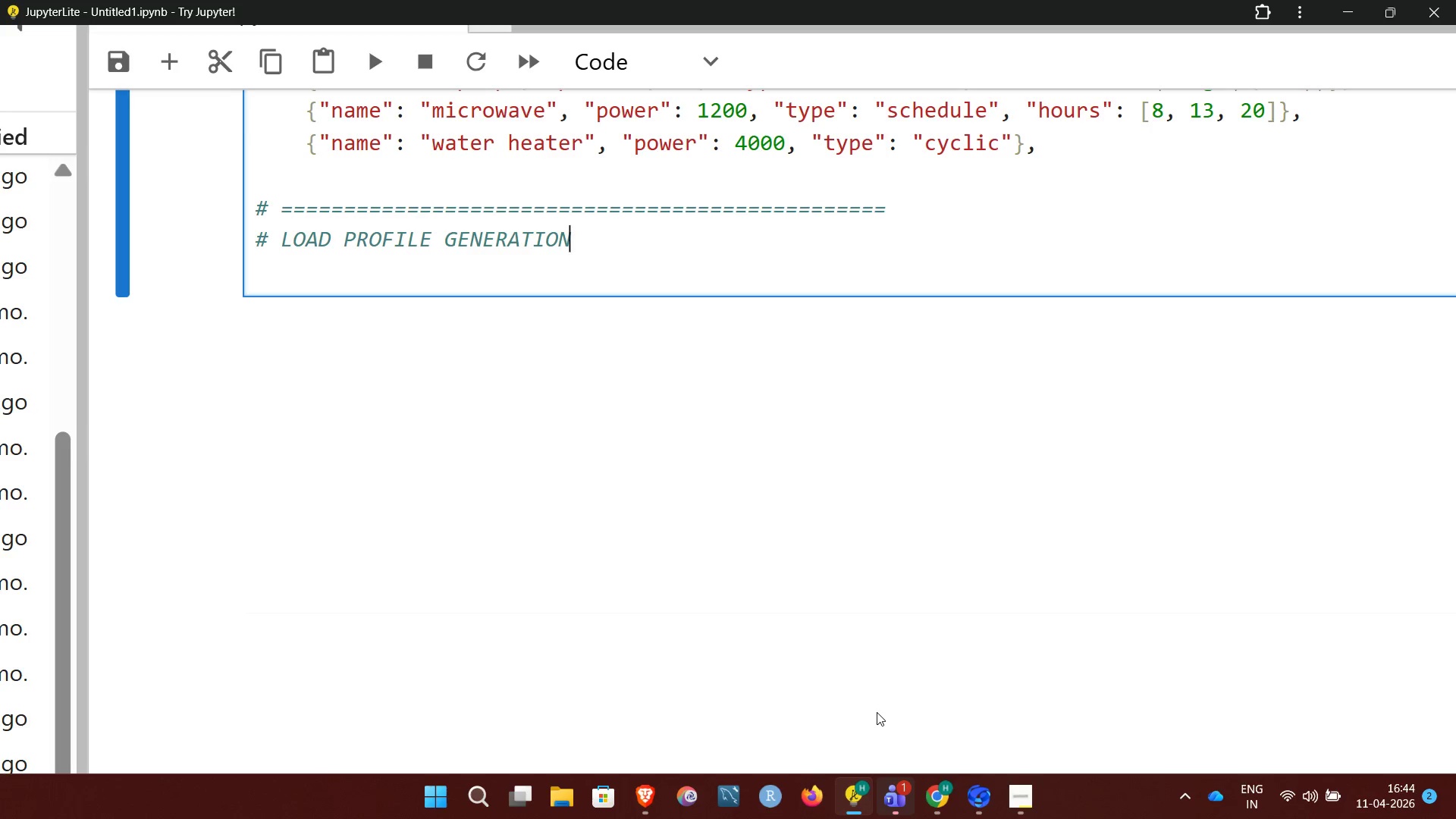 
key(Enter)
 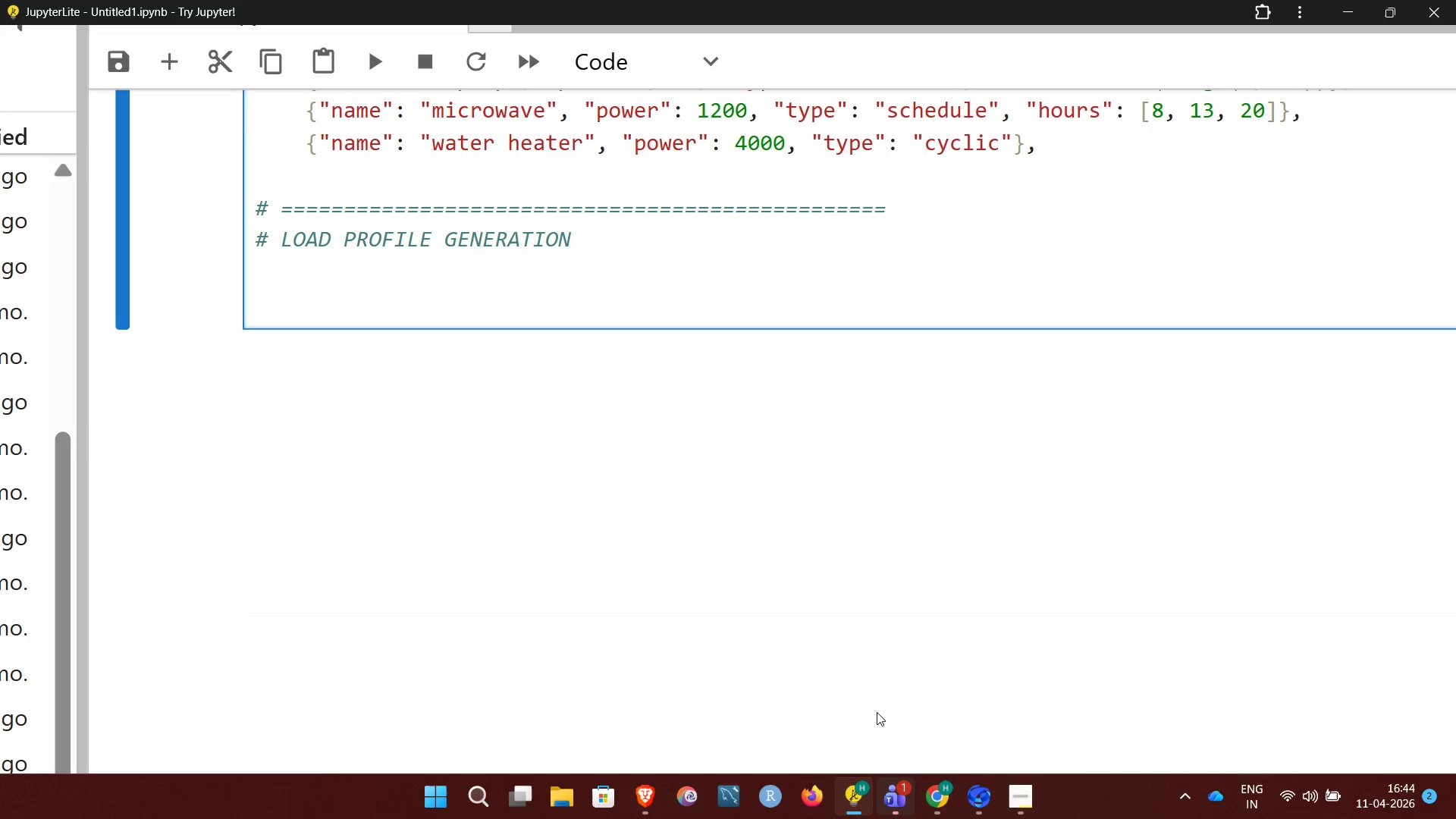 
key(Shift+3)
 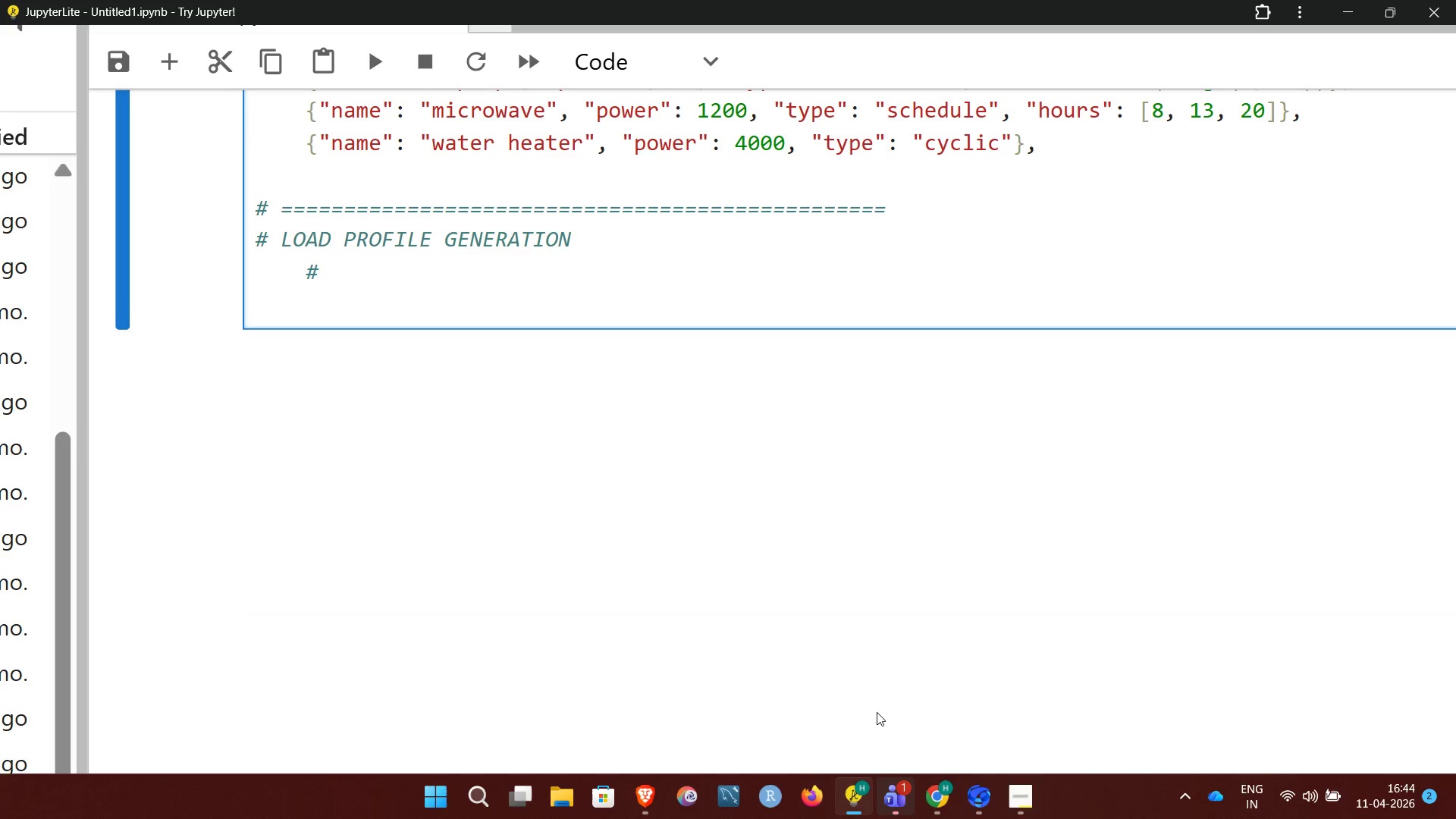 
key(Backspace)
 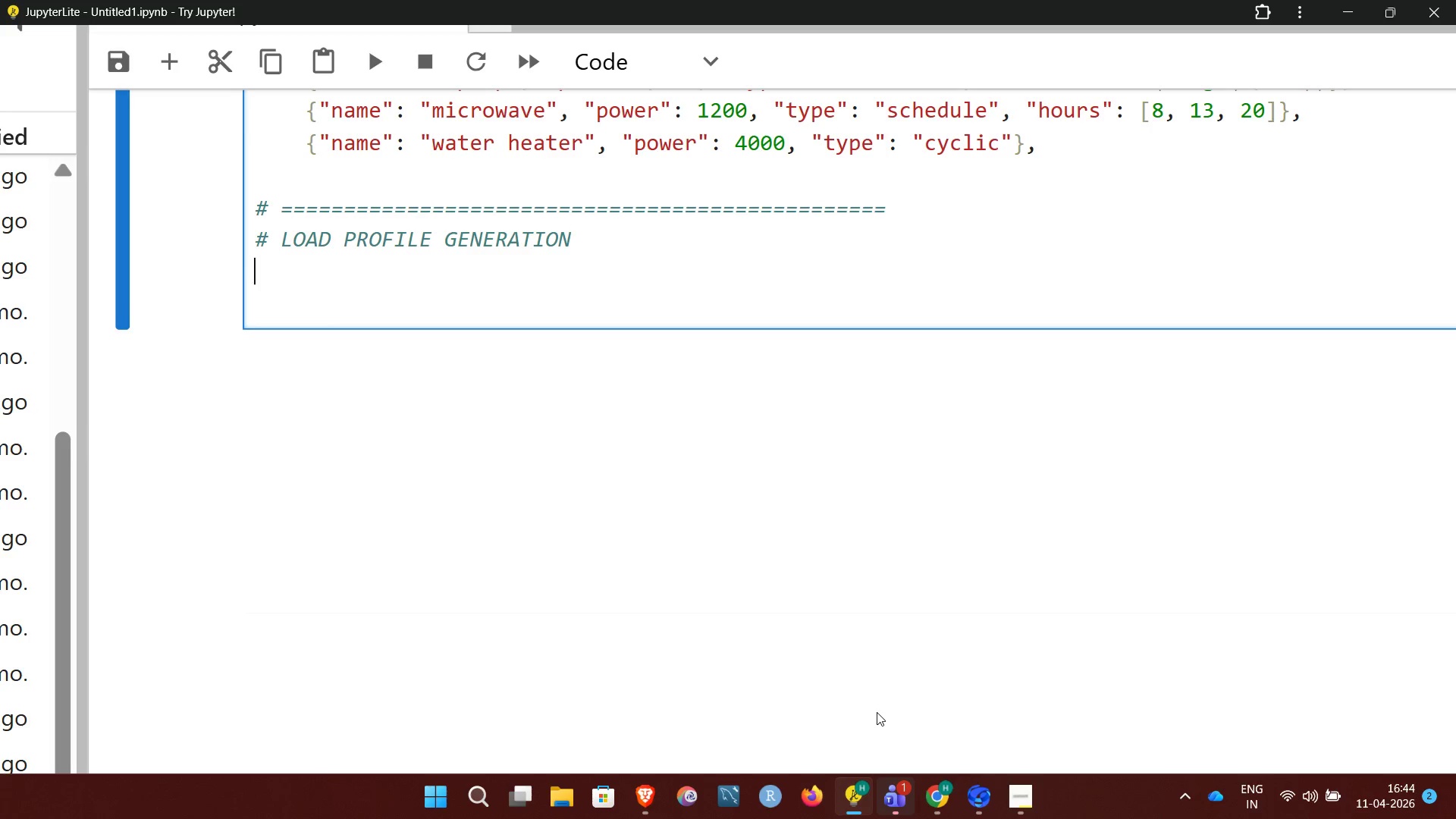 
key(Backspace)
 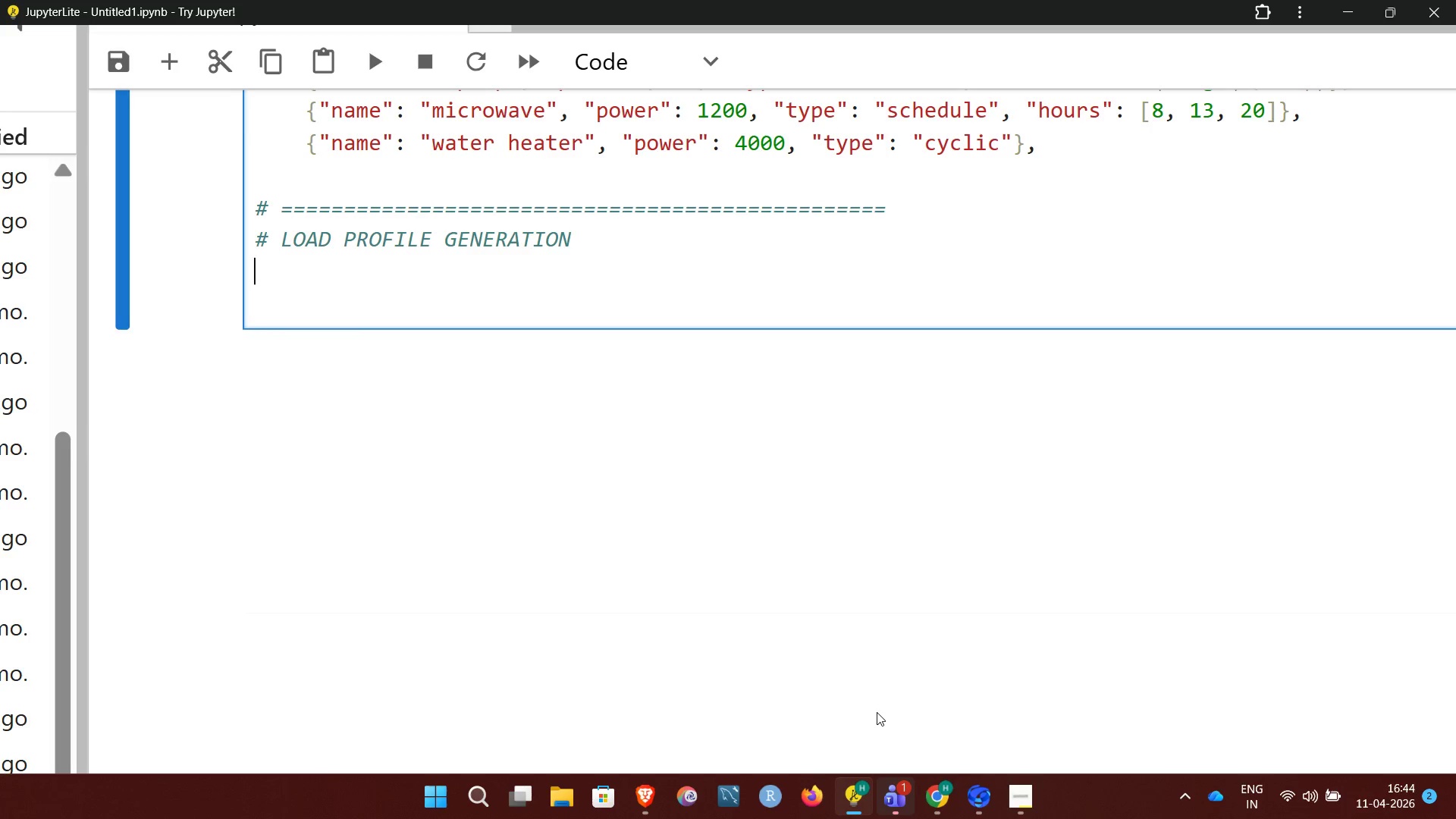 
key(Backspace)
 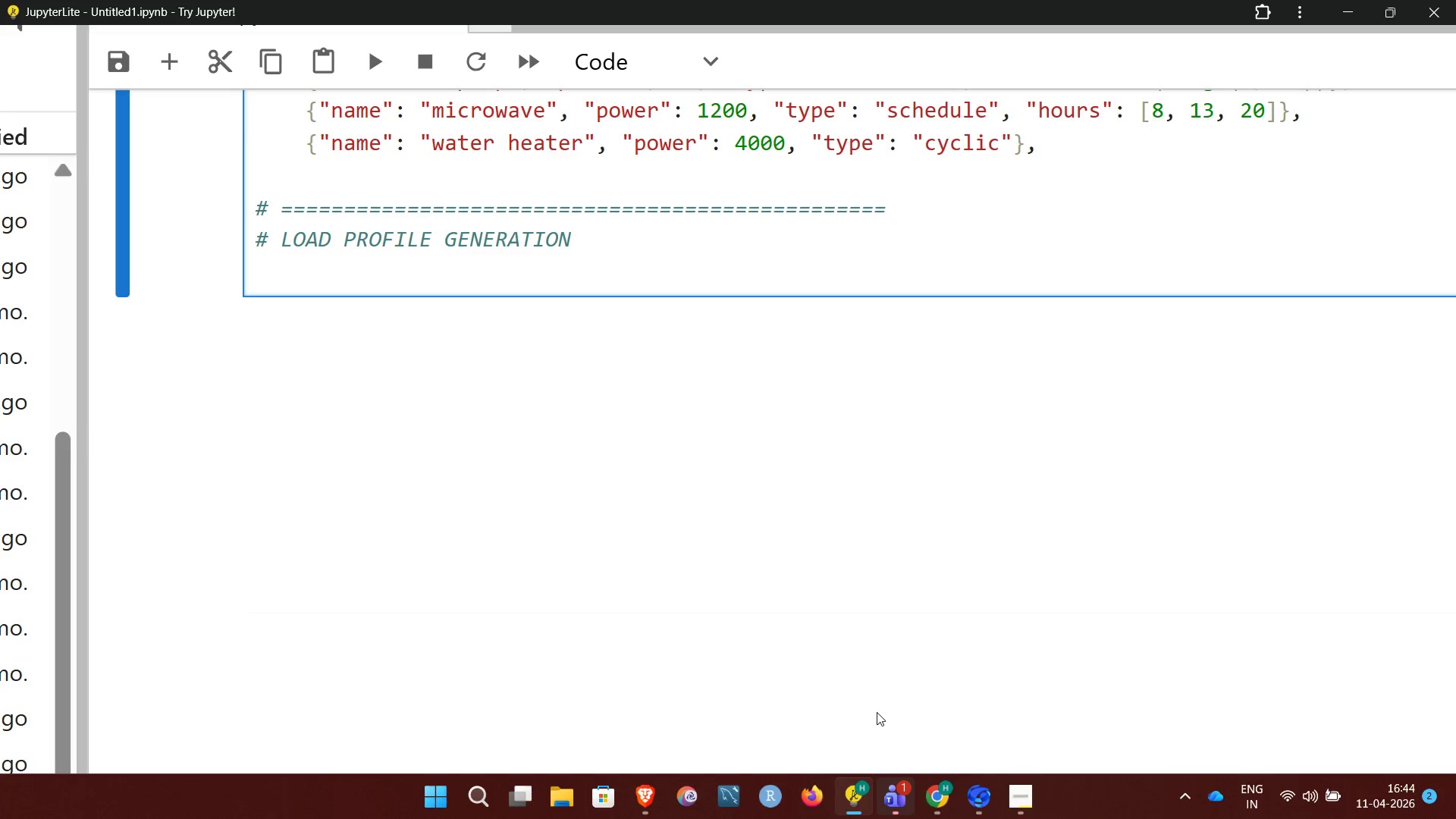 
key(Enter)
 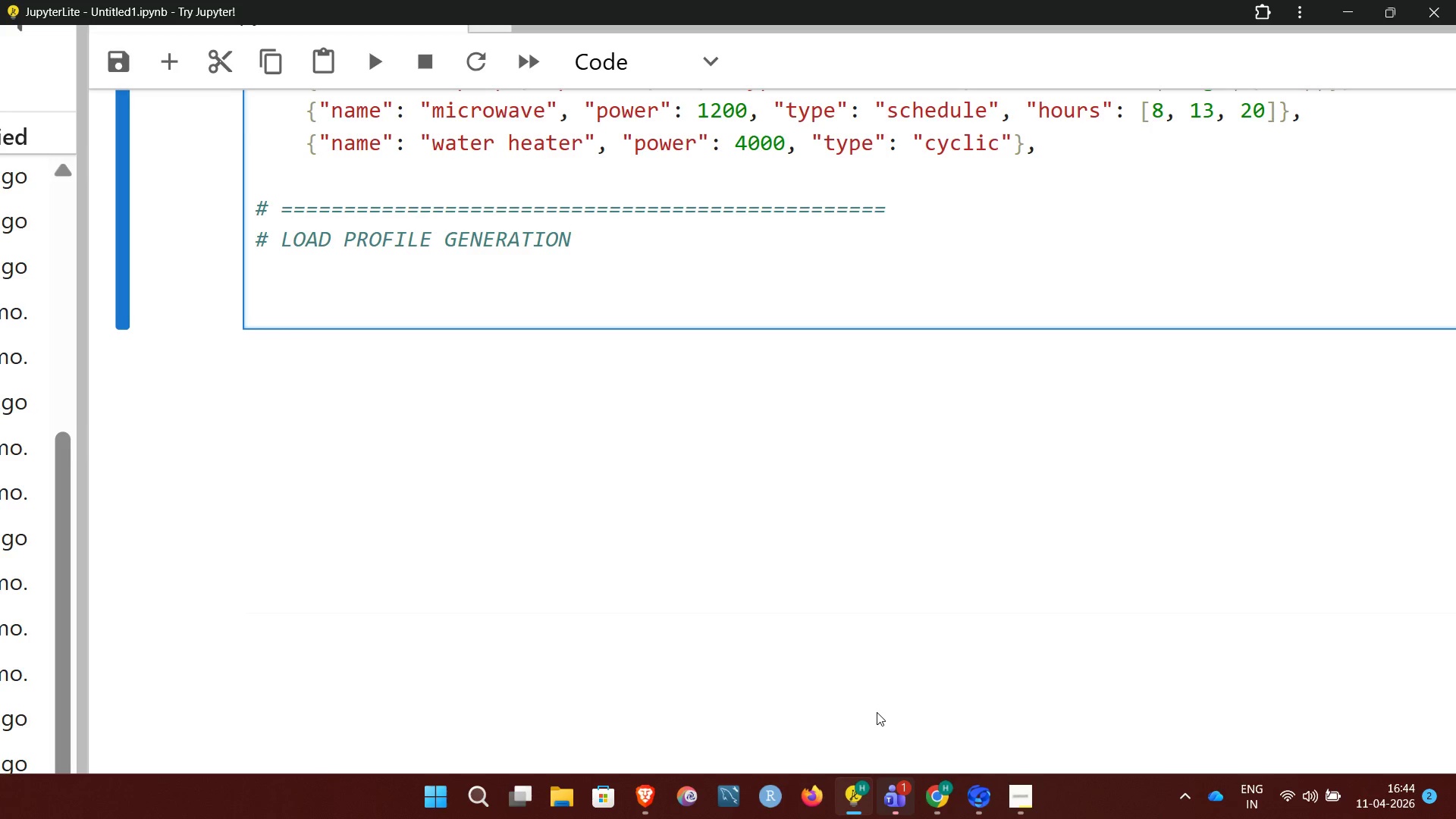 
key(Backspace)
 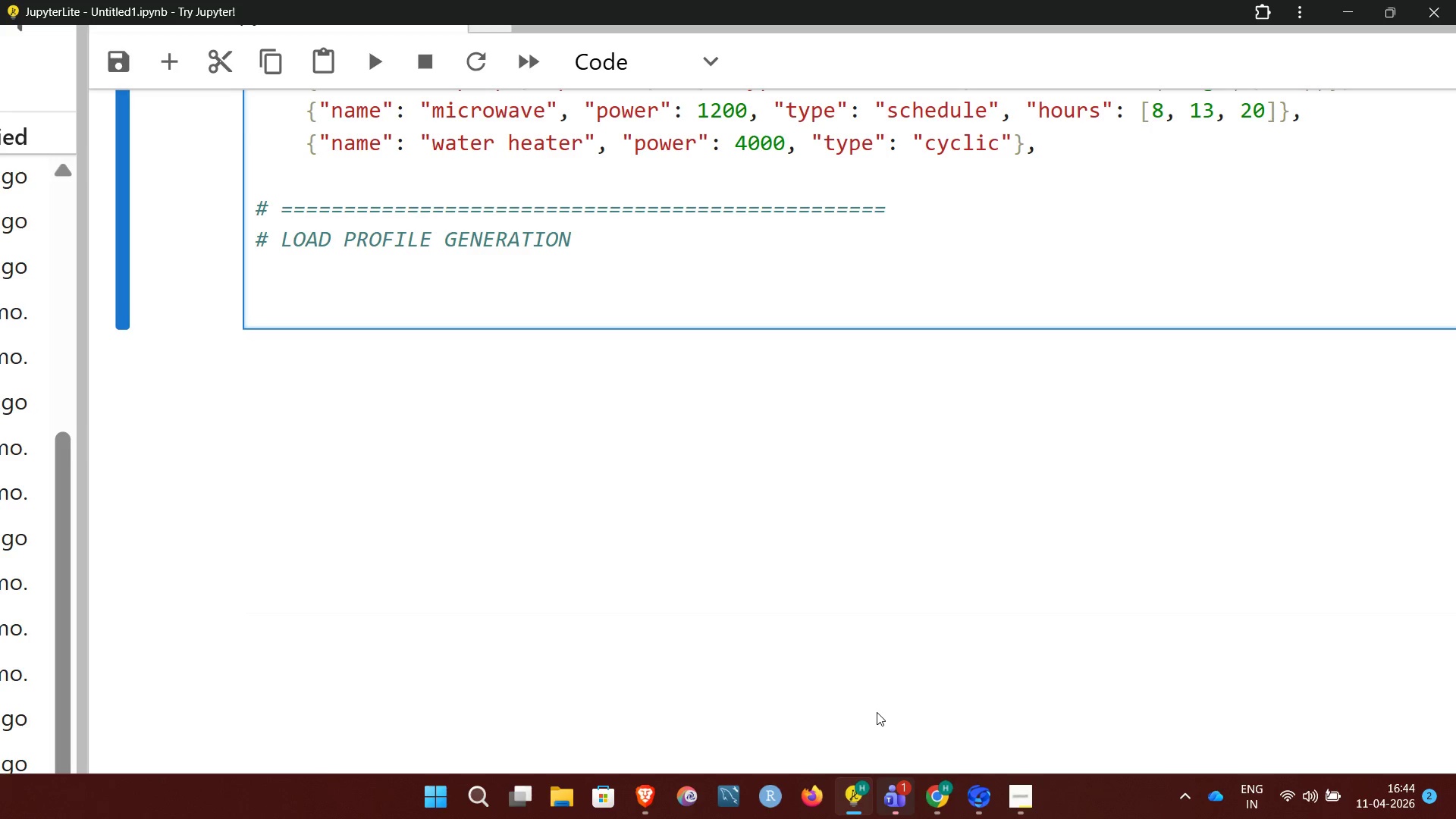 
key(Shift+3)
 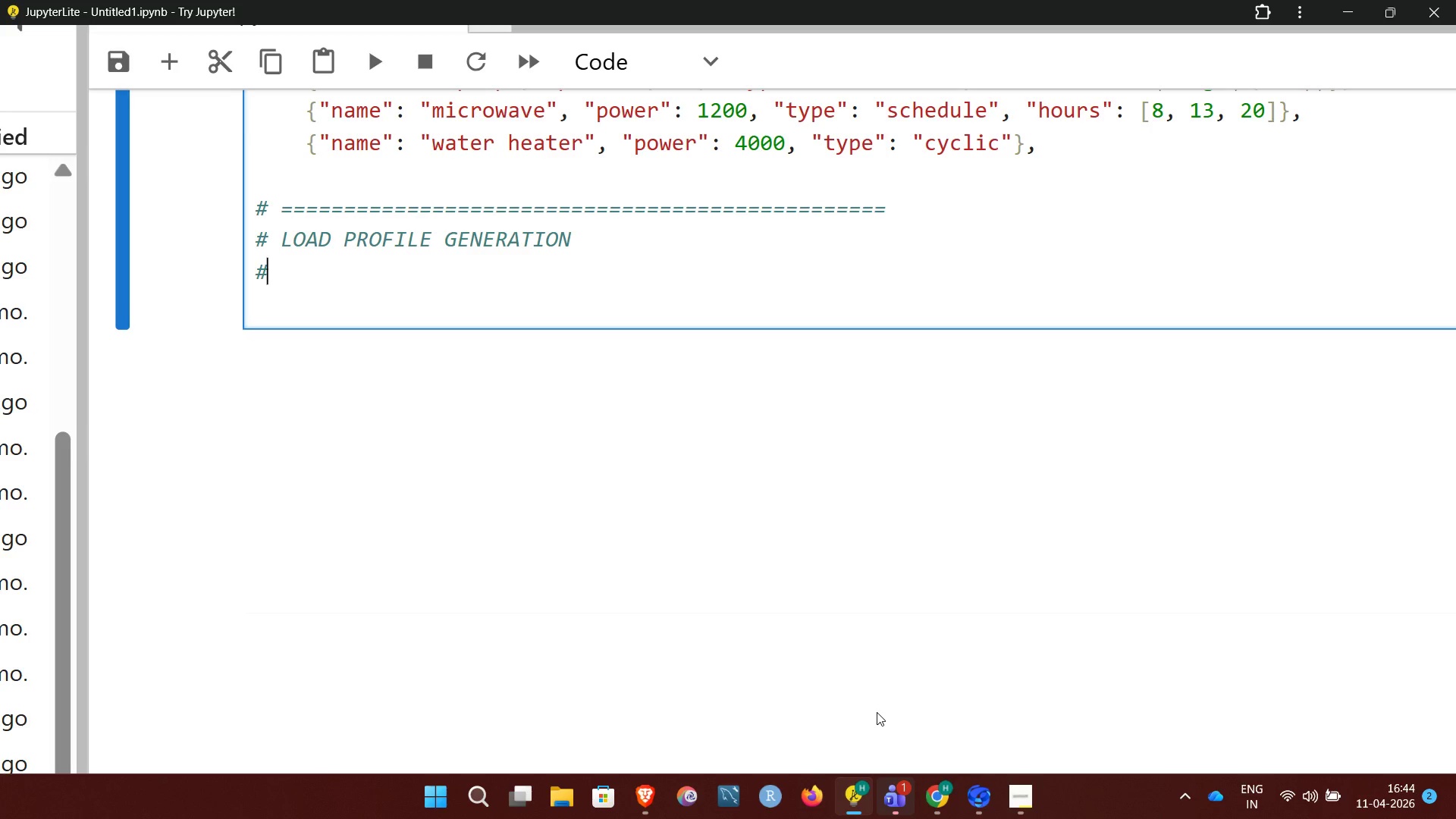 
key(CapsLock)
 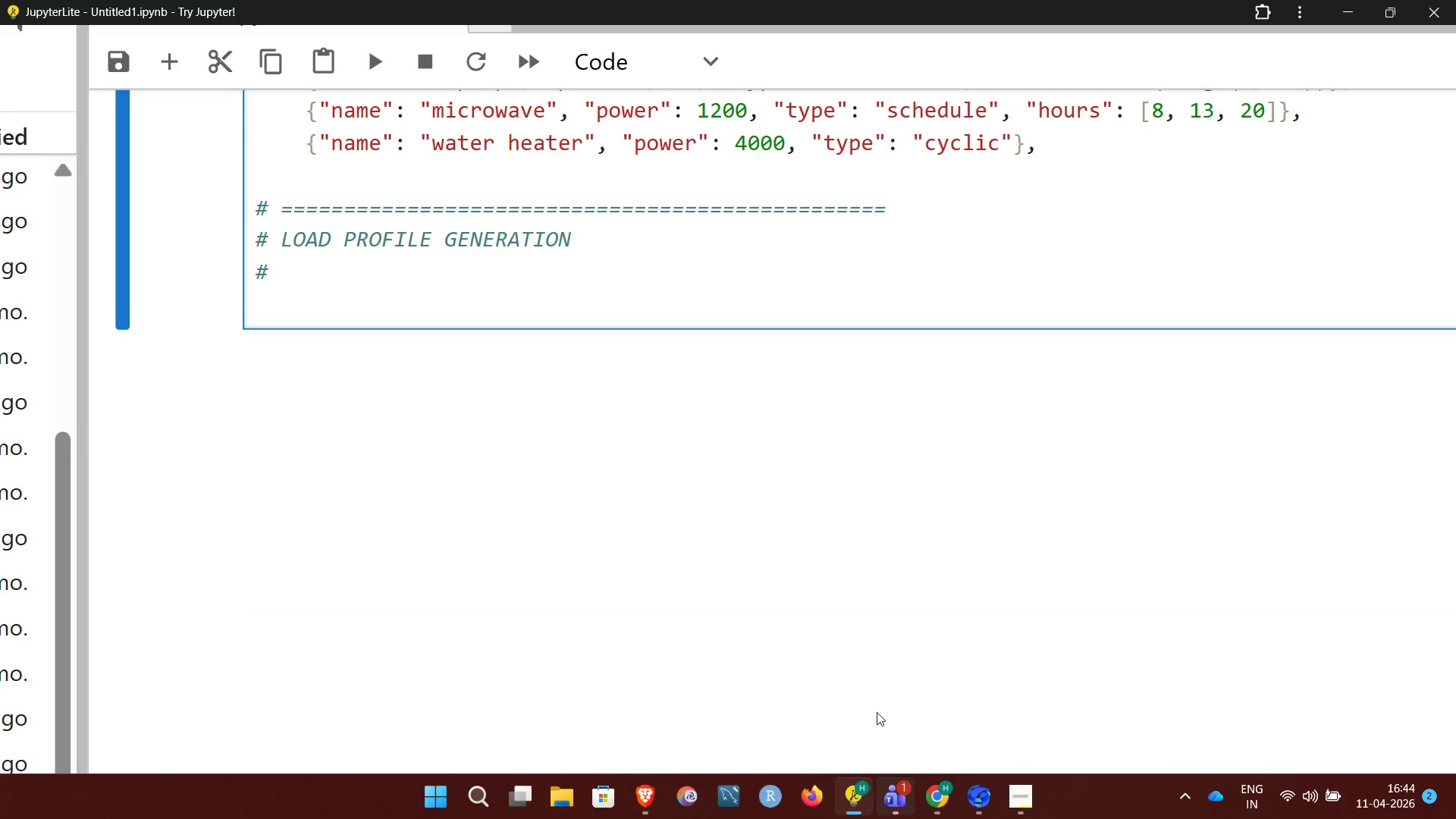 
key(Space)
 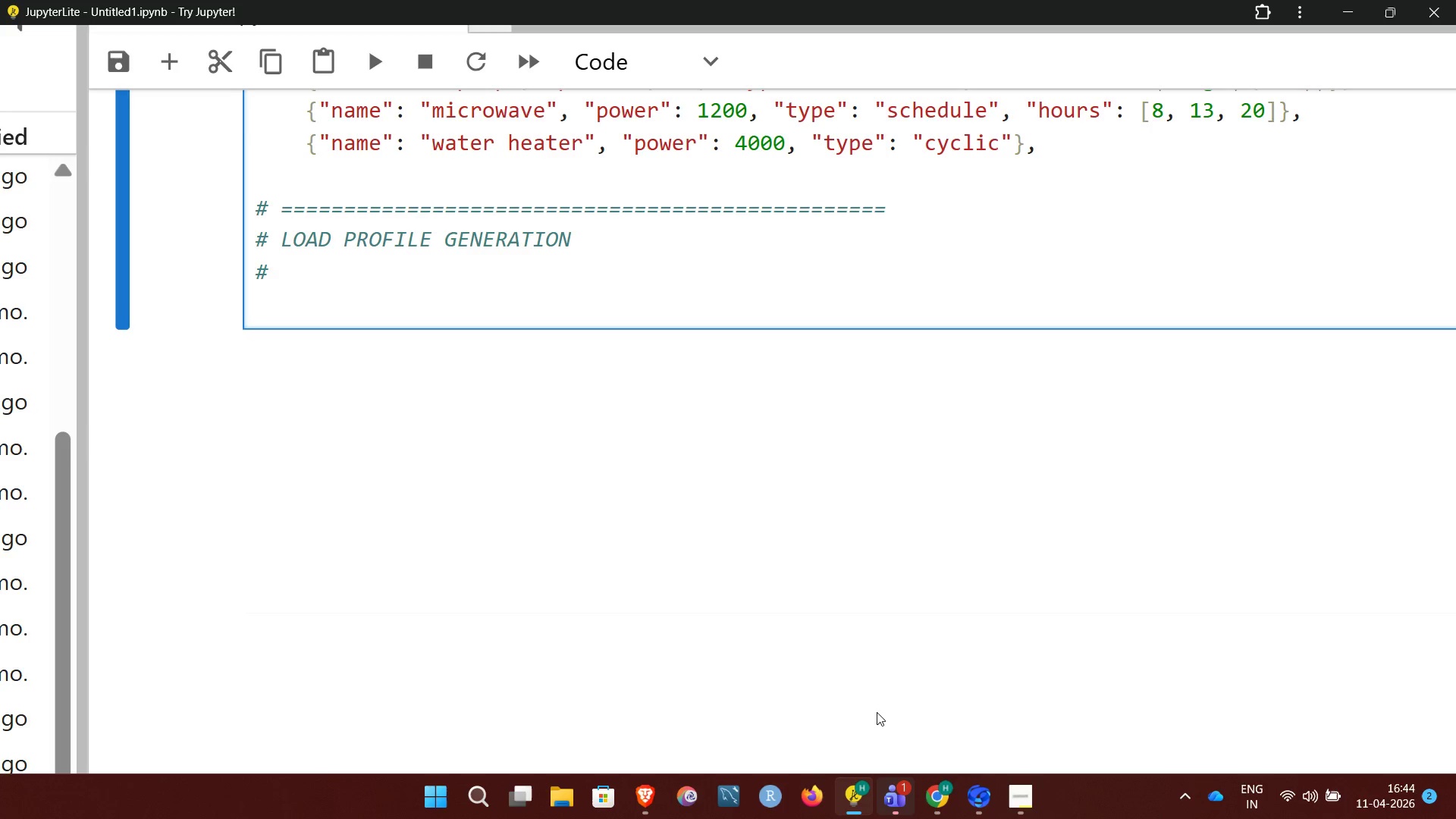 
hold_key(key=Backspace, duration=0.34)
 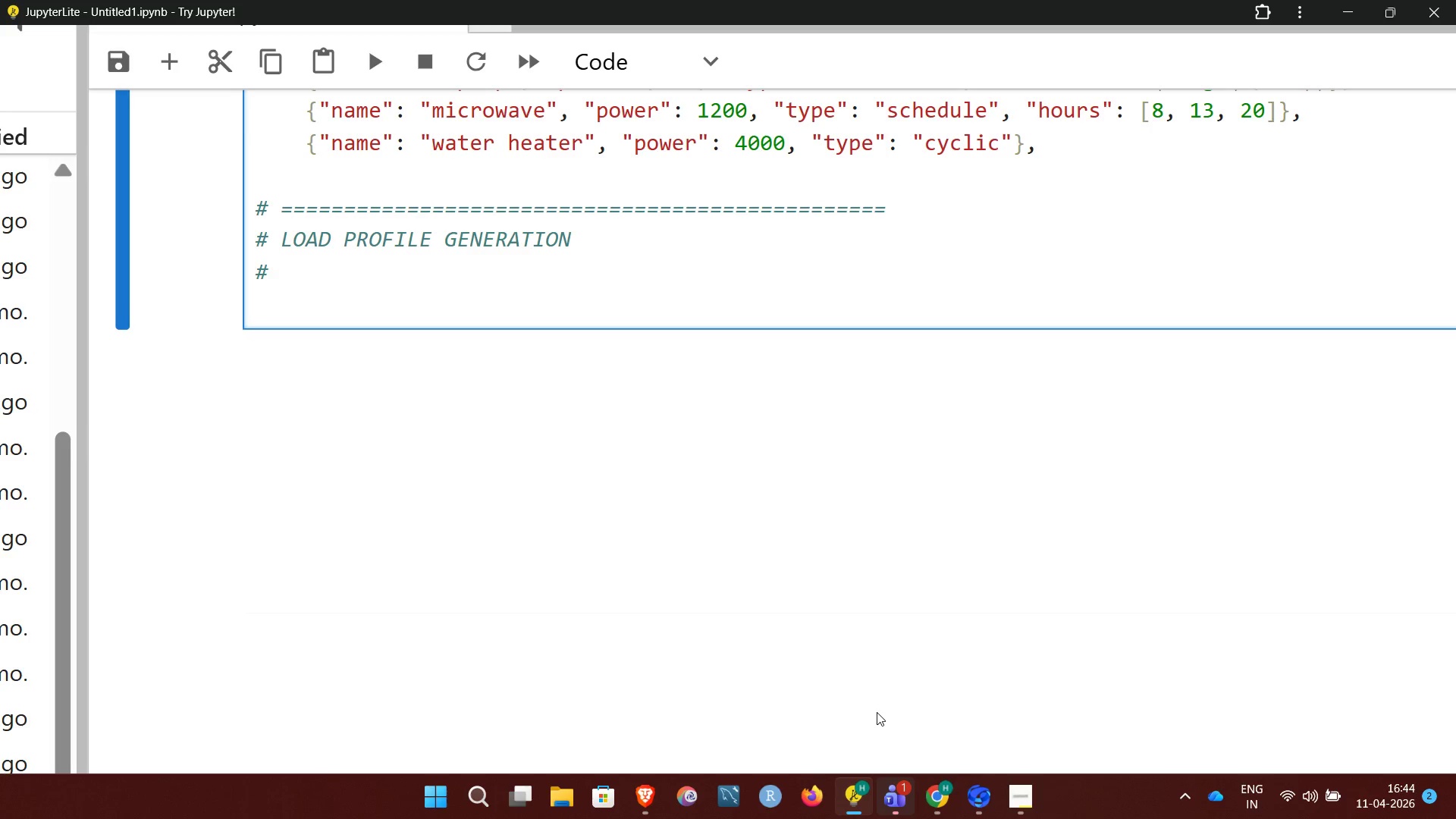 
hold_key(key=Equal, duration=0.56)
 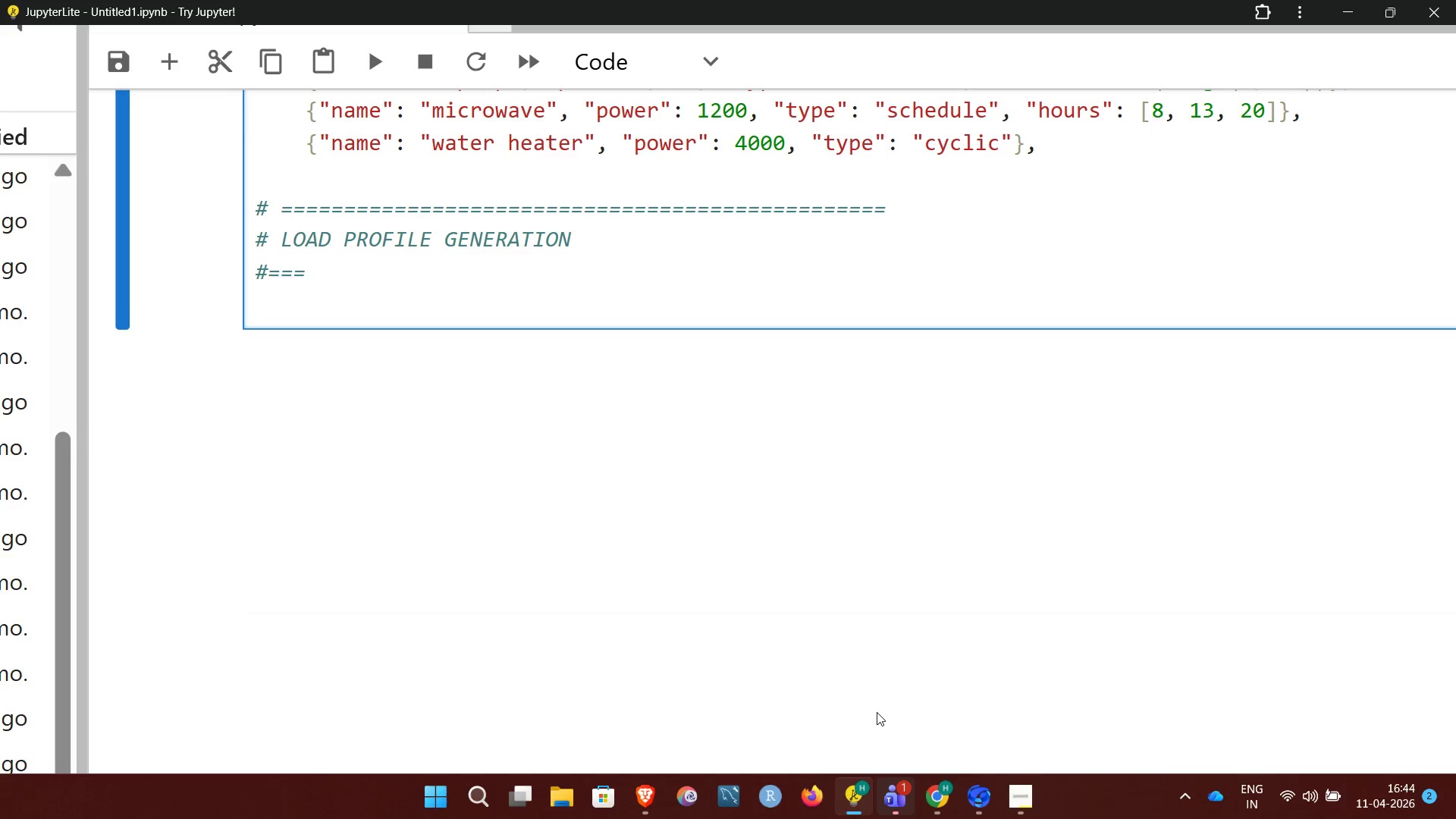 
key(Backspace)
 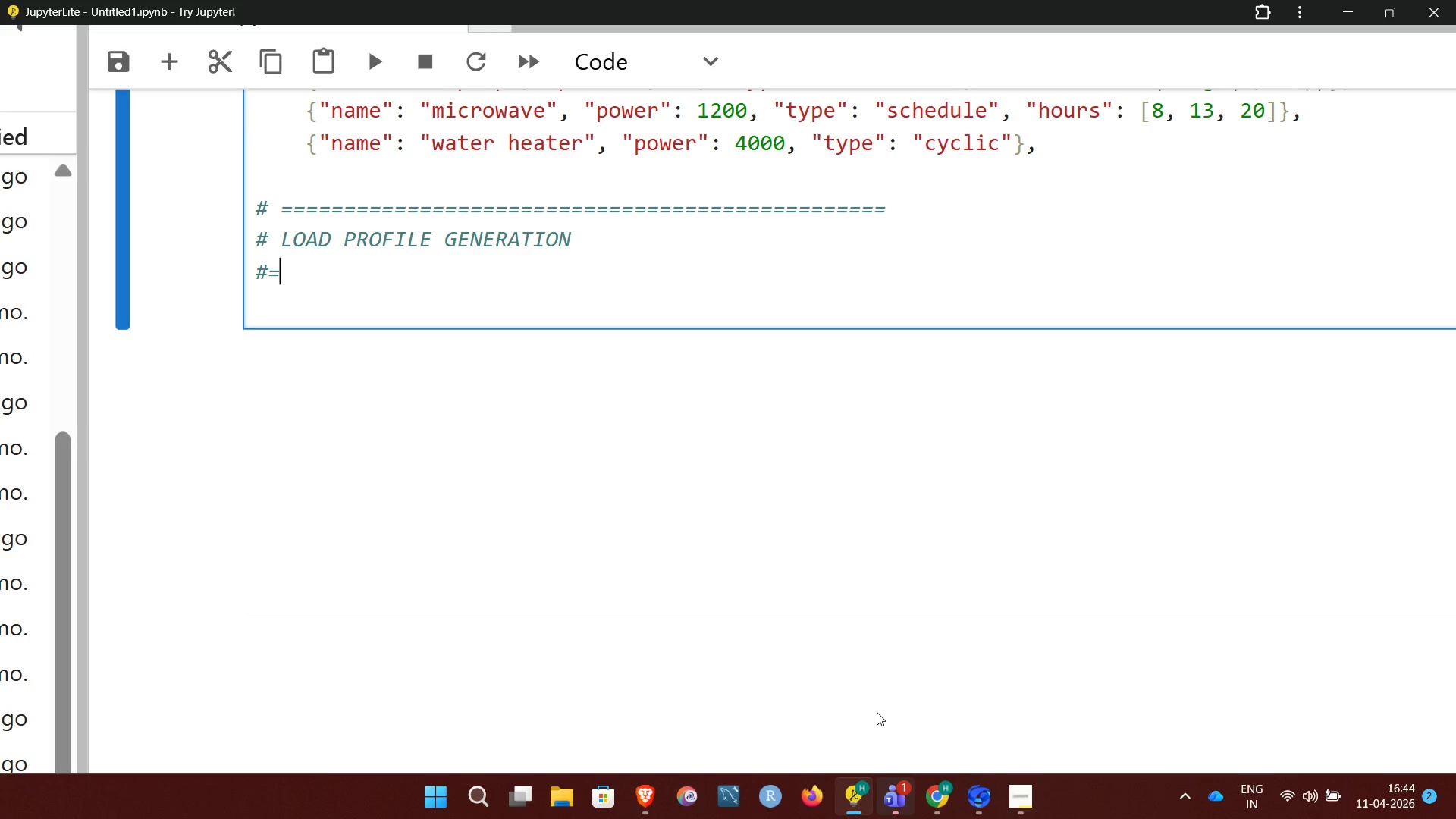 
key(Backspace)
 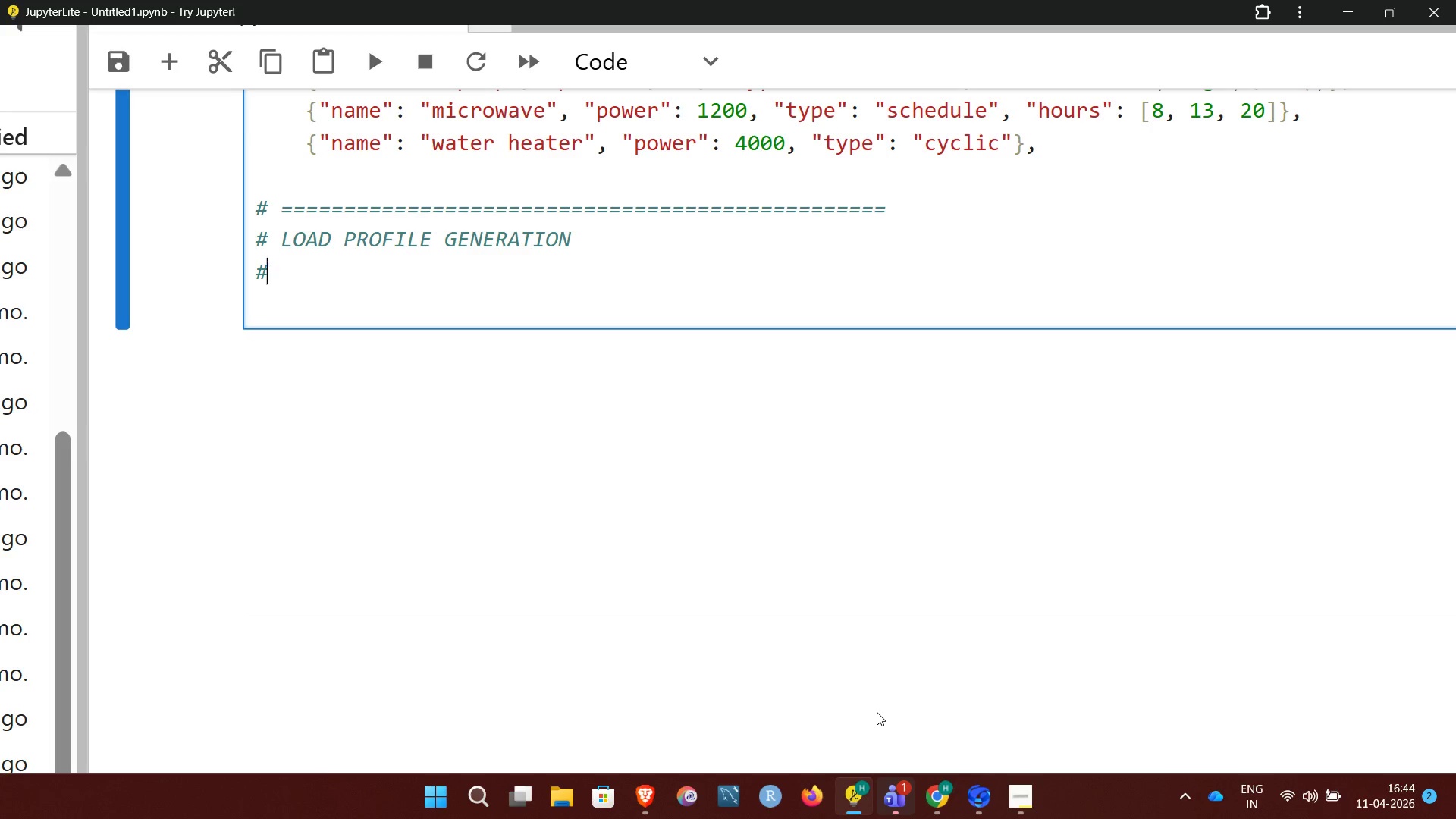 
key(Backspace)
 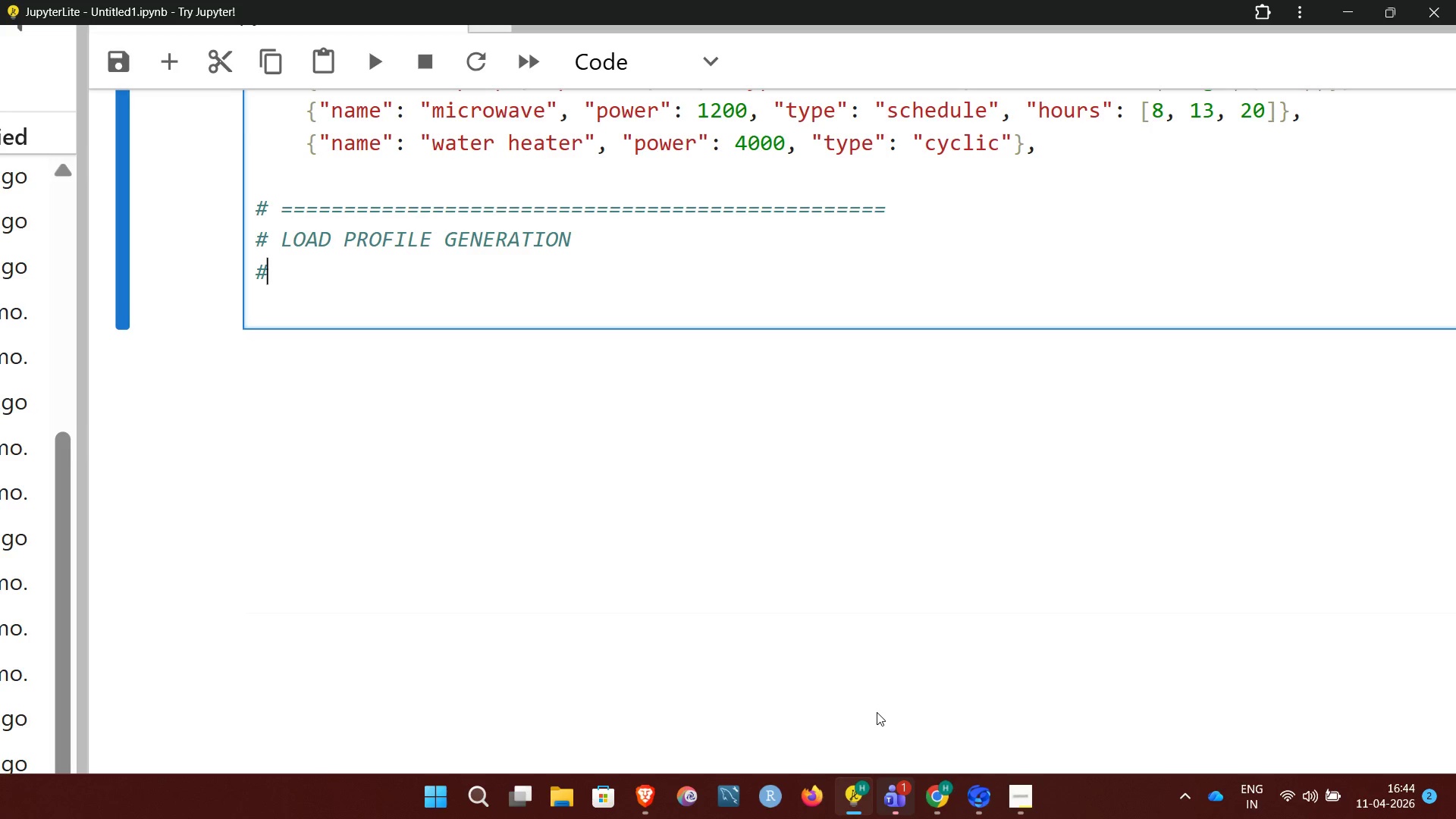 
key(Space)
 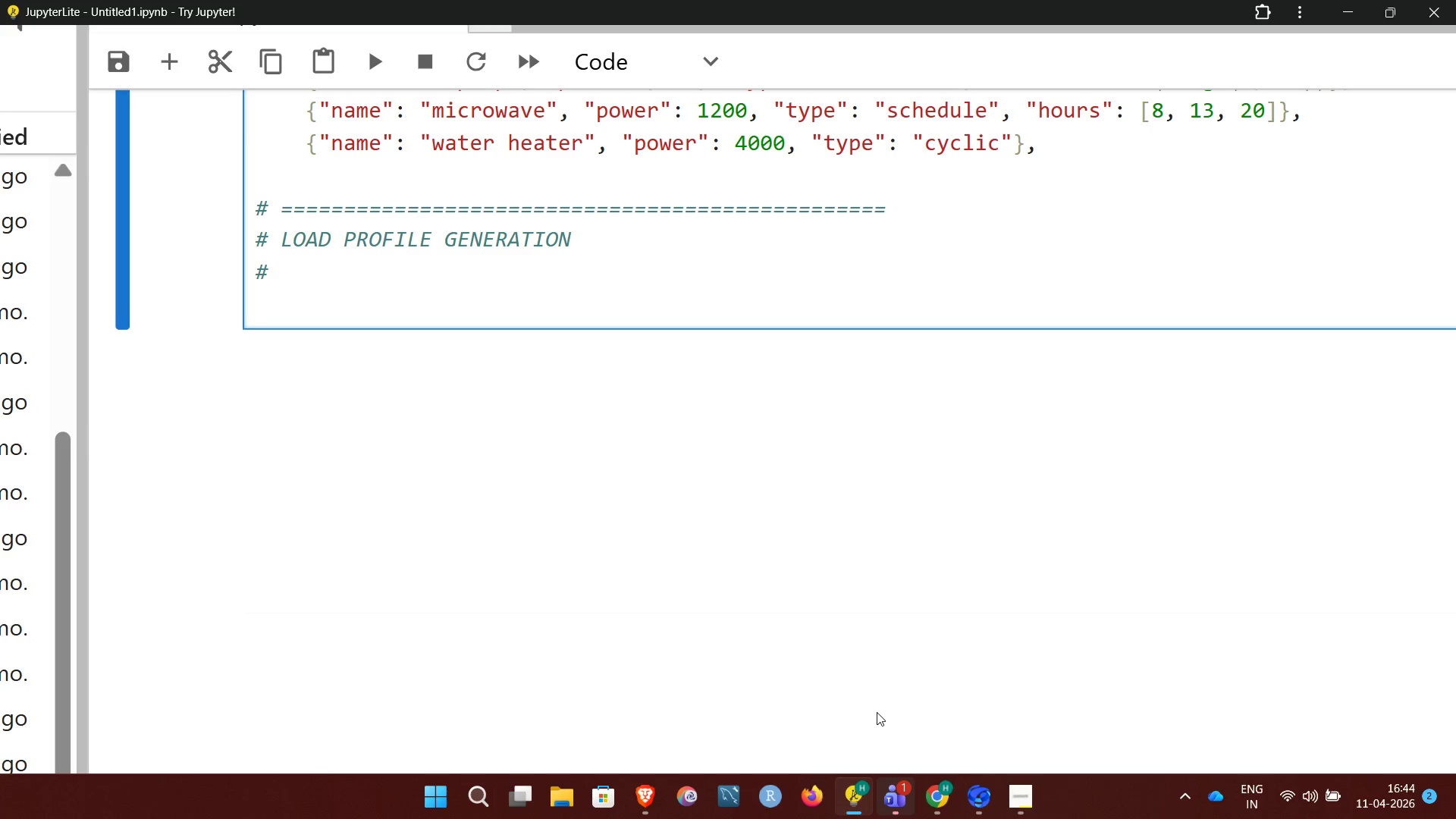 
hold_key(key=Equal, duration=1.52)
 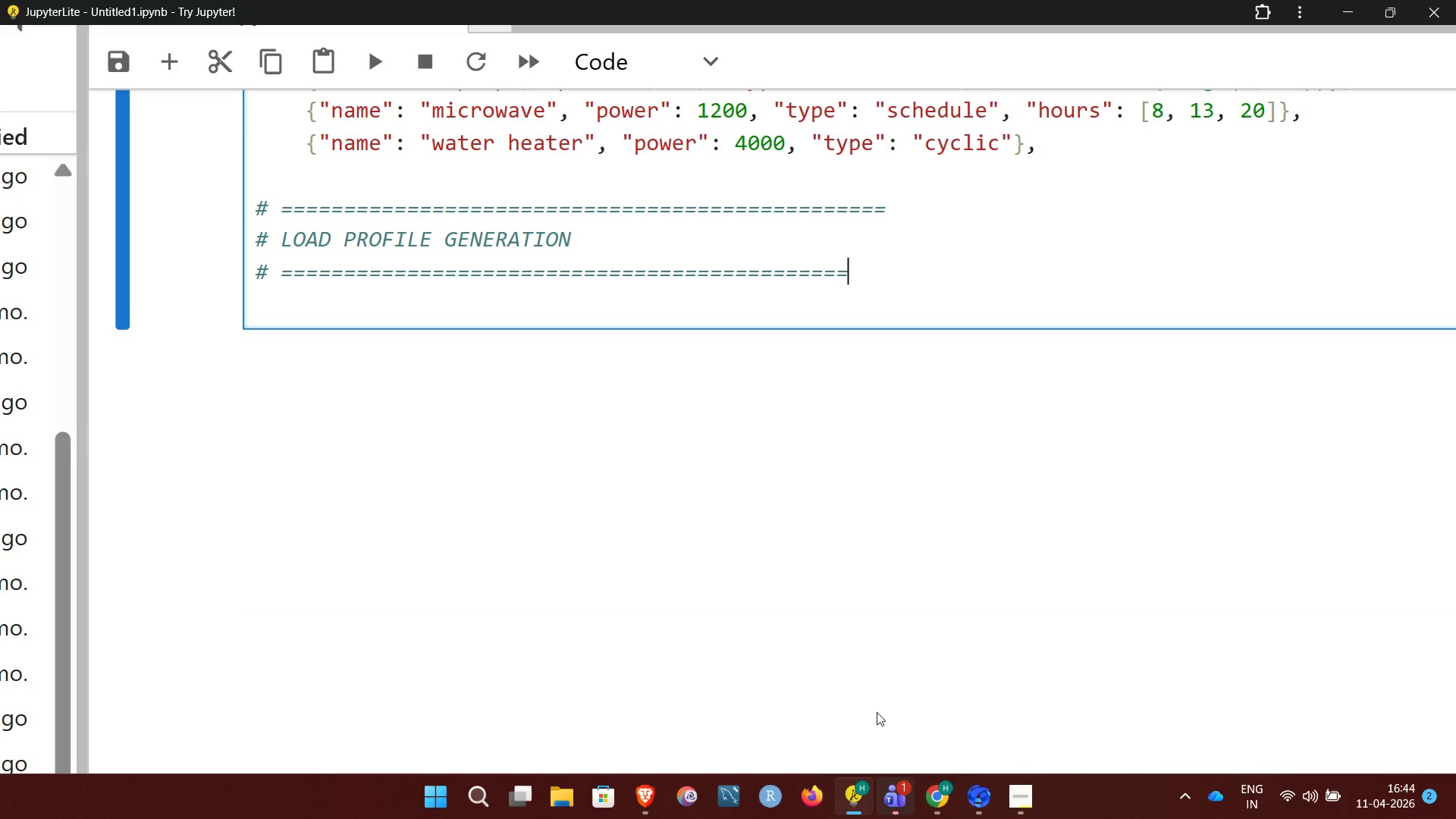 
key(Equal)
 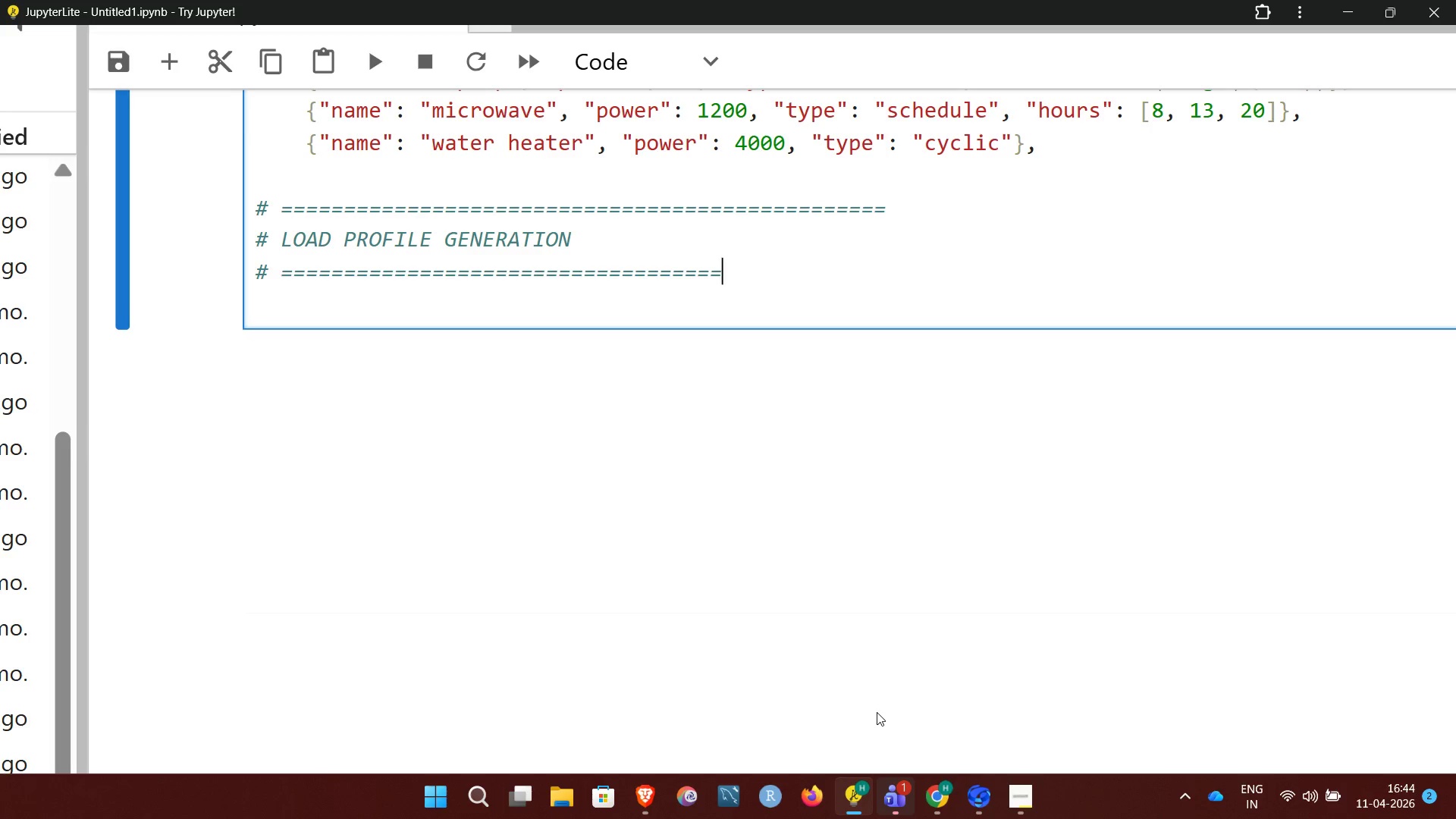 
key(Equal)
 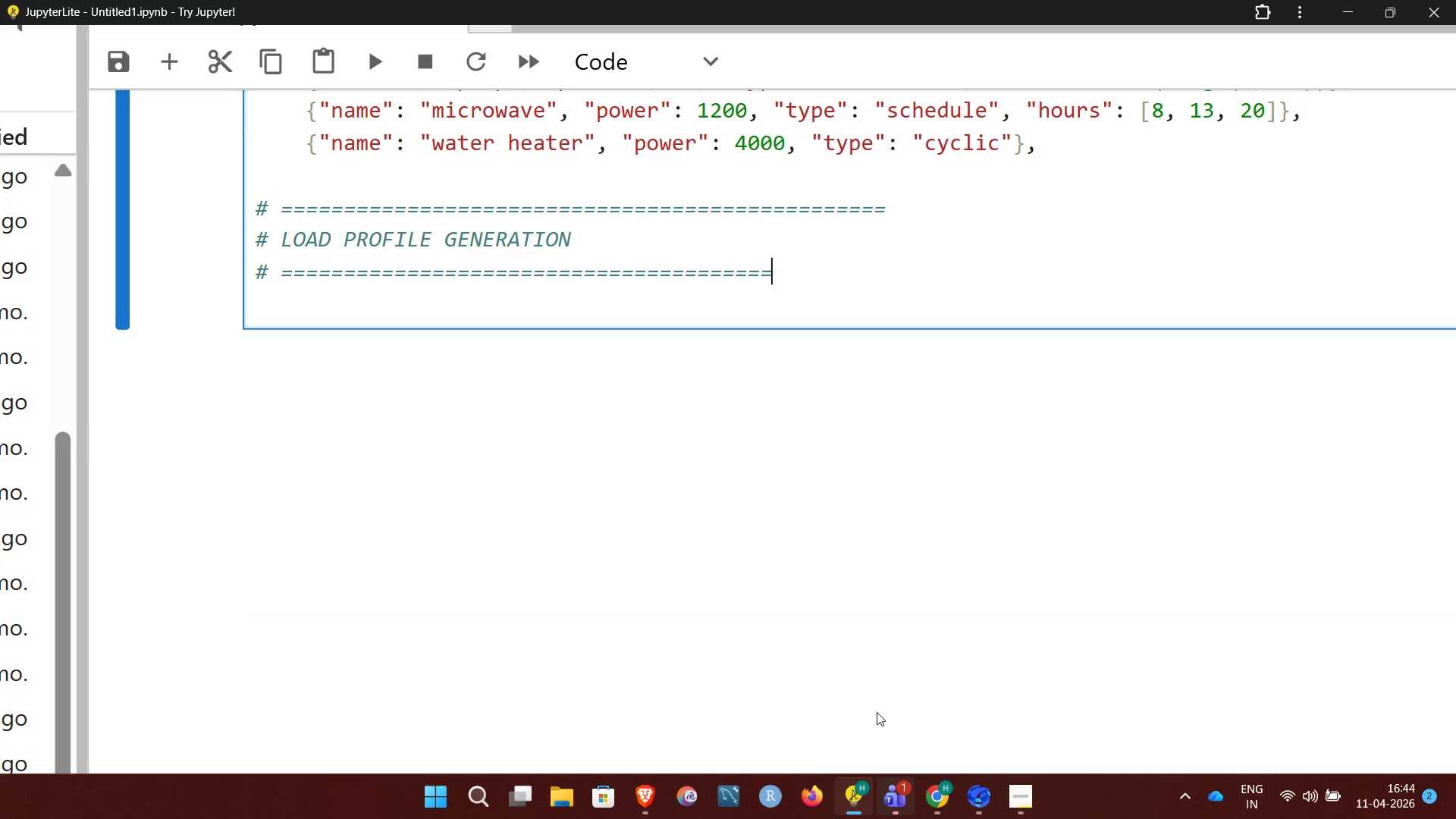 
key(Equal)
 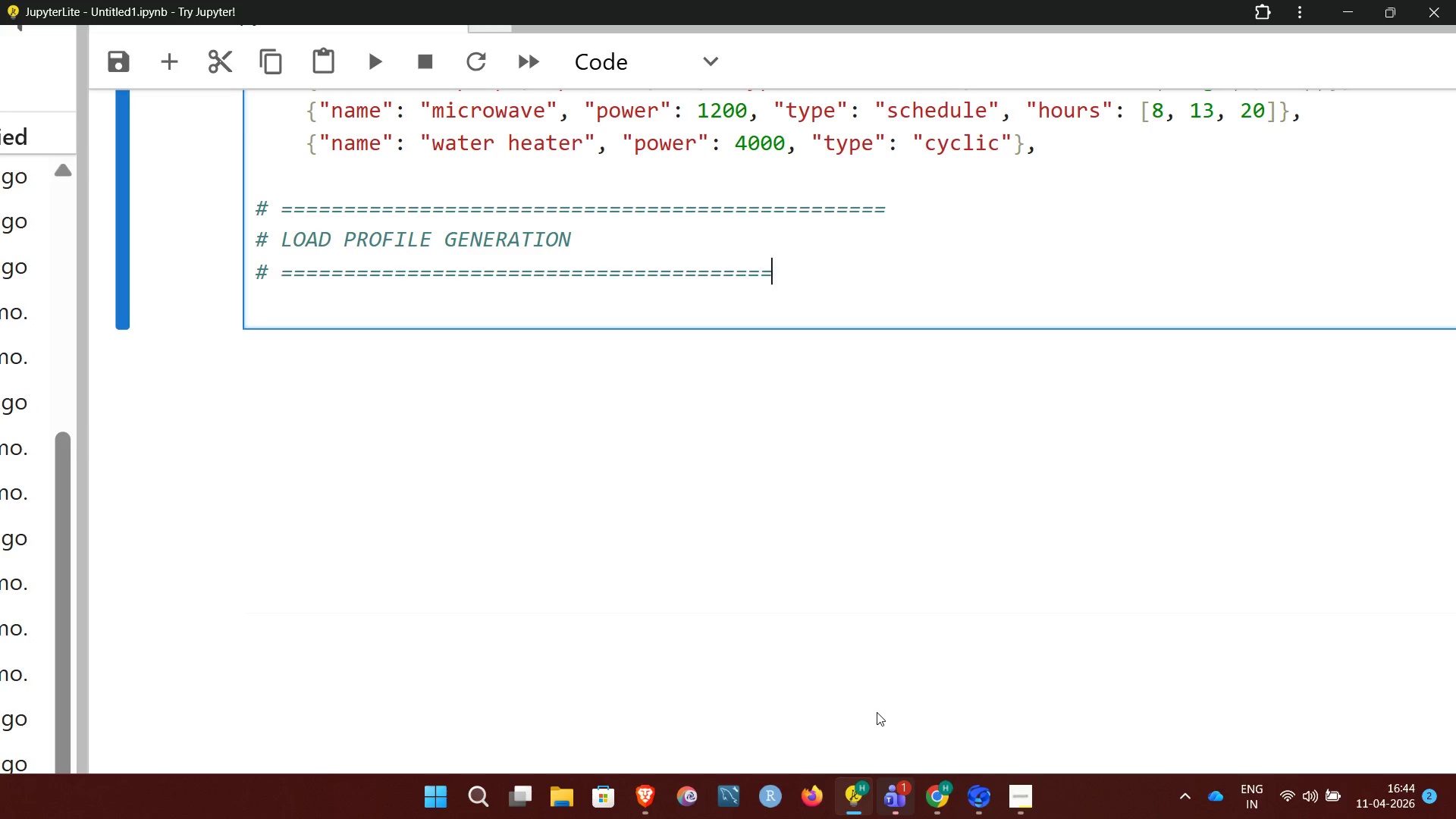 
key(Equal)
 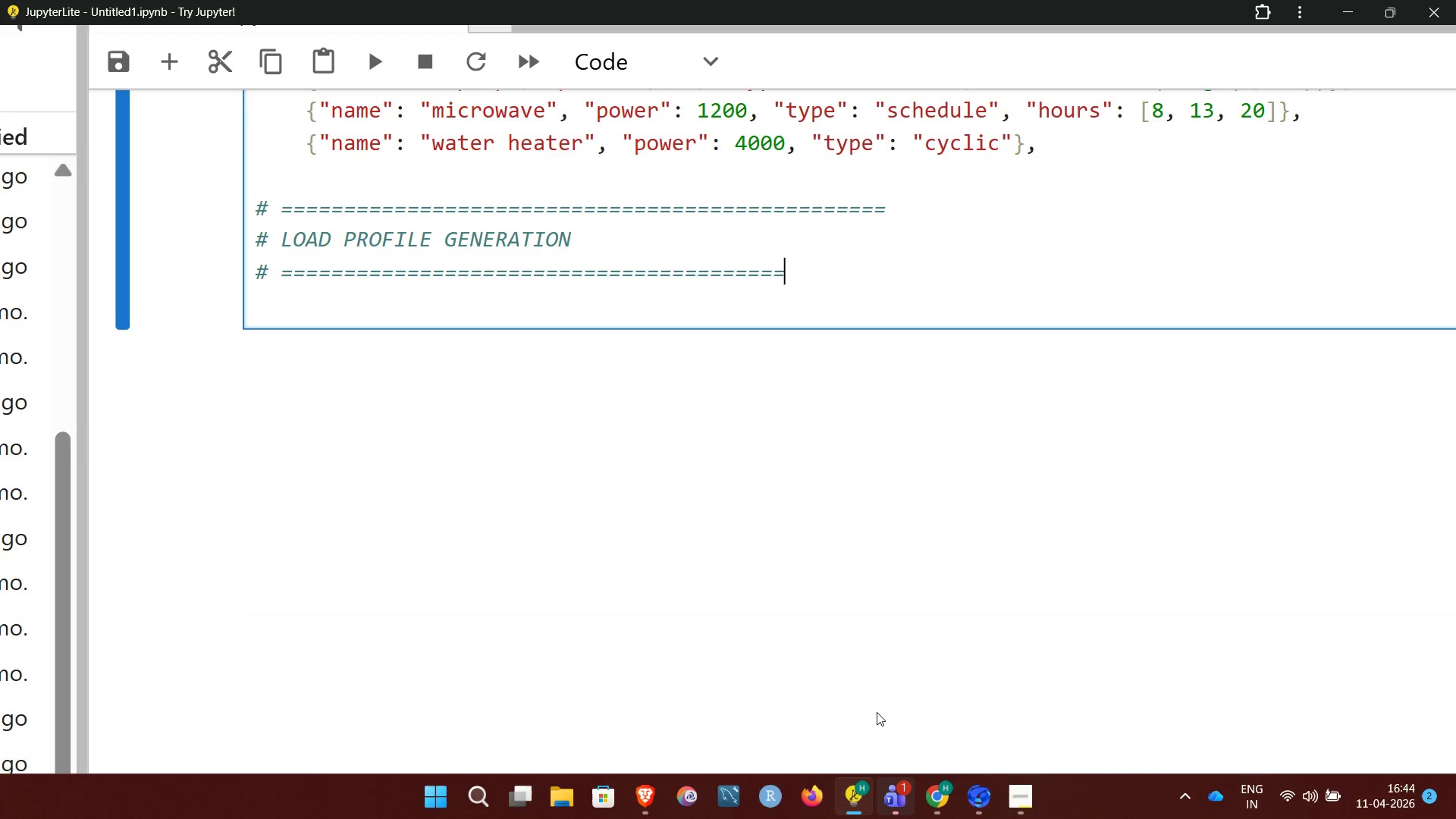 
key(Equal)
 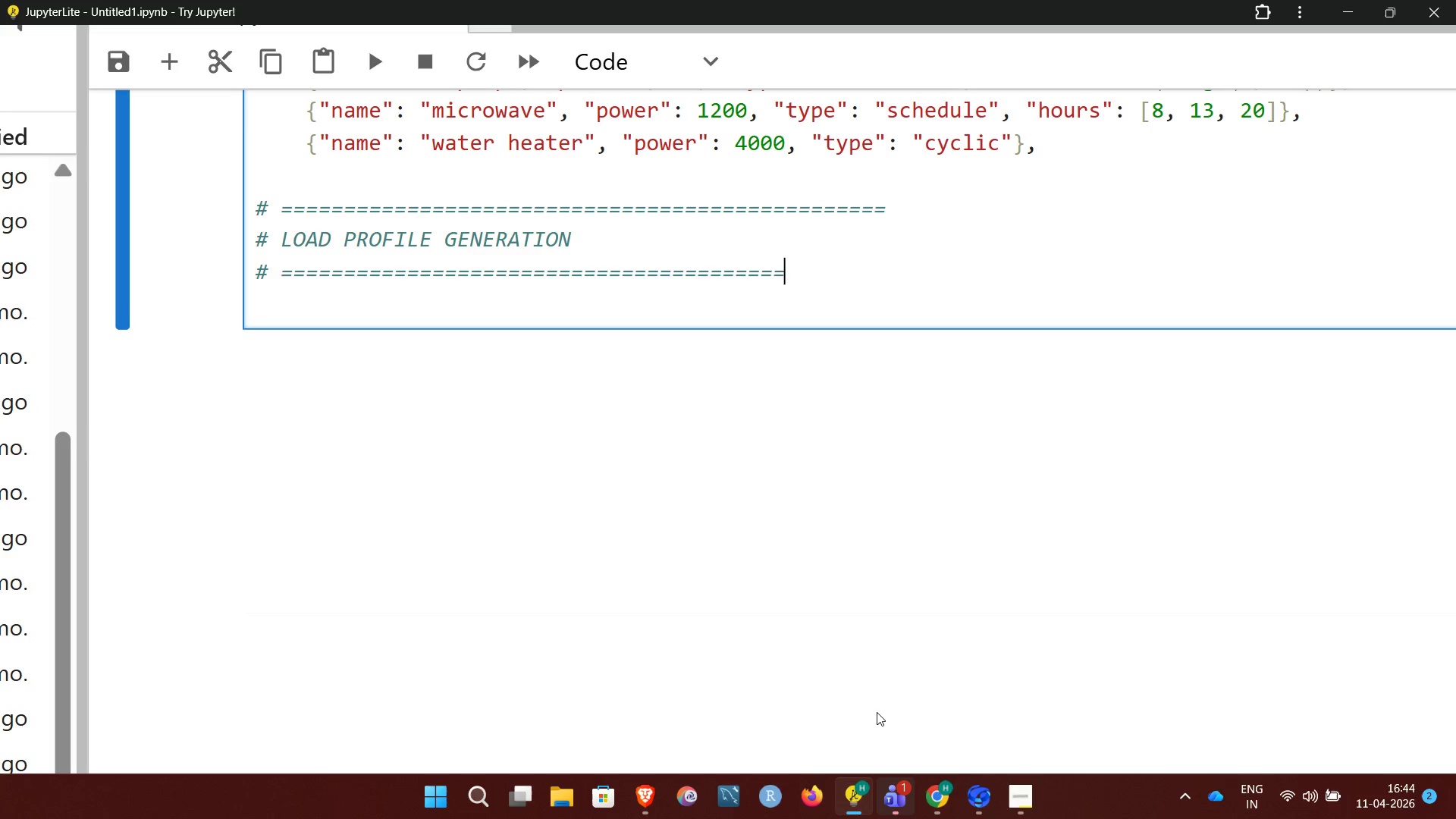 
key(Equal)
 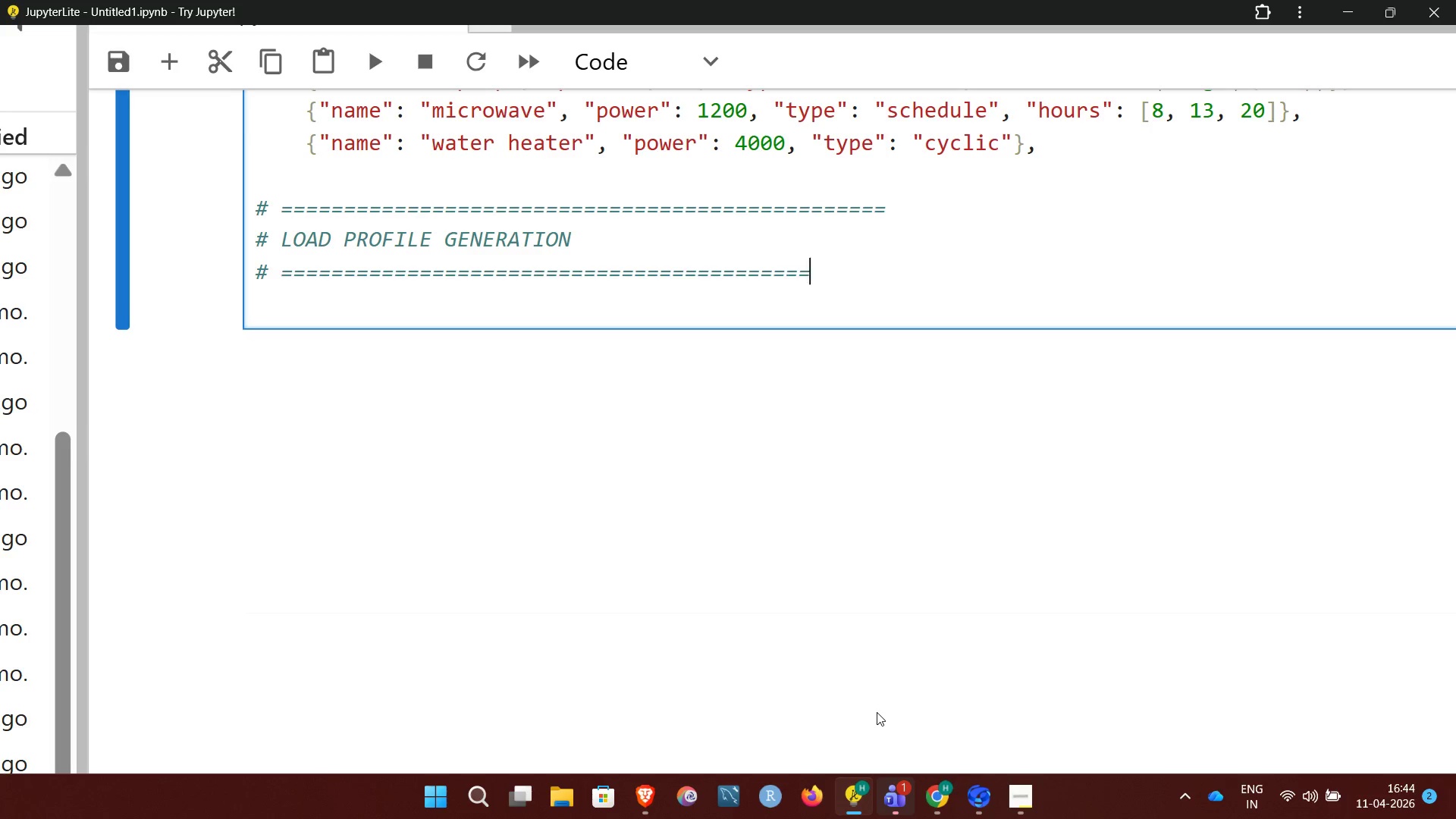 
key(Equal)
 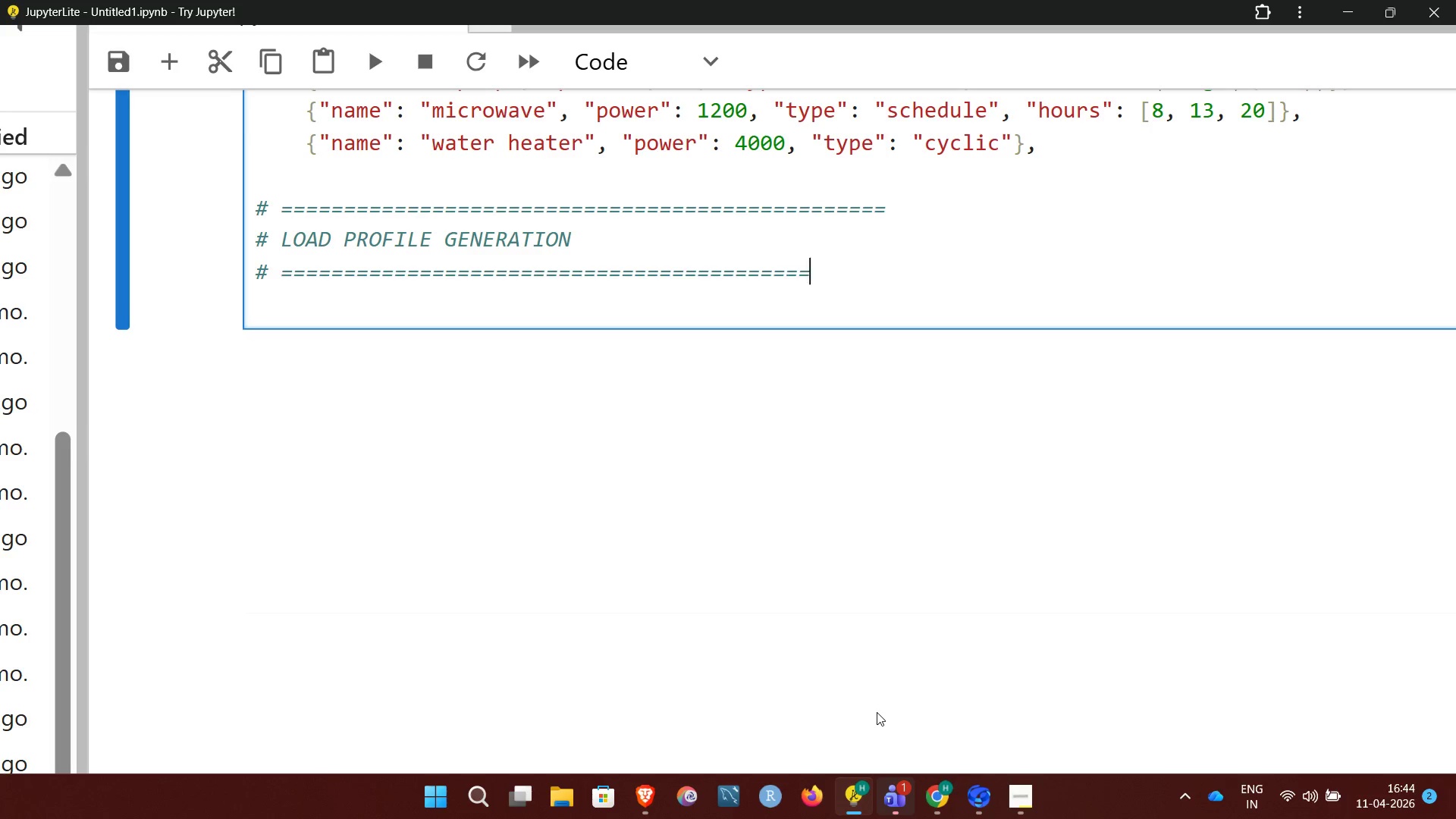 
key(Equal)
 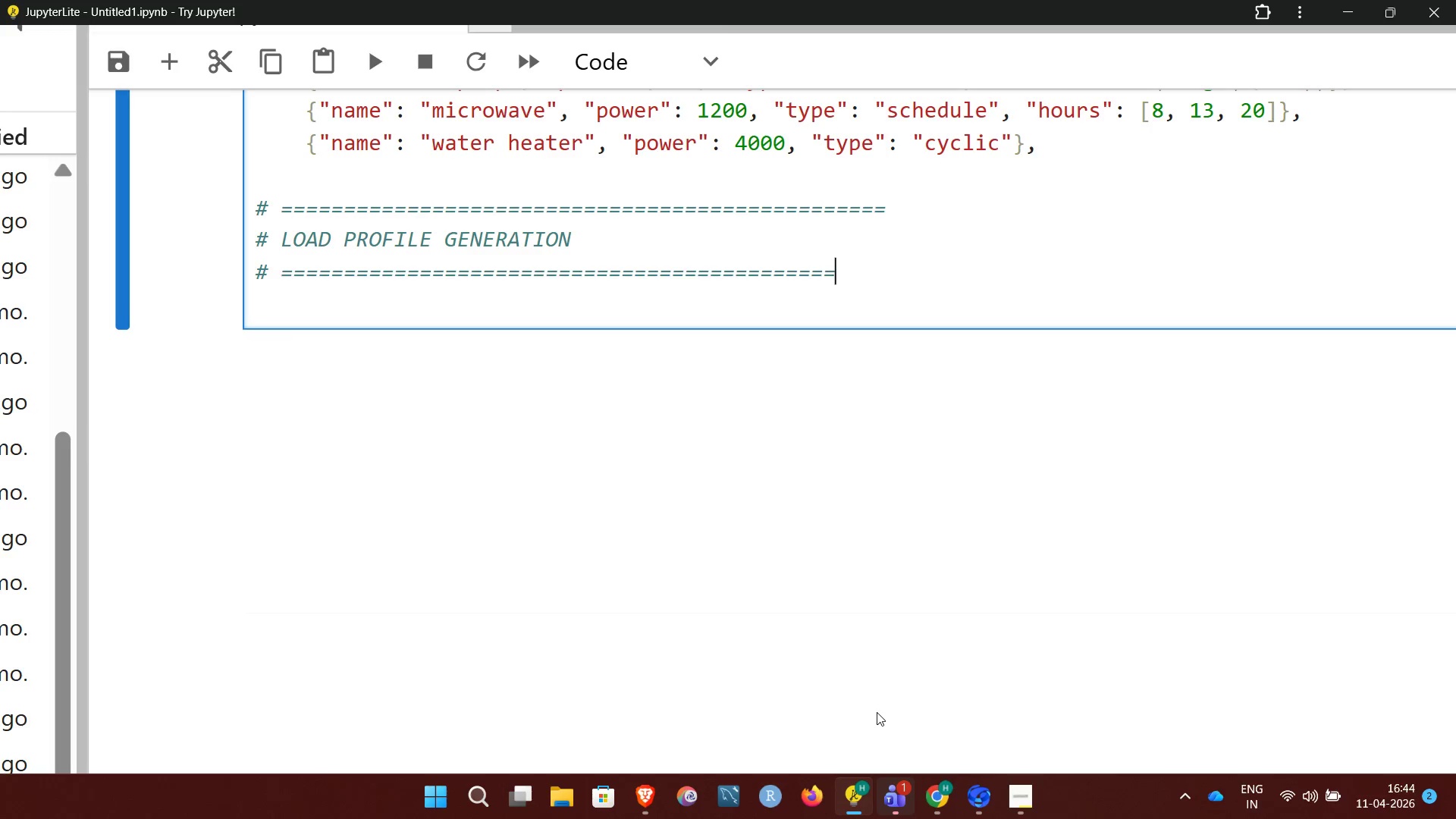 
key(Equal)
 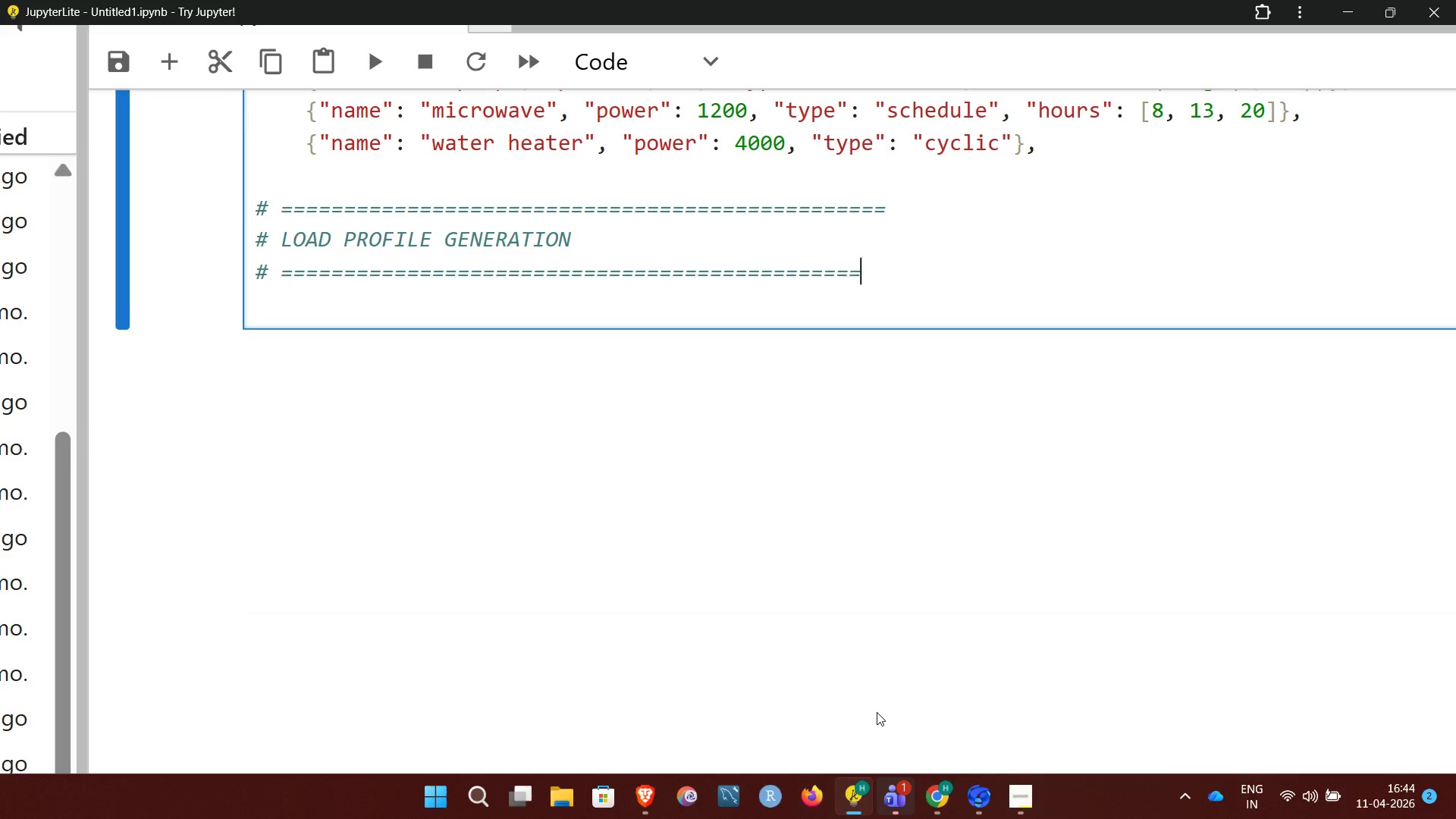 
key(Equal)
 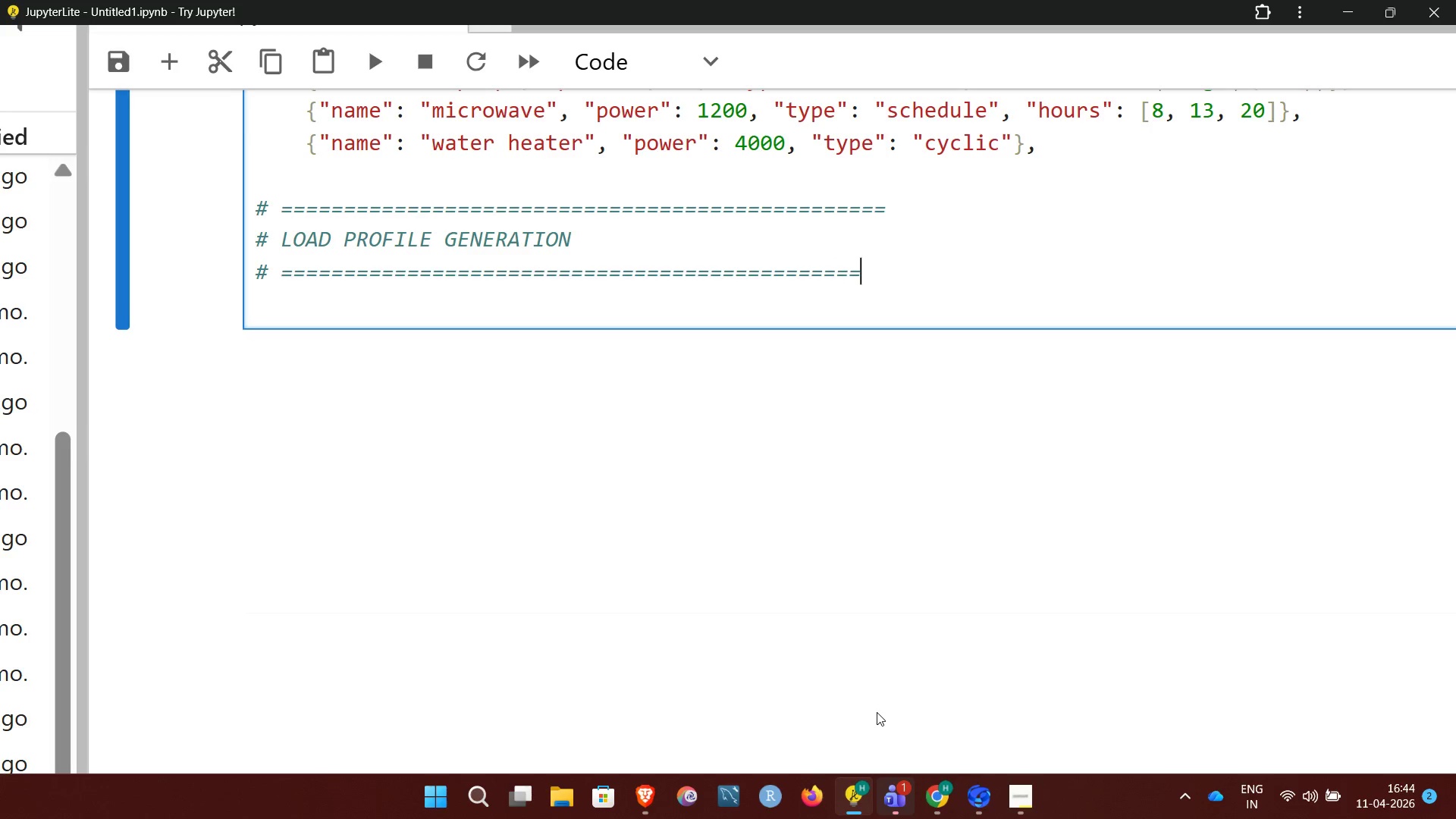 
key(Equal)
 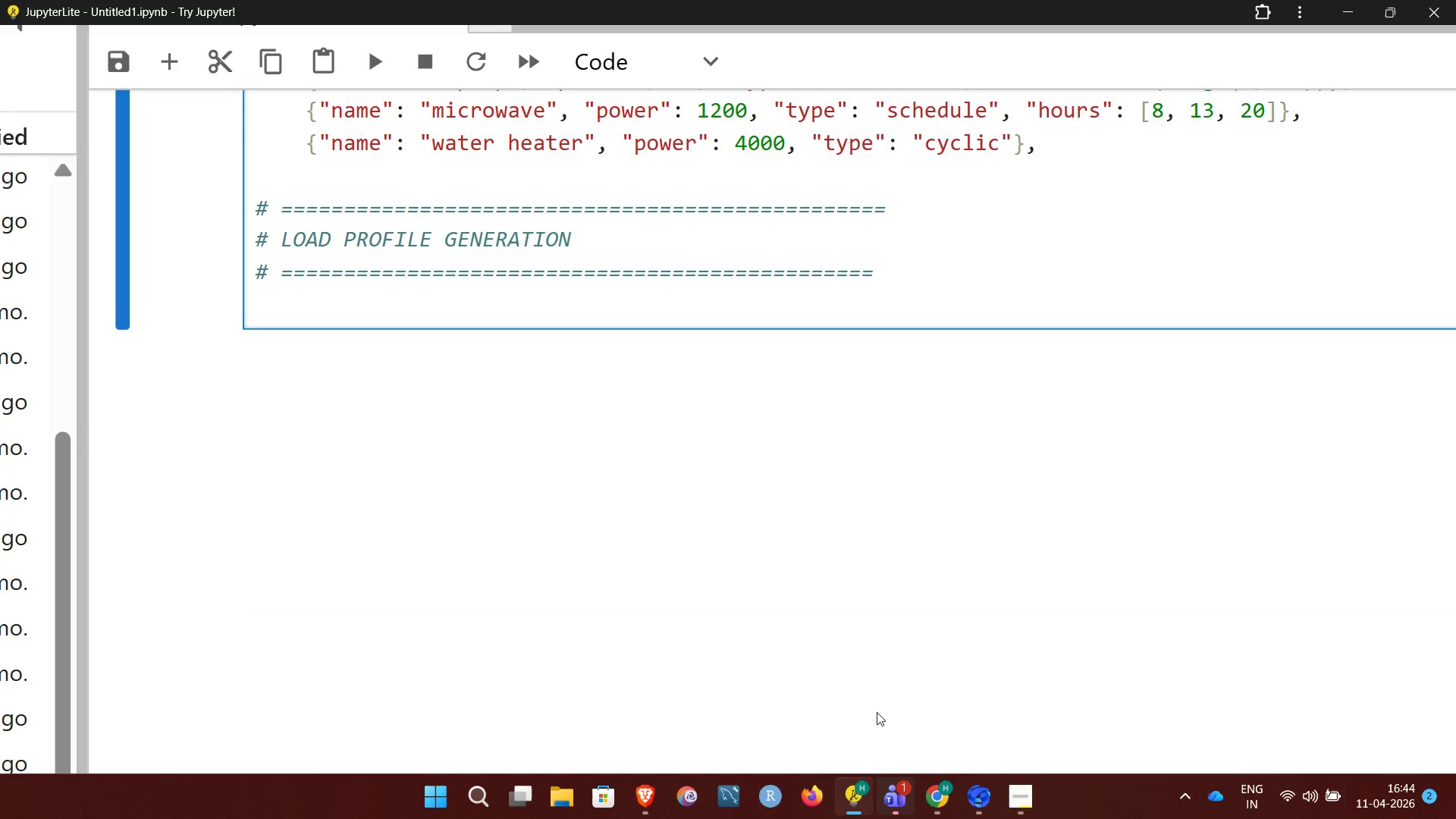 
wait(7.49)
 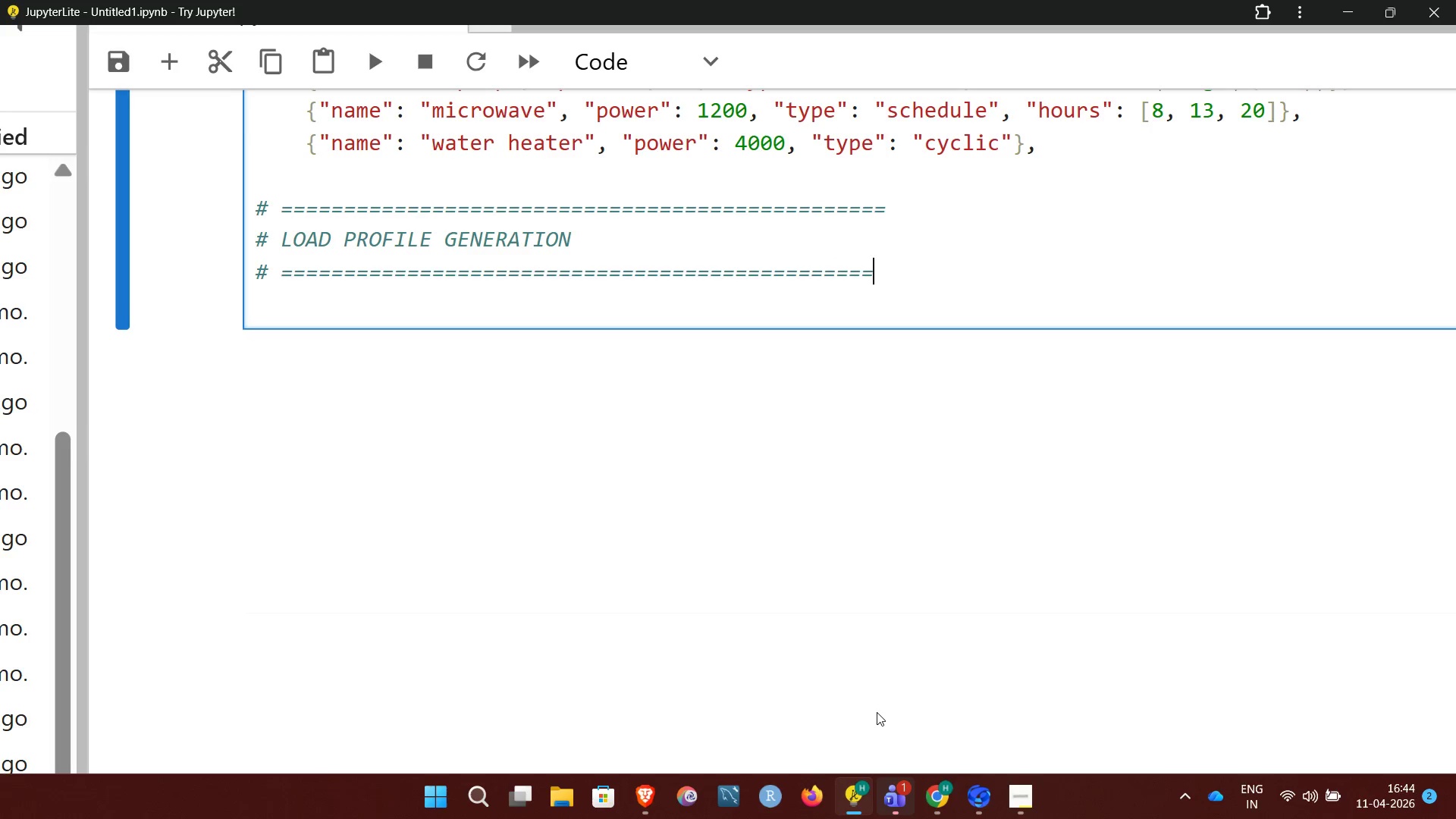 
key(Equal)
 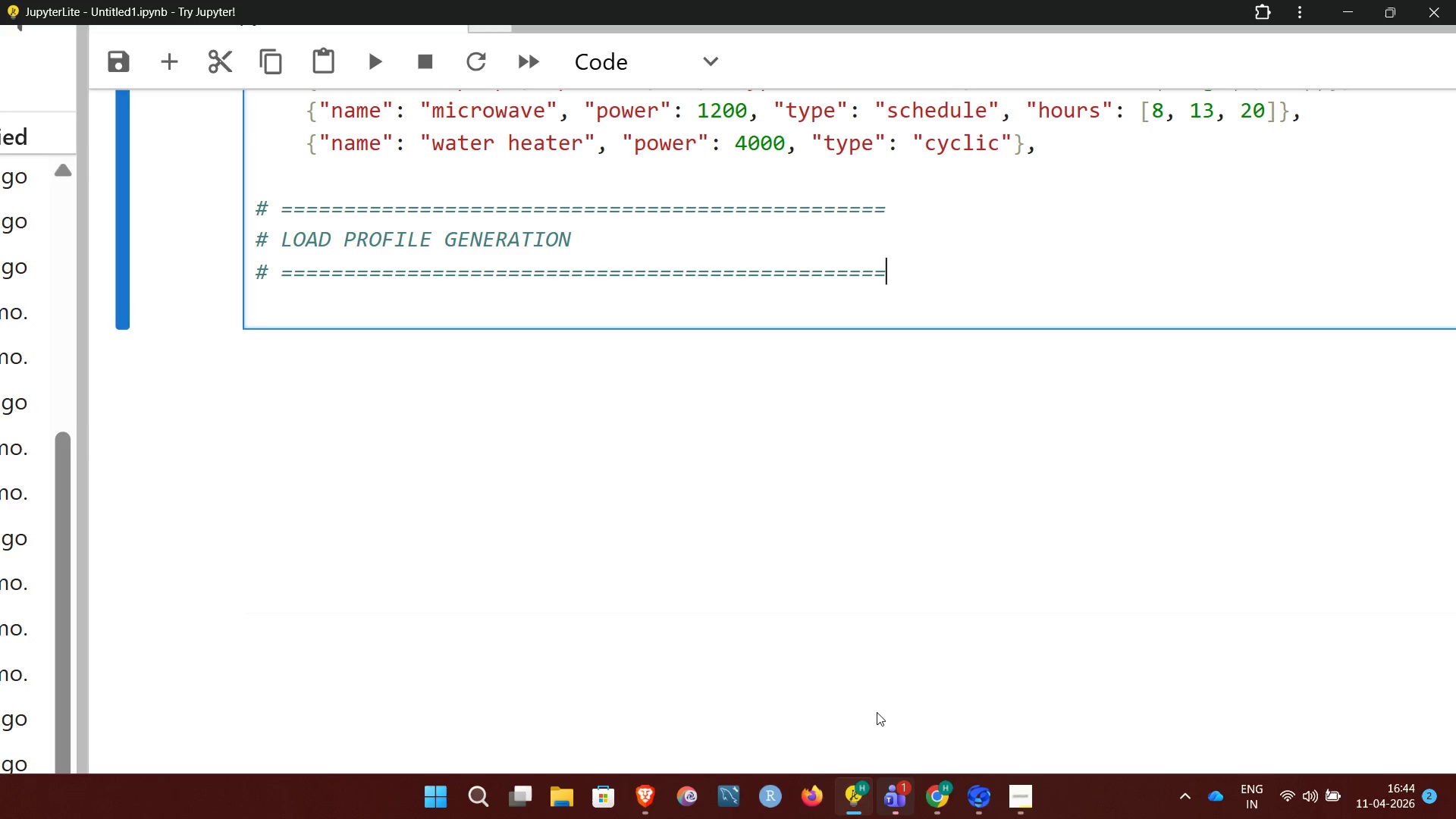 
wait(7.09)
 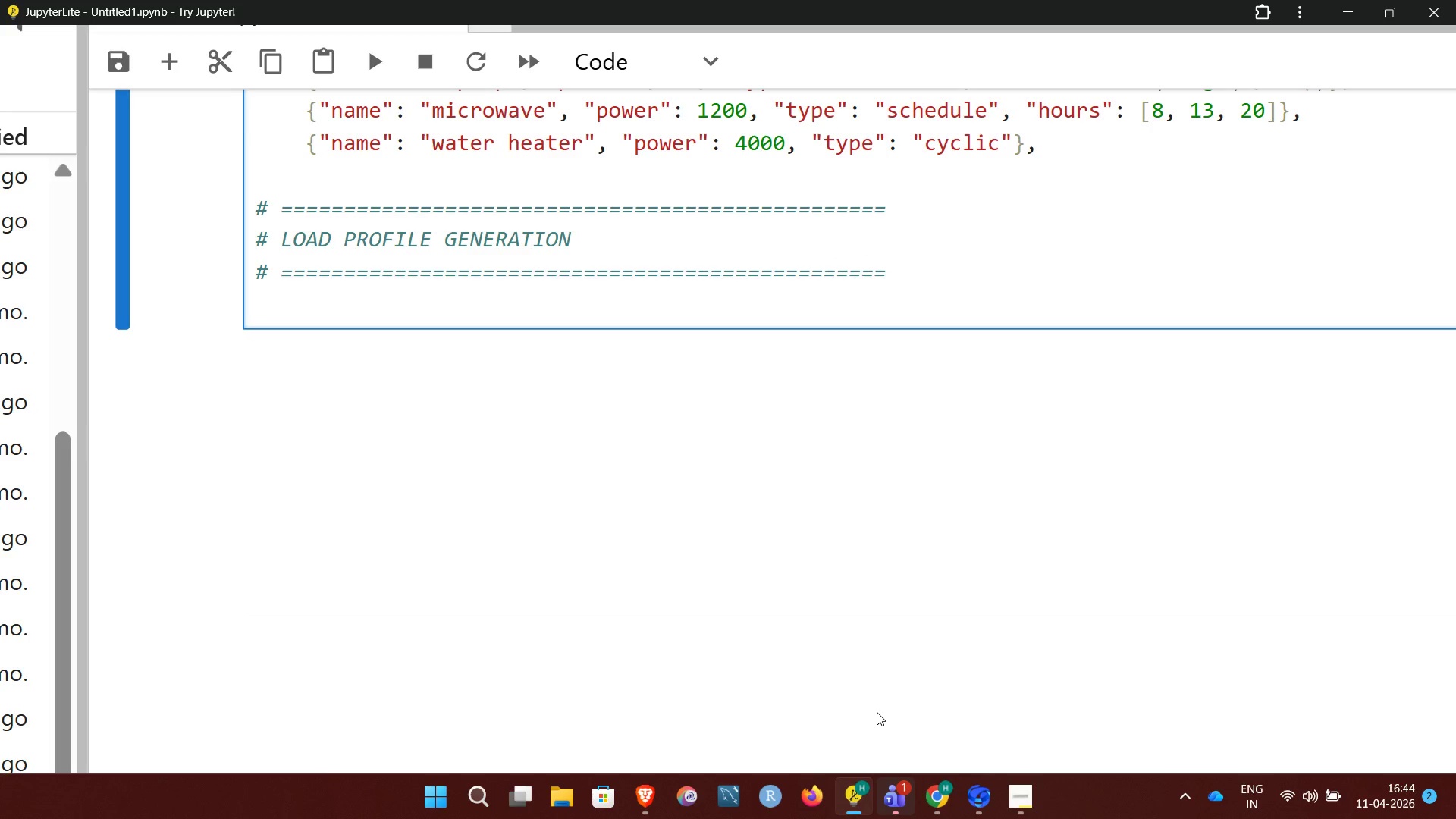 
key(Enter)
 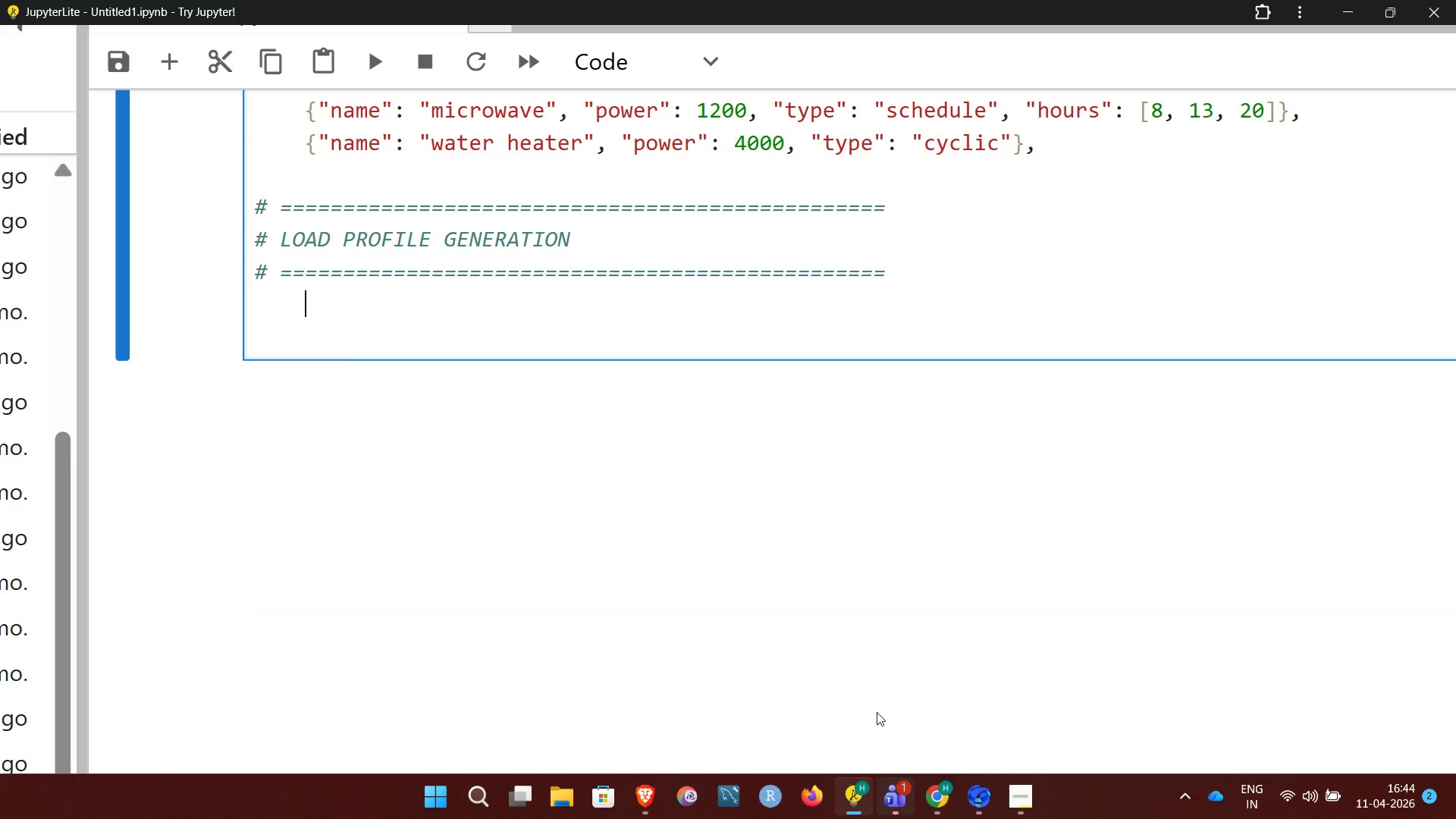 
key(Enter)
 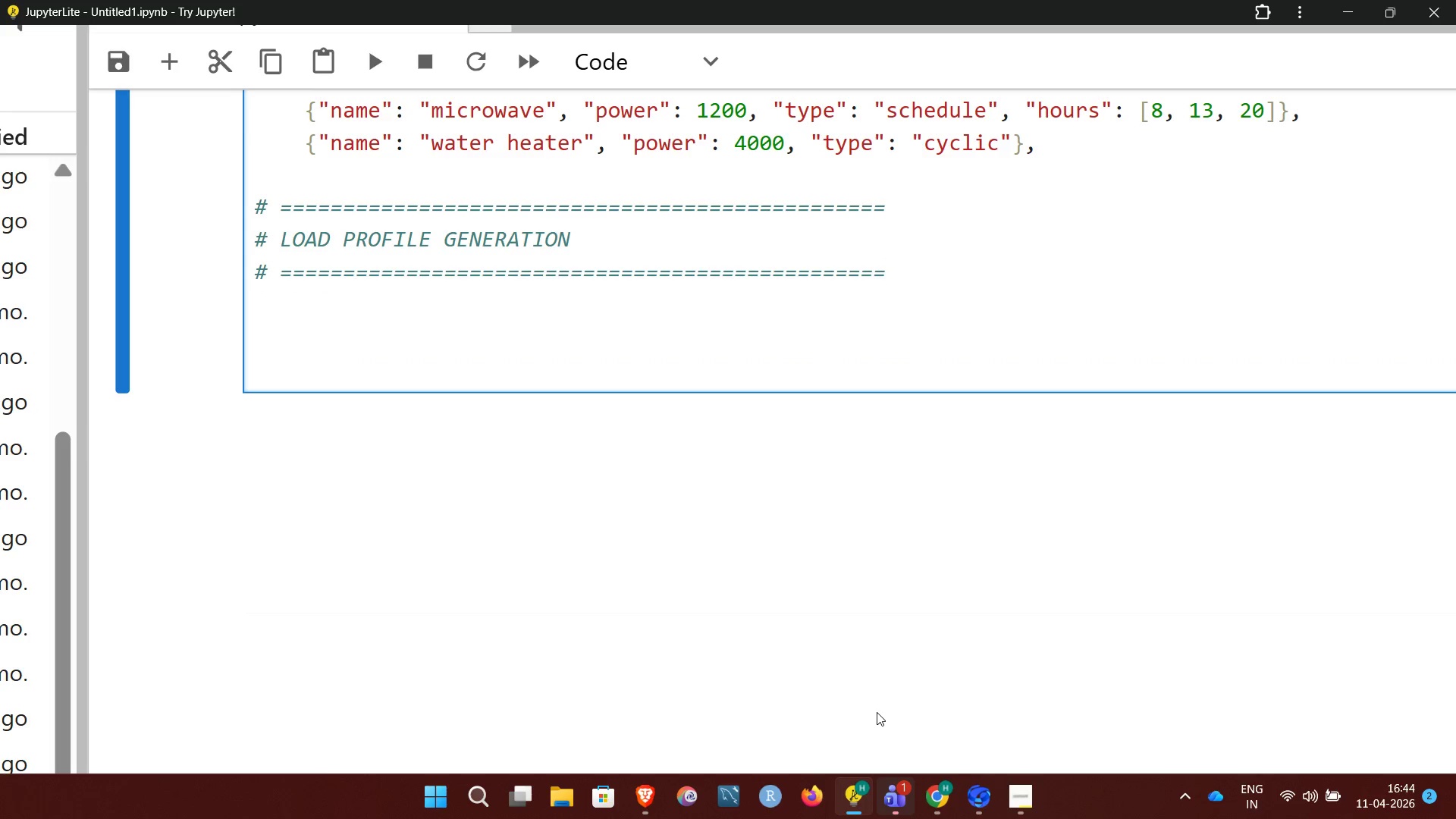 
key(Backspace)
 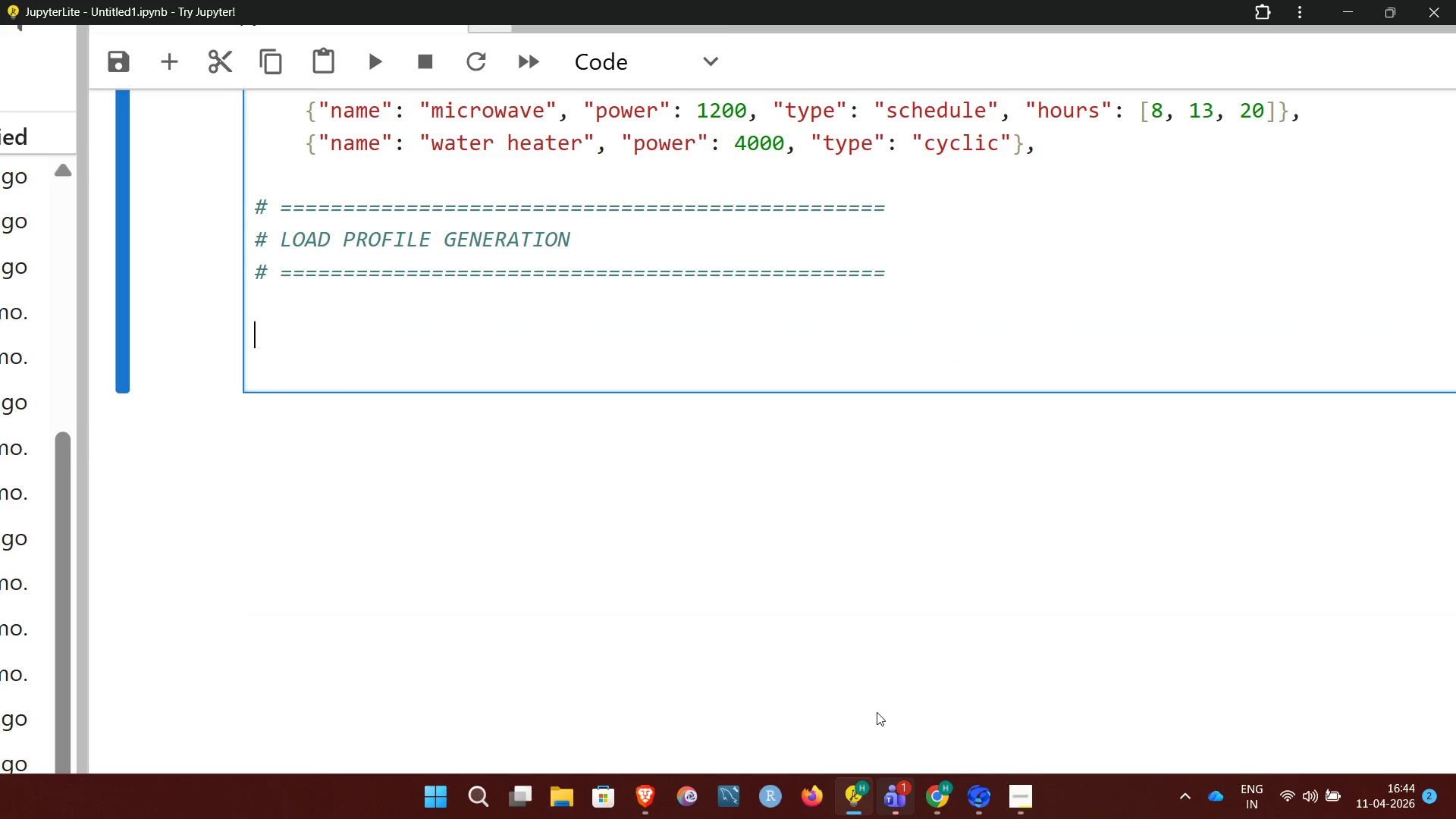 
type(def)
 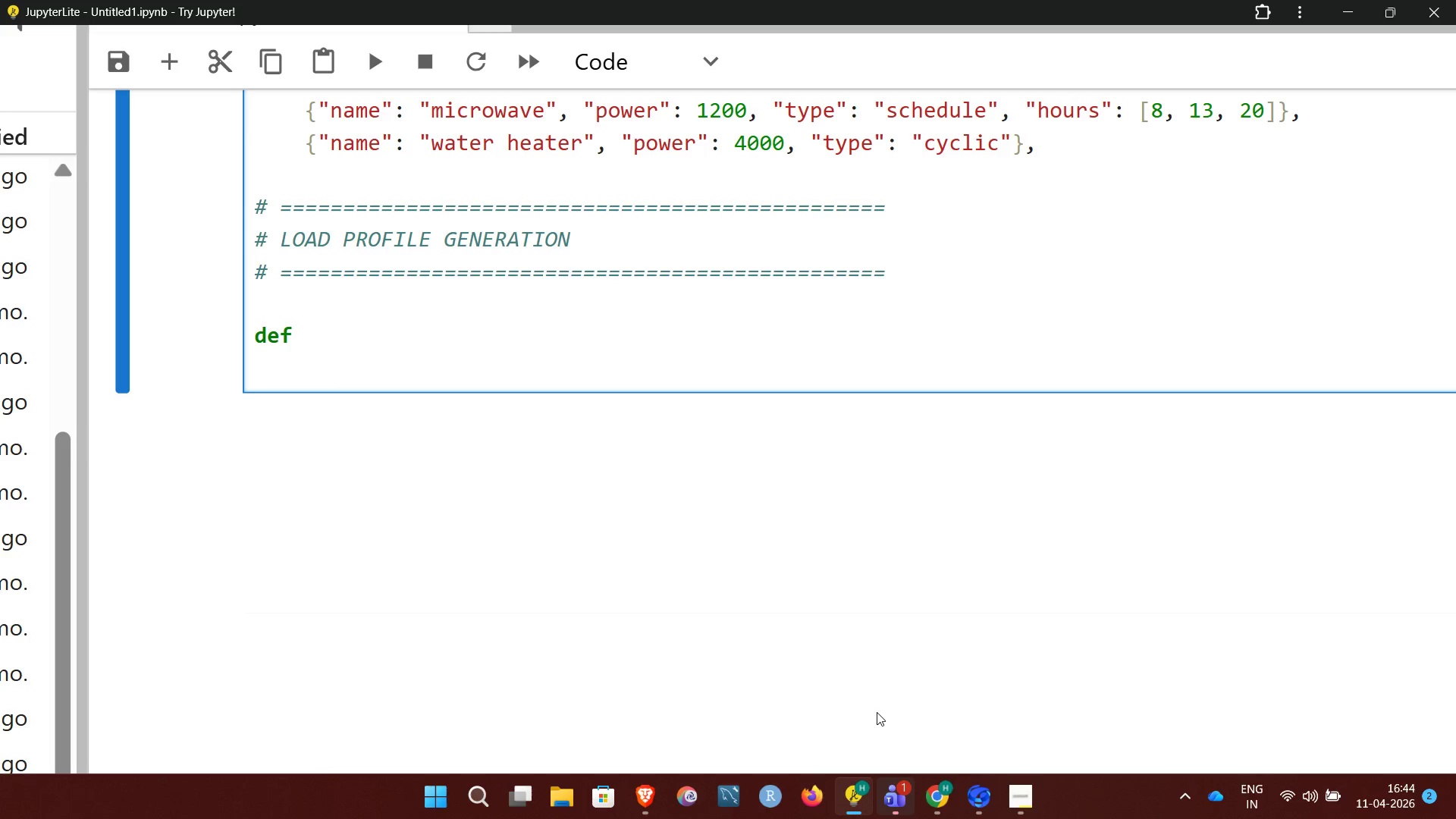 
wait(5.75)
 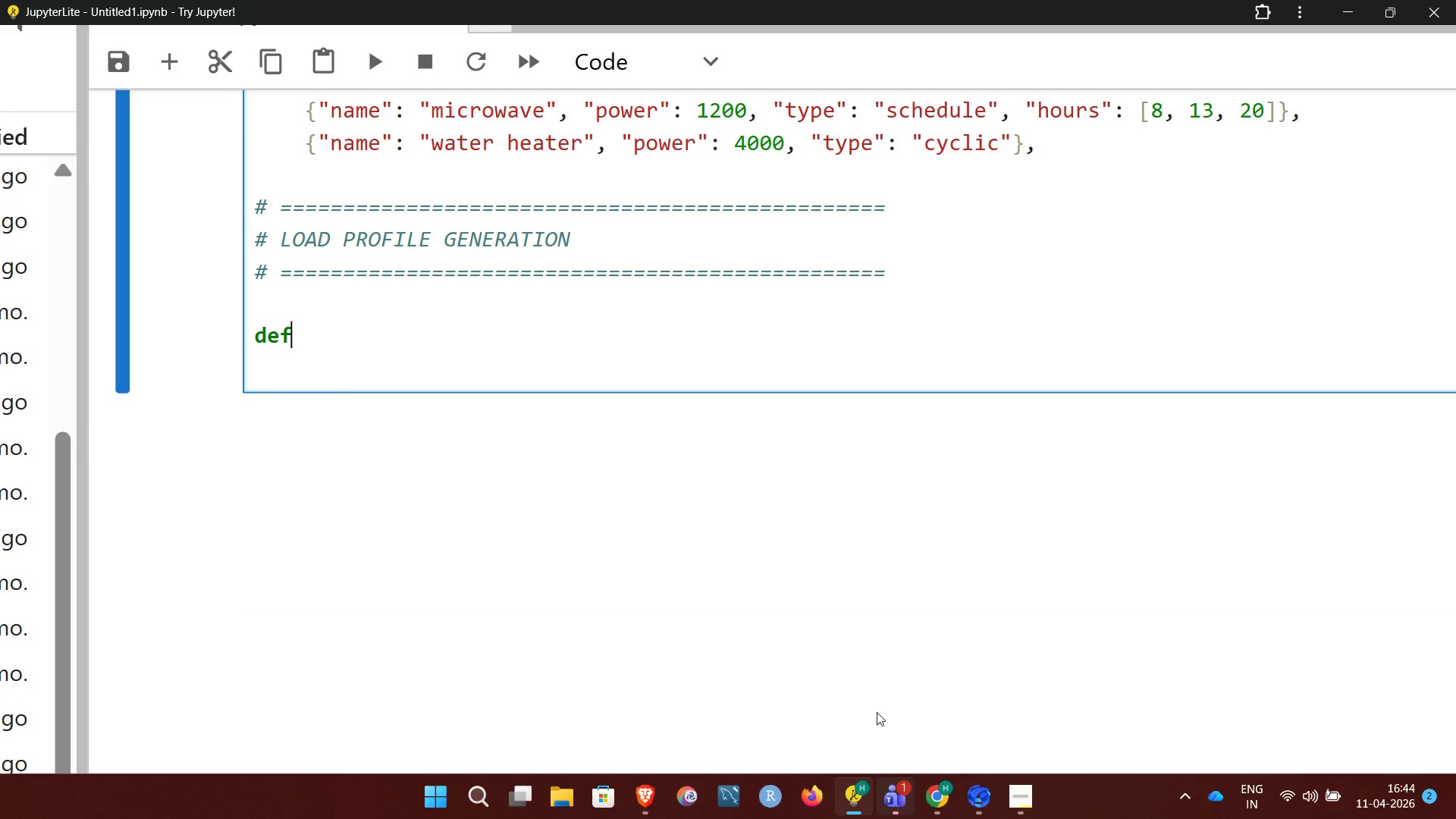 
type( generate)
 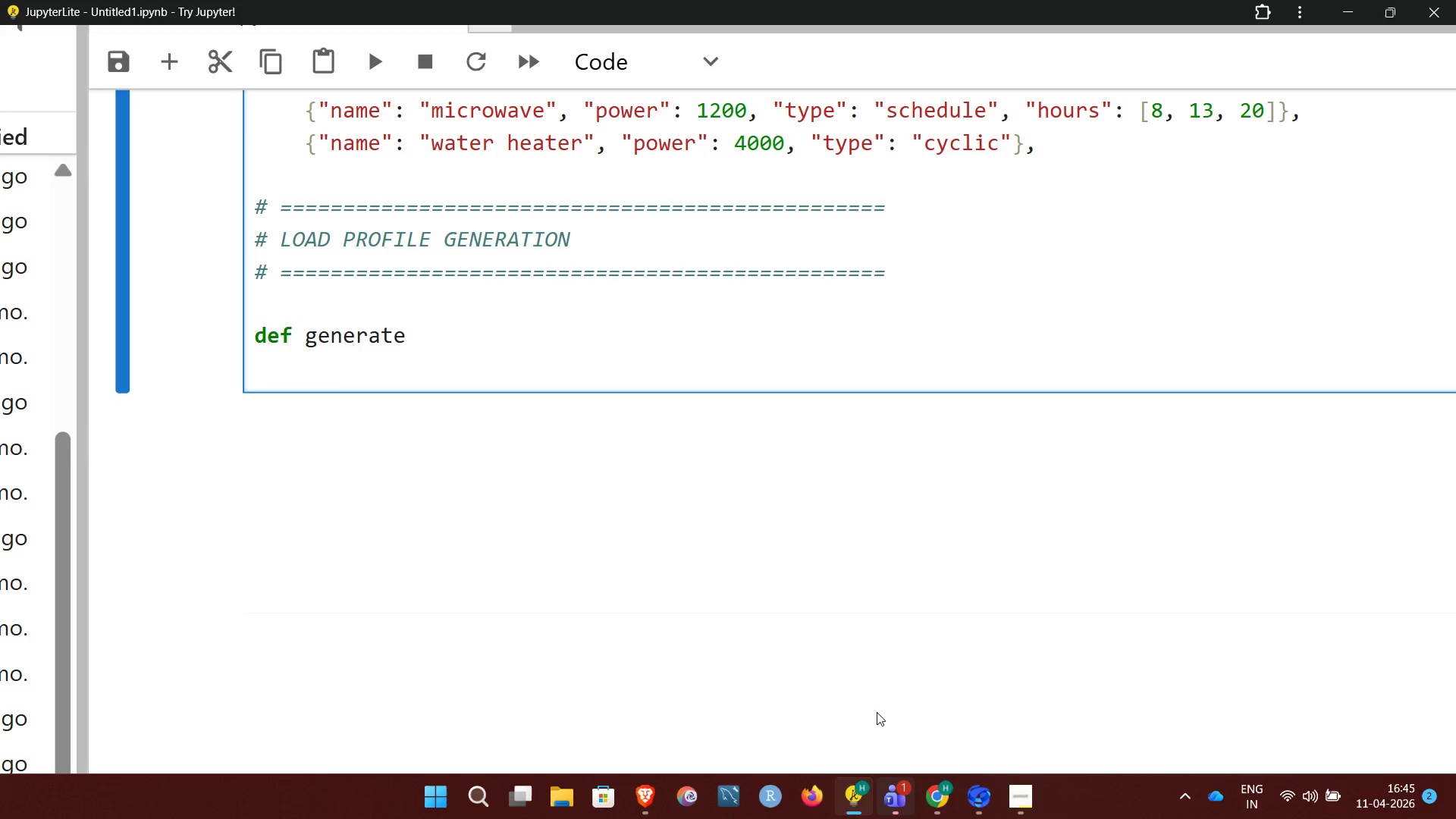 
type(_load_prifile)
key(Backspace)
key(Backspace)
key(Backspace)
key(Backspace)
key(Backspace)
type(ofile)
 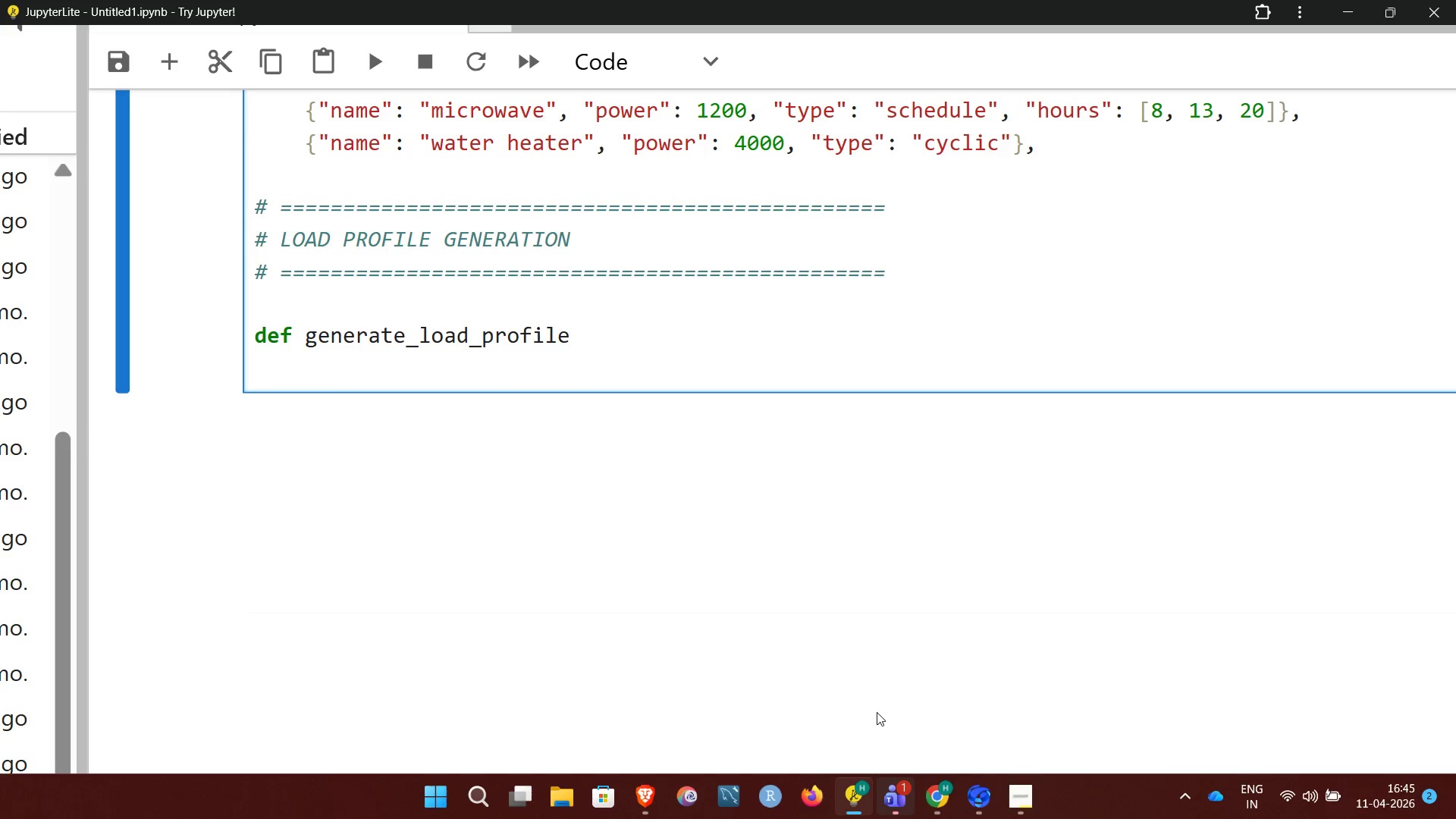 
wait(27.3)
 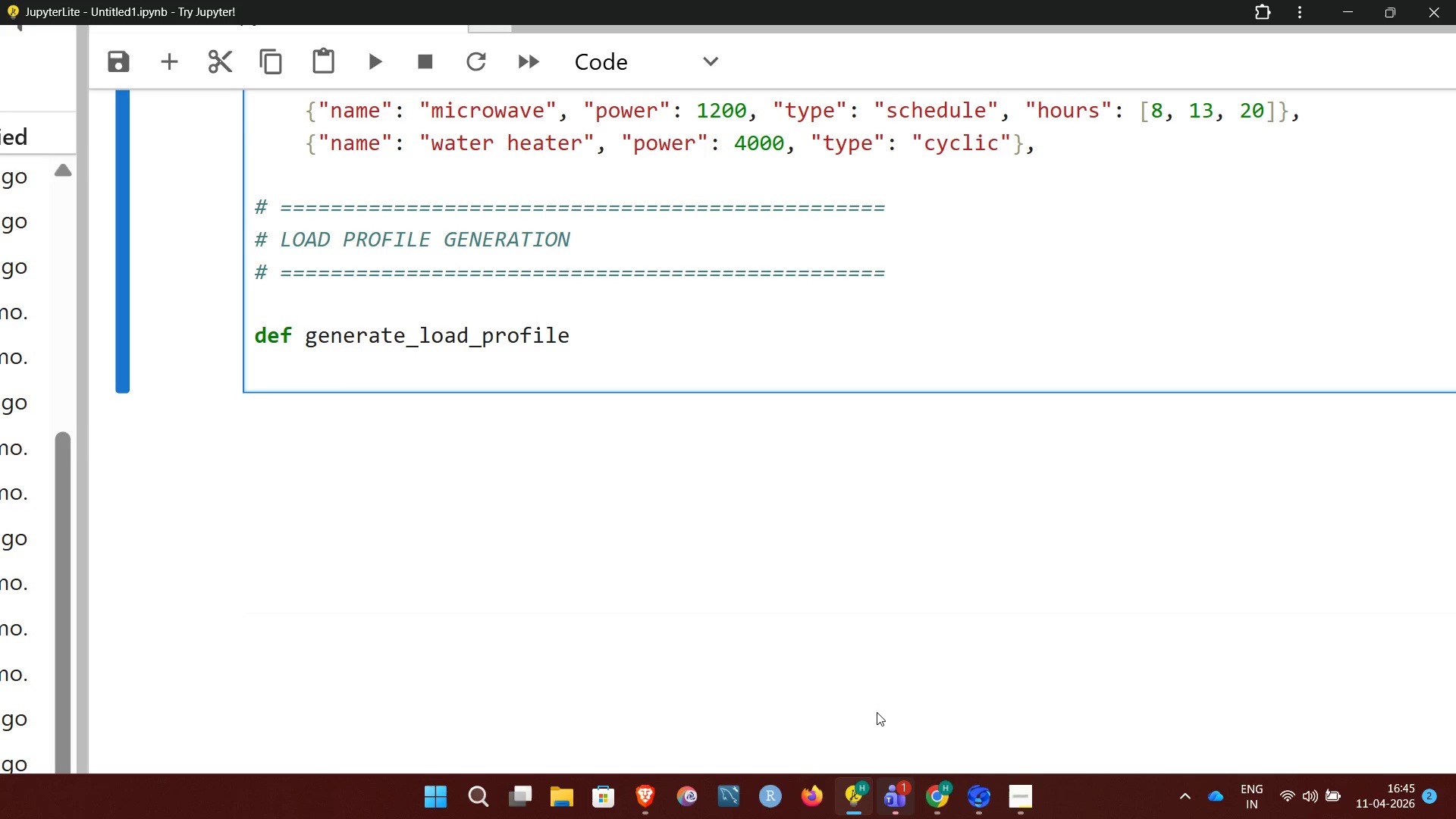 
key(Shift+9)
 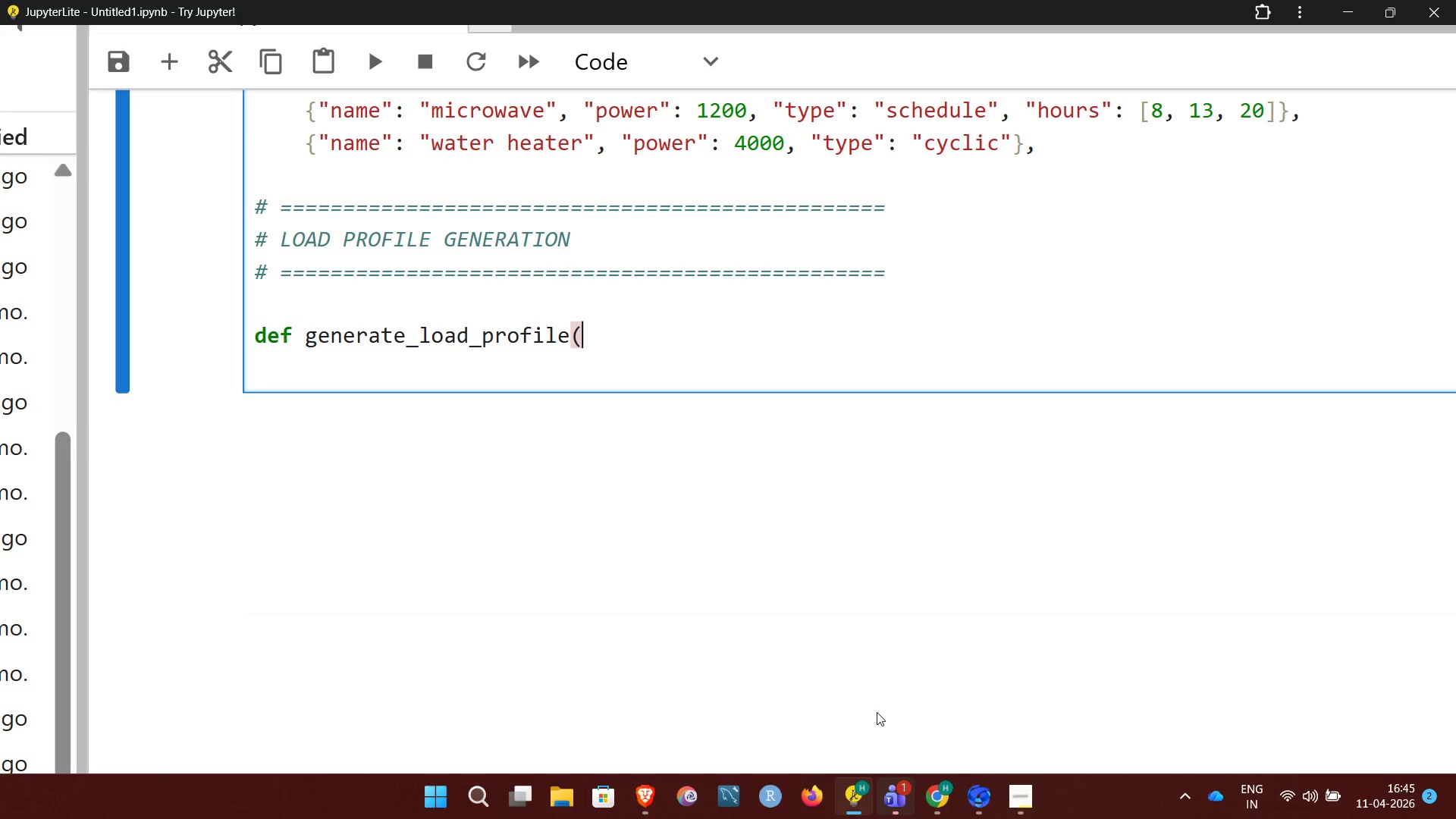 
wait(13.91)
 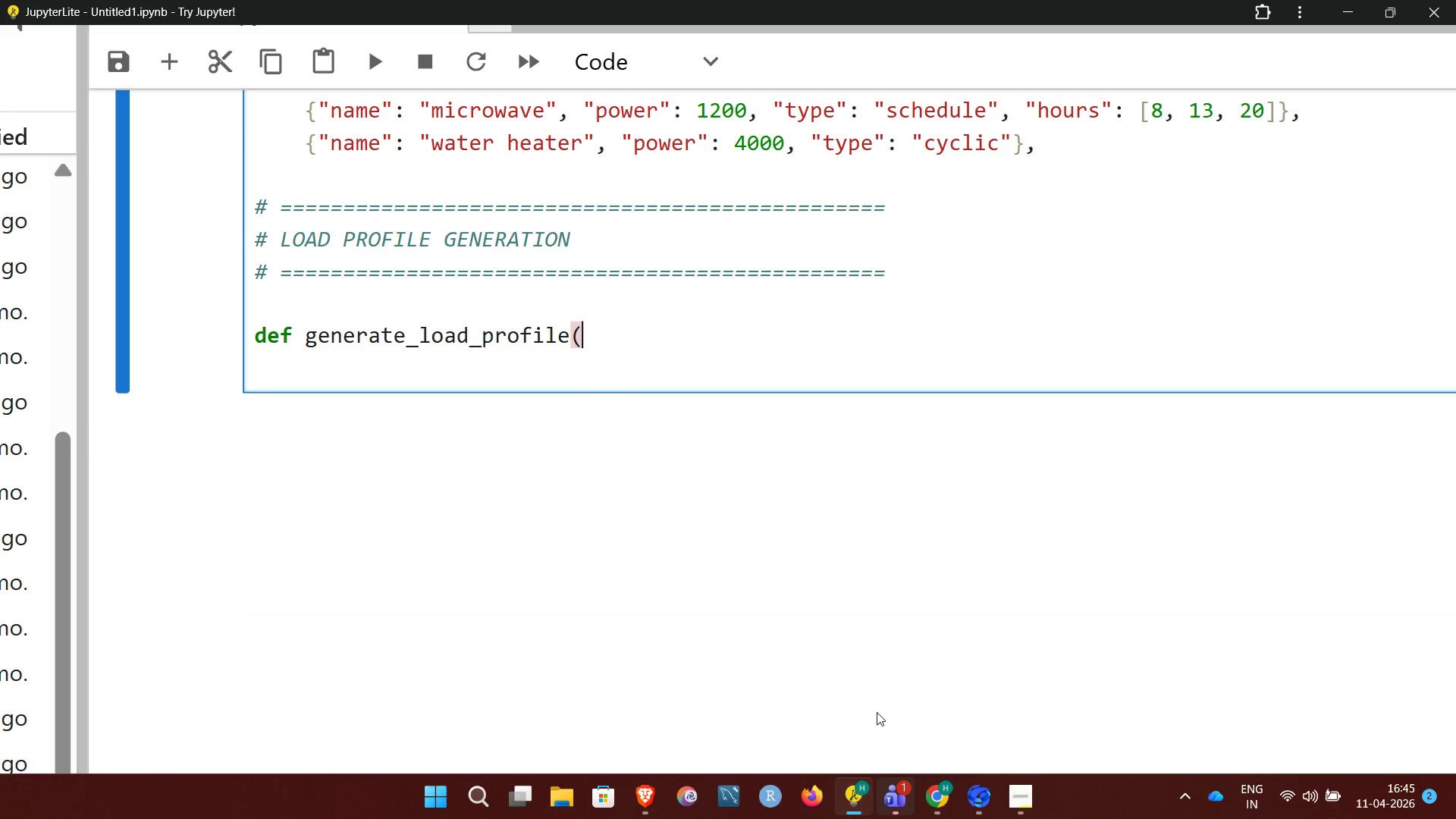 
type(appliances, optimized)
 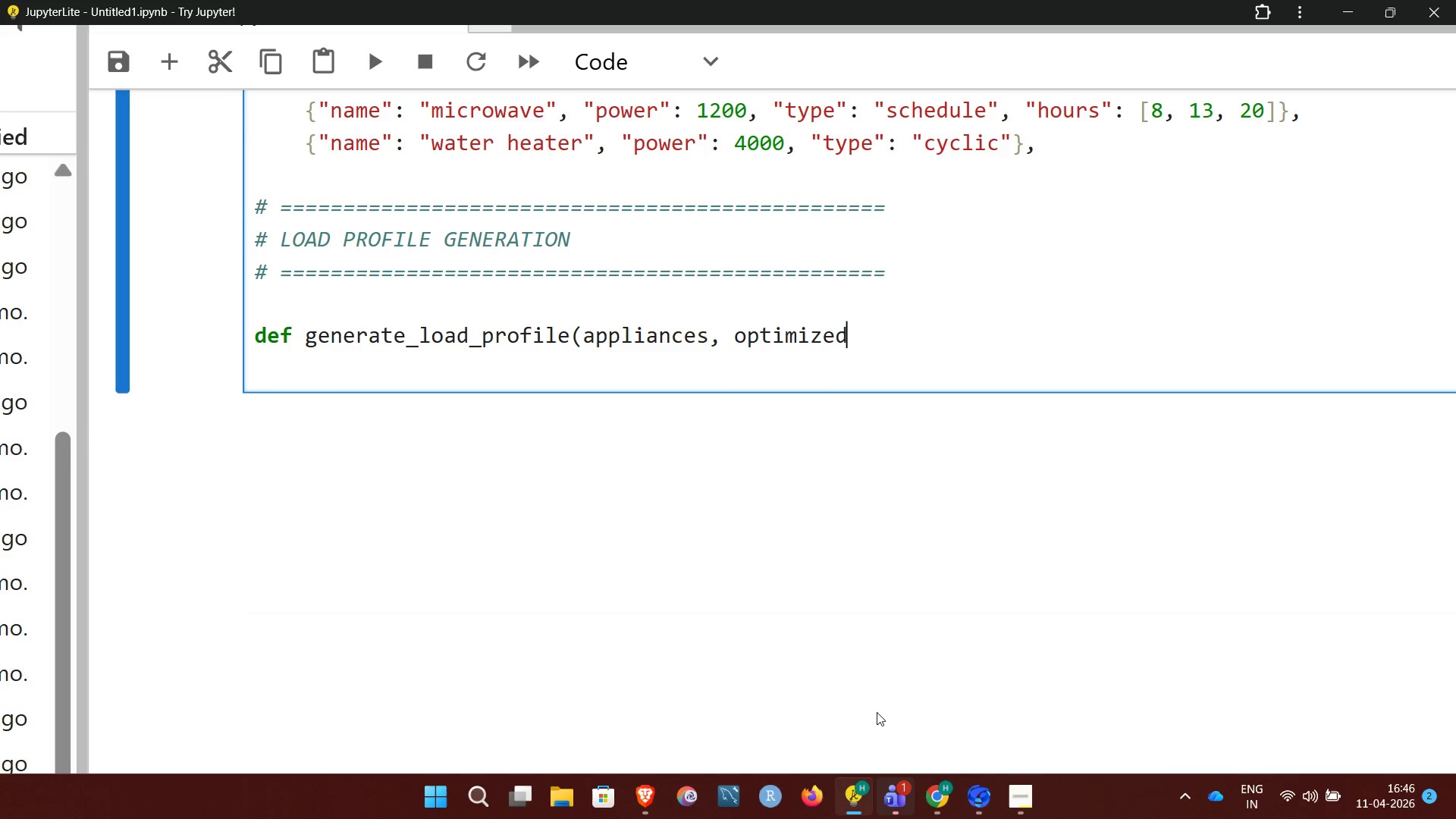 
type(= False)
 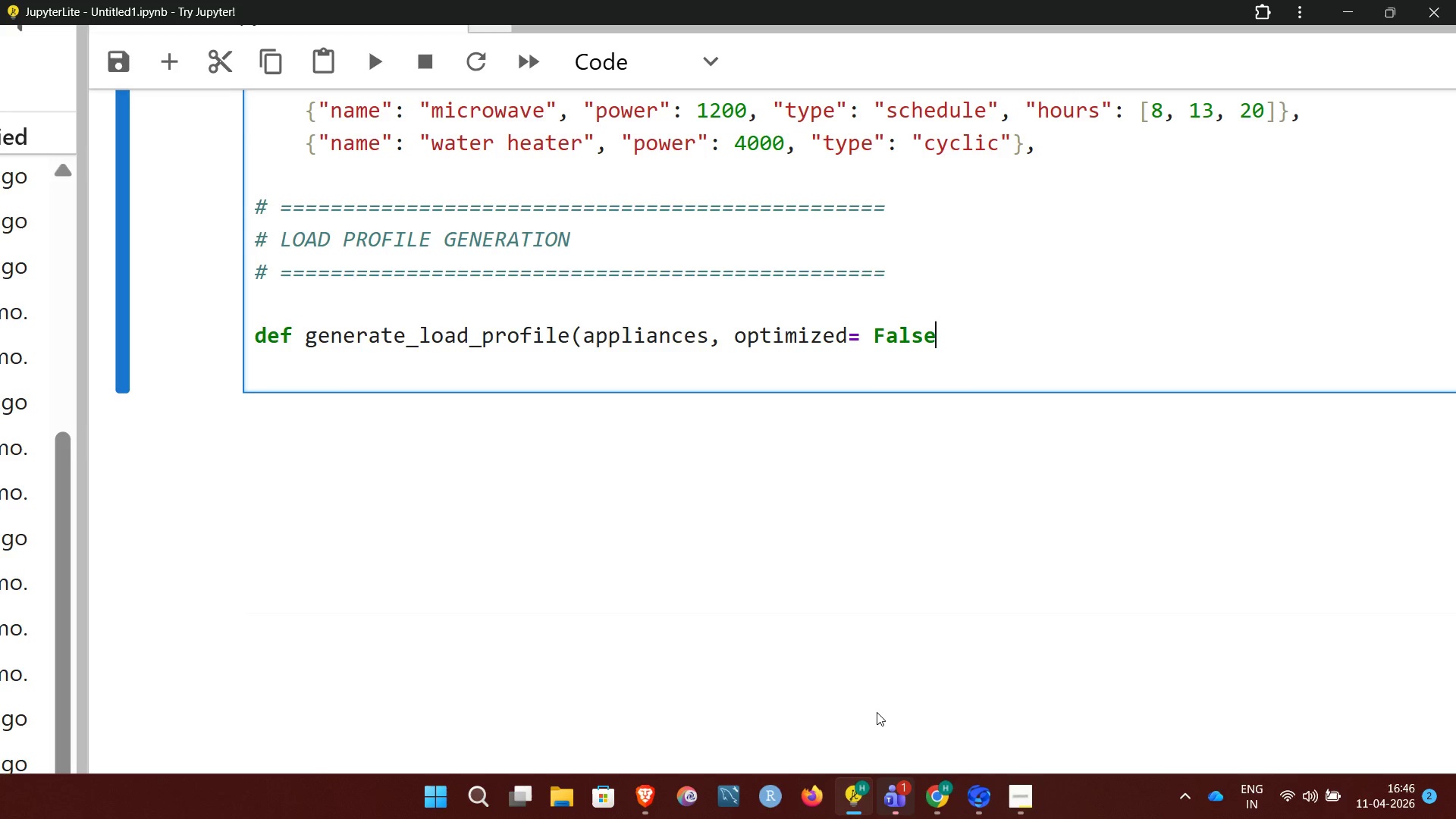 
key(Shift+0)
 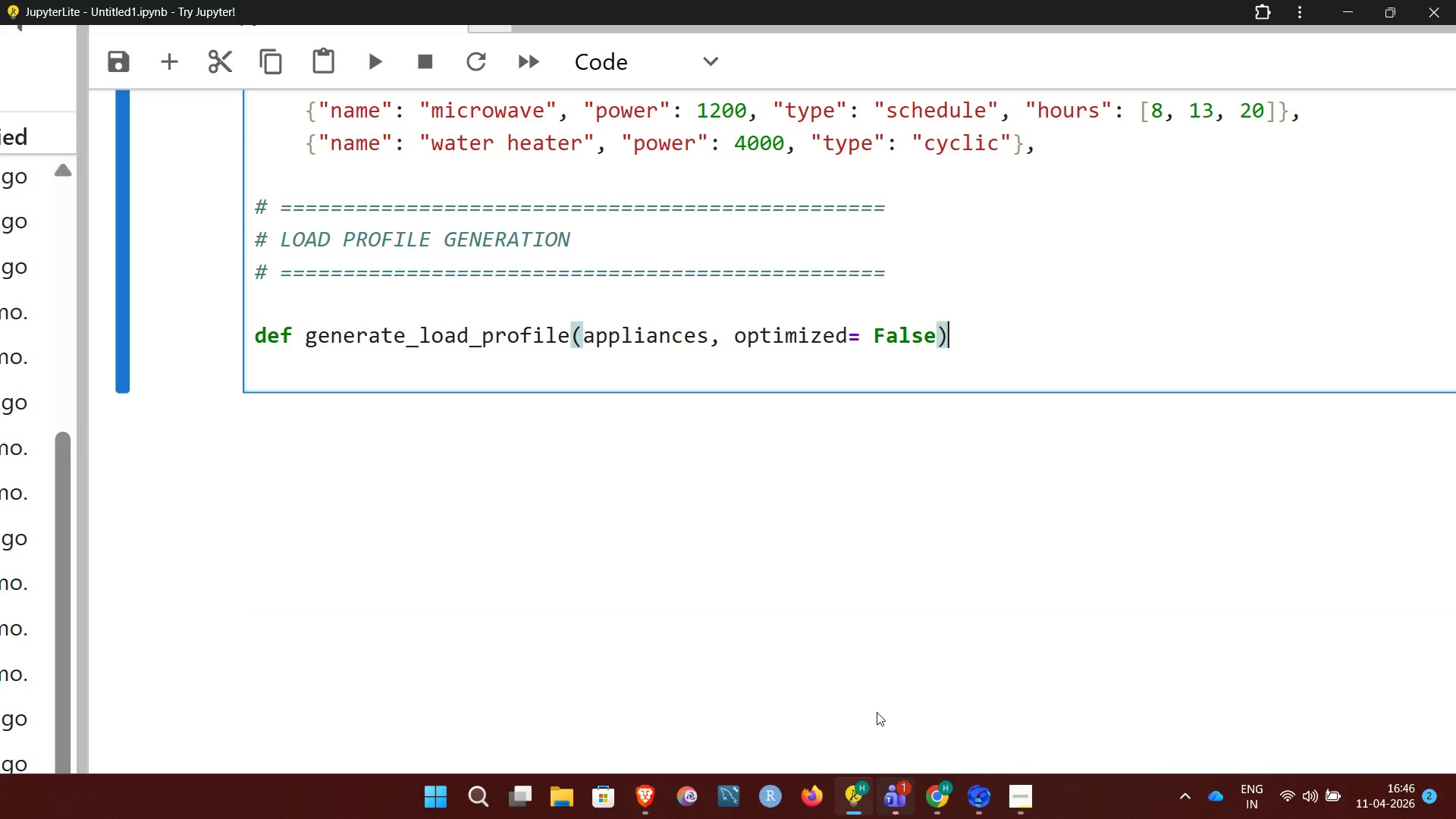 
key(Shift+Semicolon)
 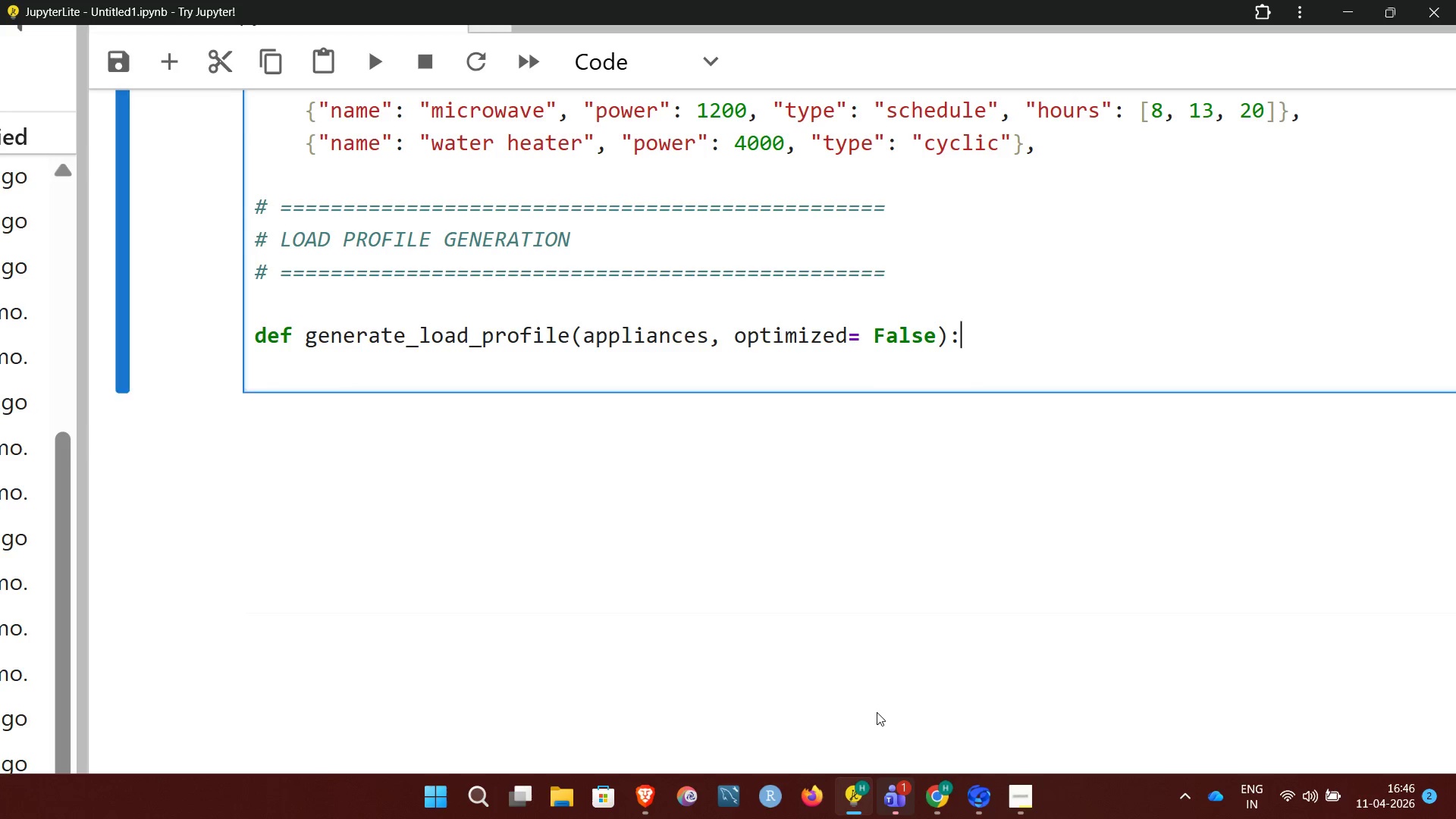 
key(Enter)
 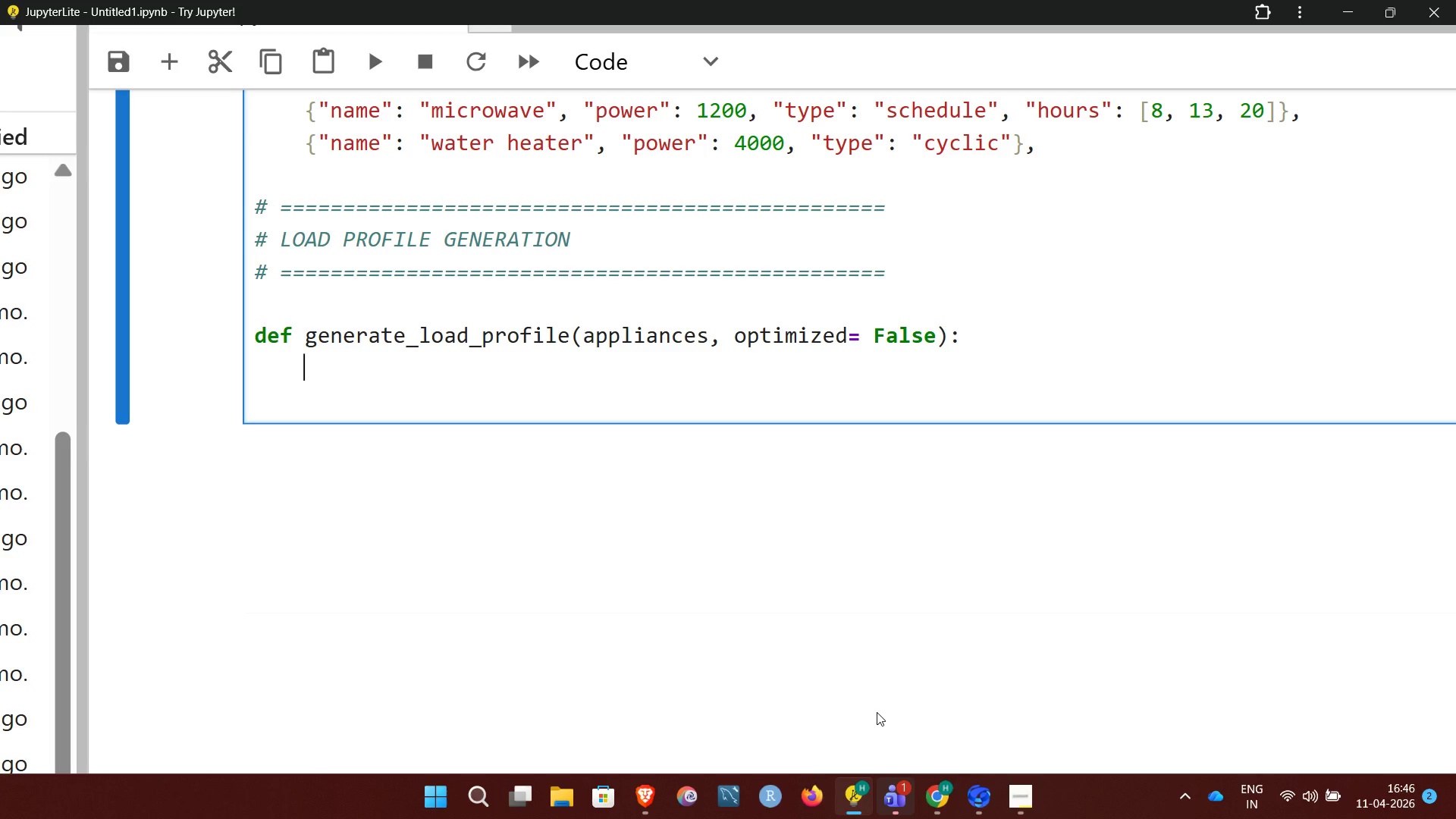 
wait(12.61)
 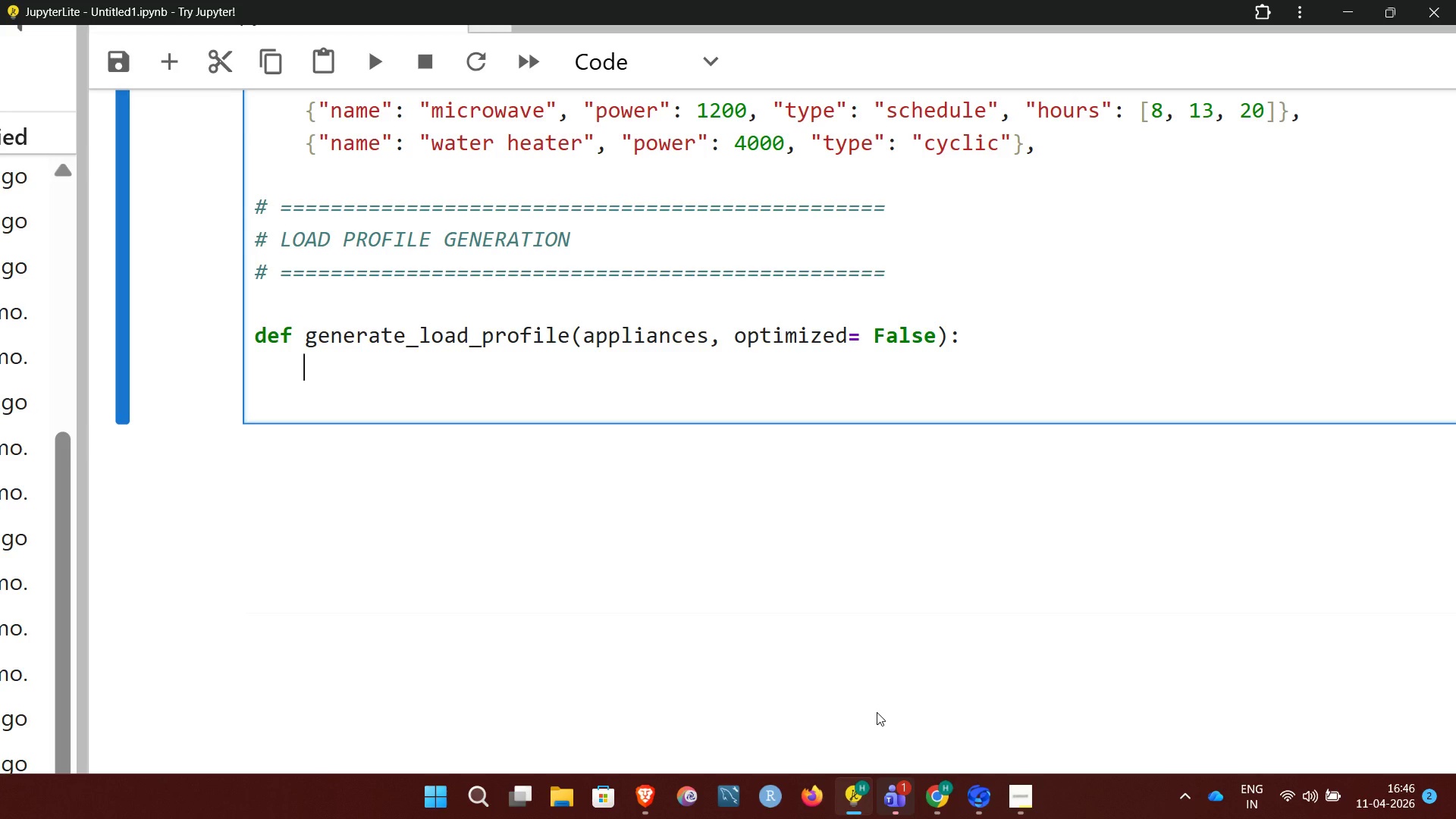 
type(load = np.)
 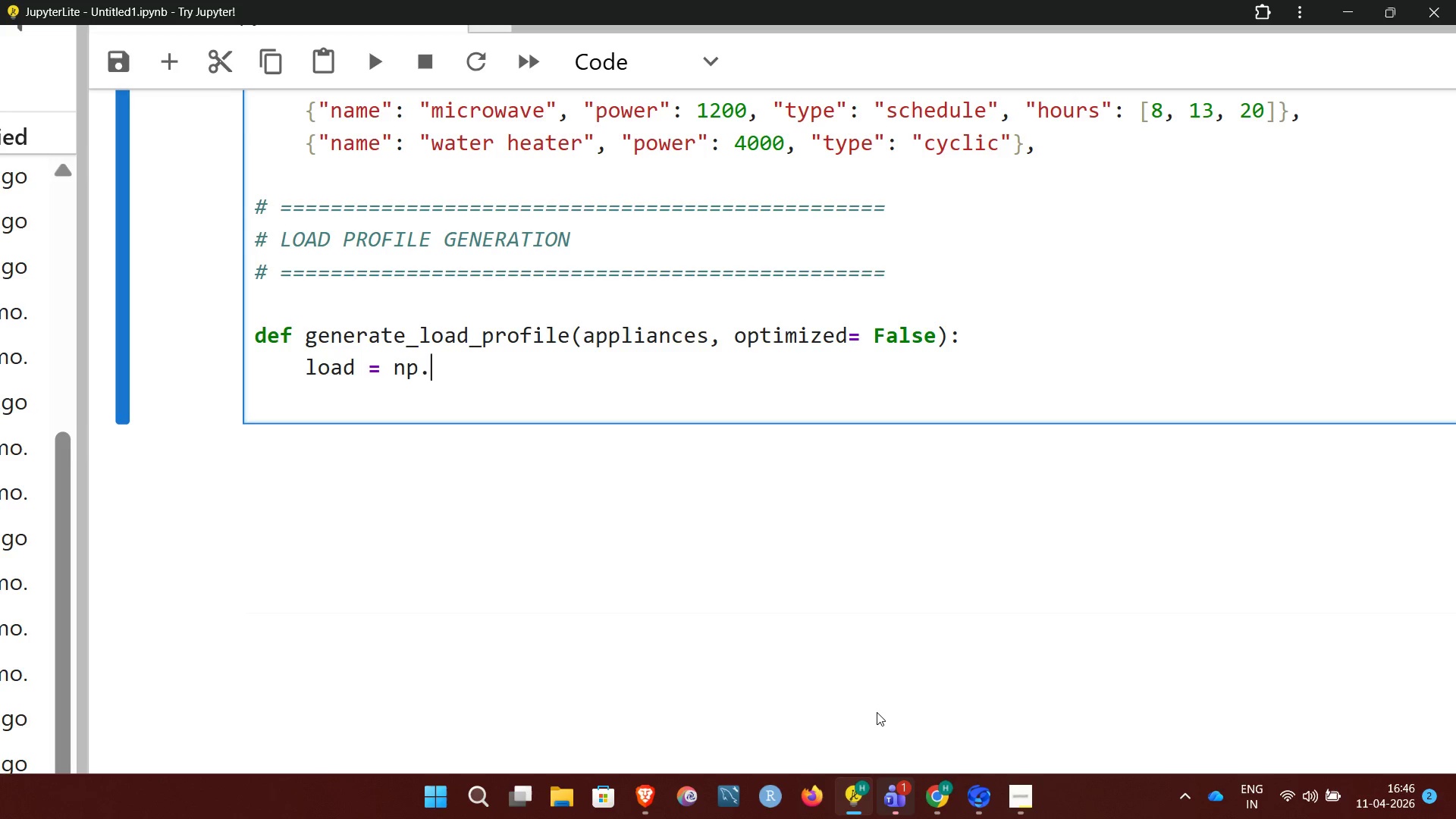 
type(zeros)
 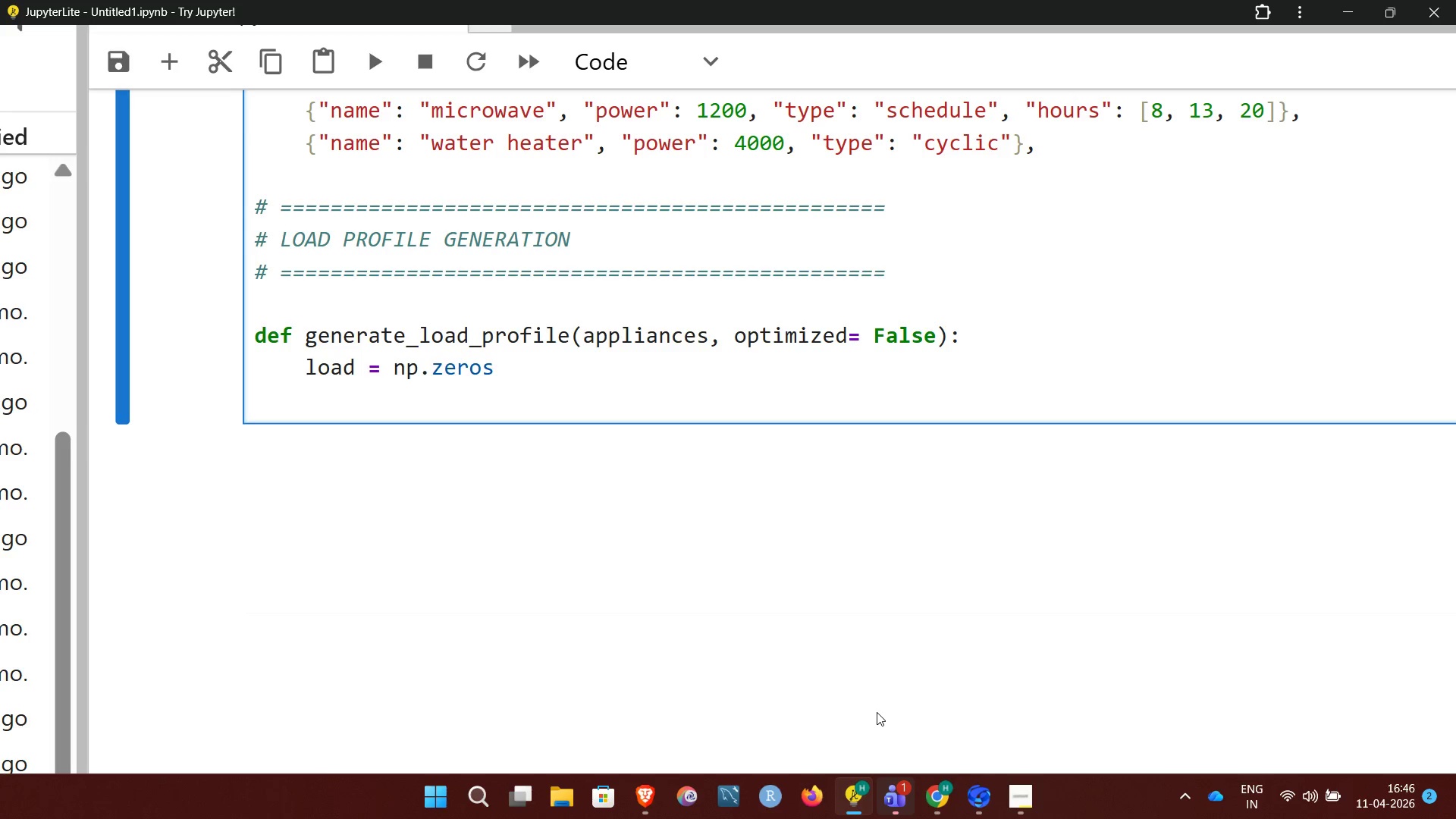 
type((hours))
 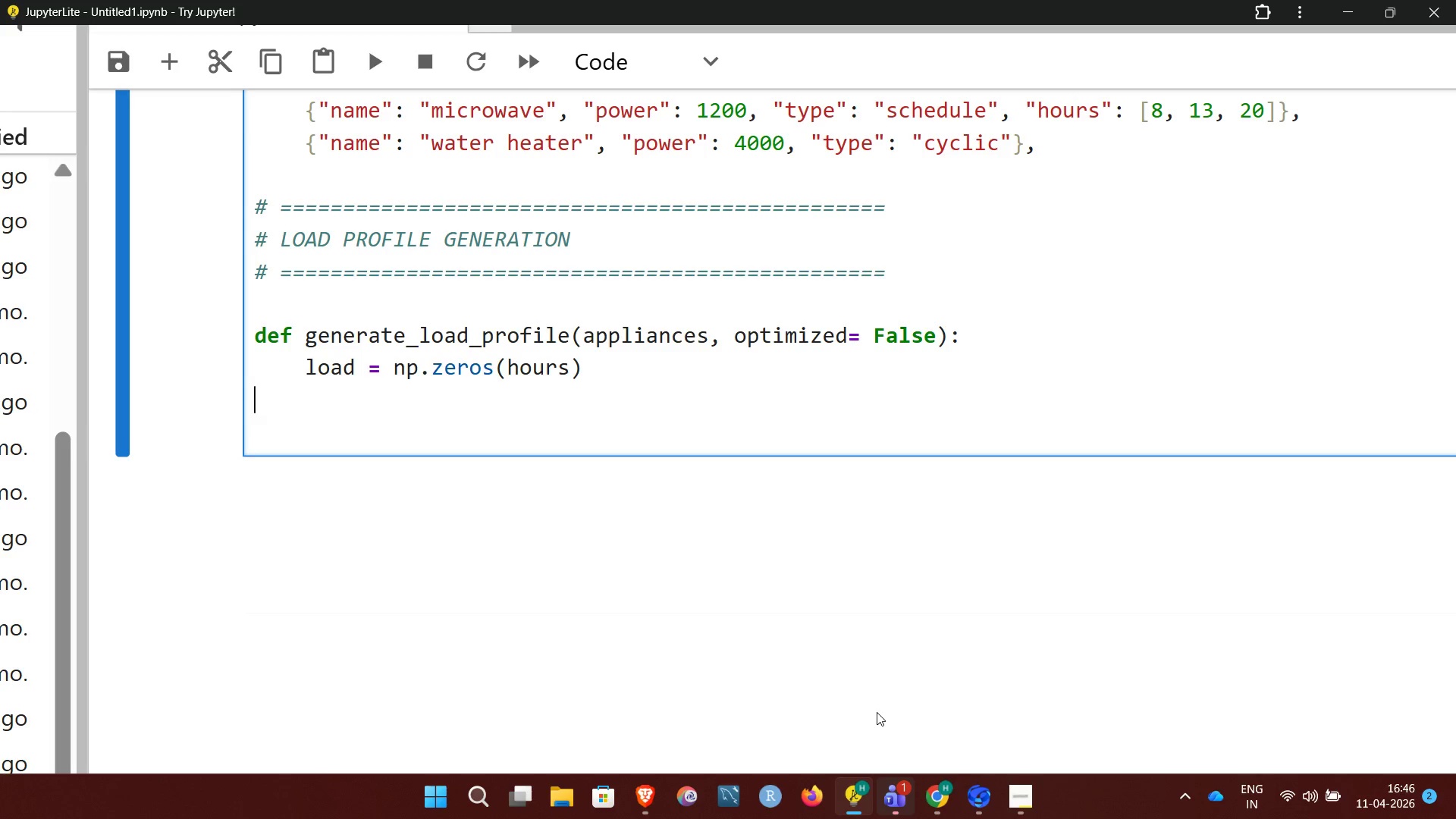 
 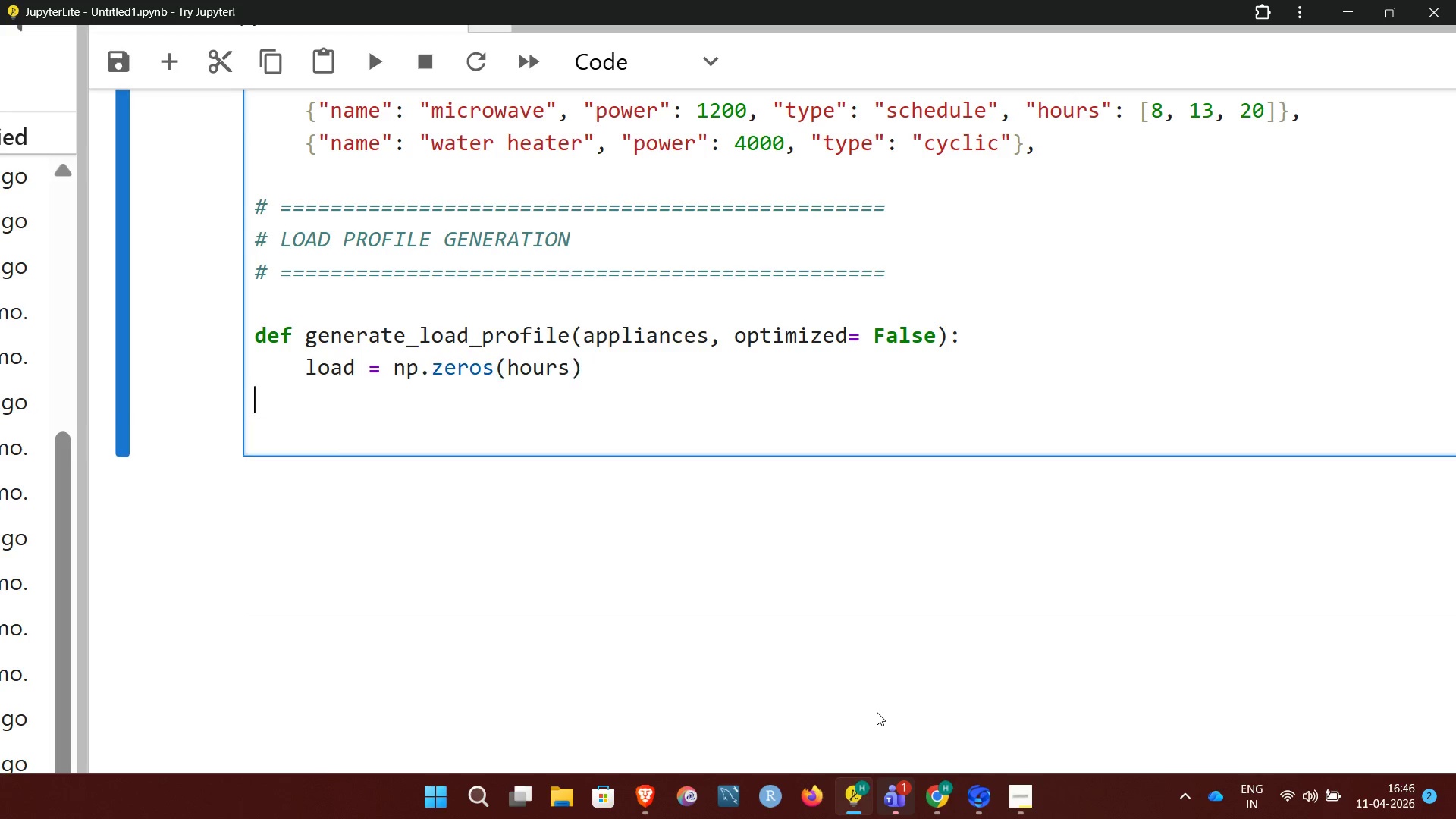 
key(Enter)
 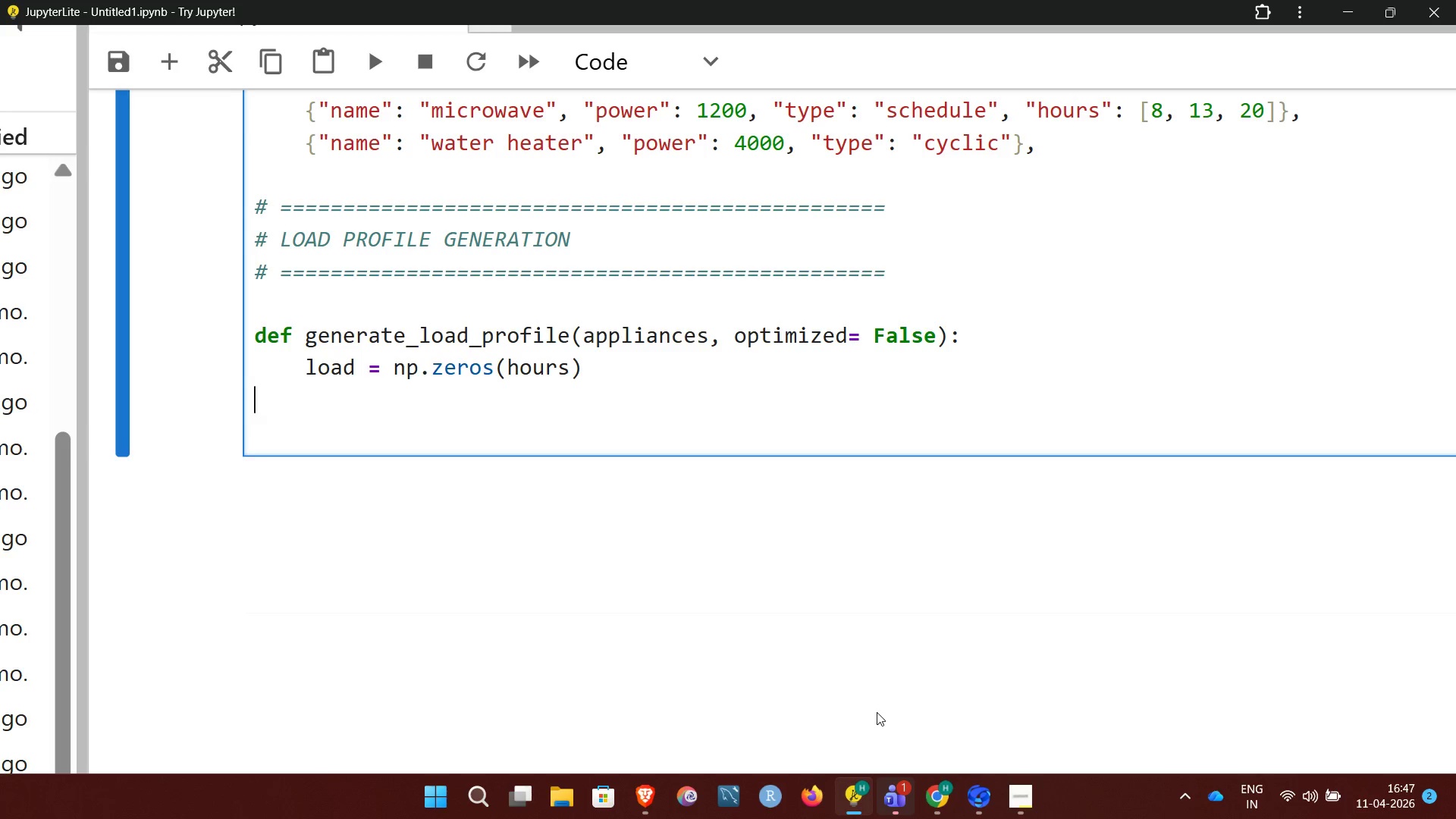 
key(Enter)
 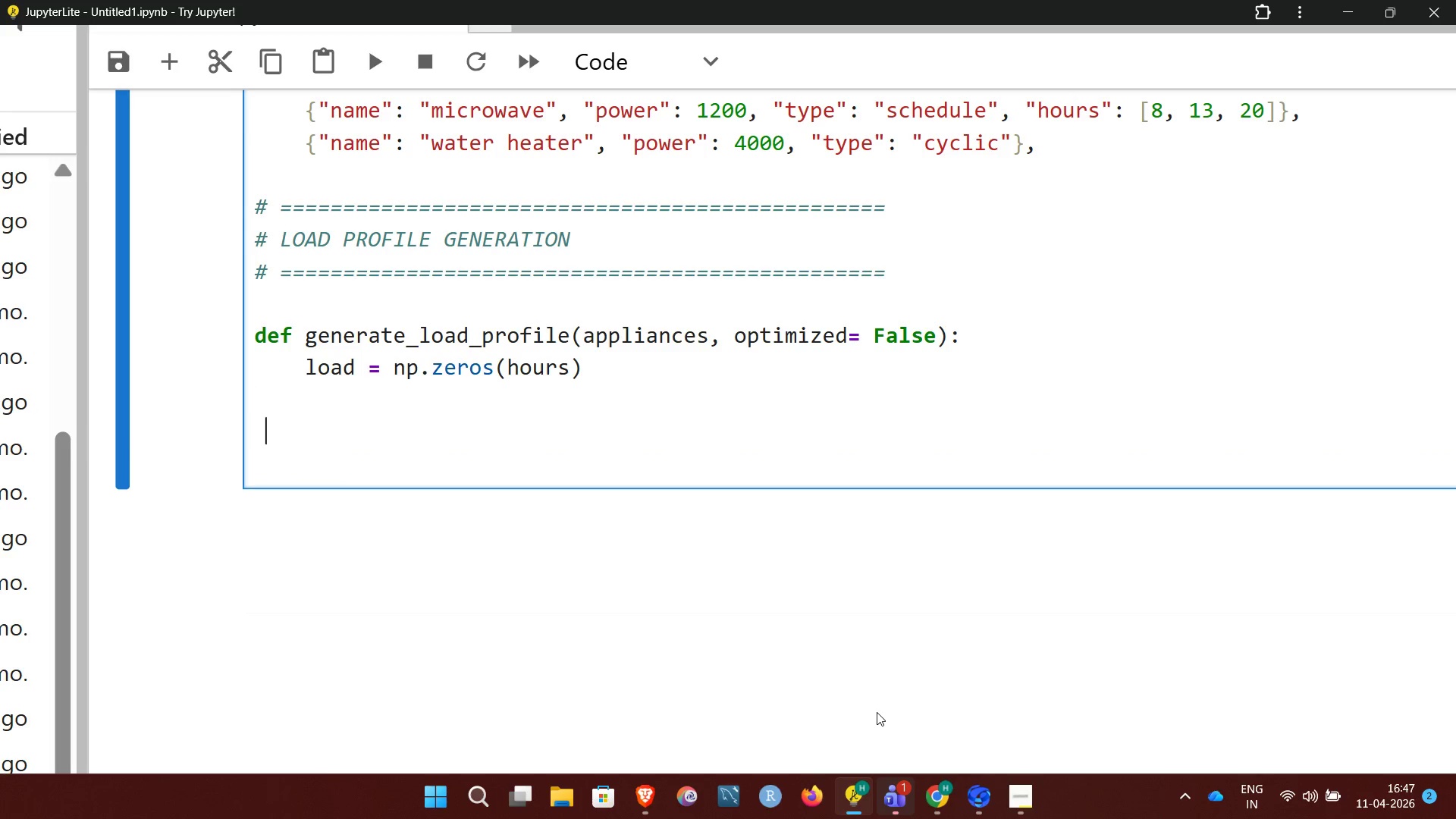 
type(    for app in)
 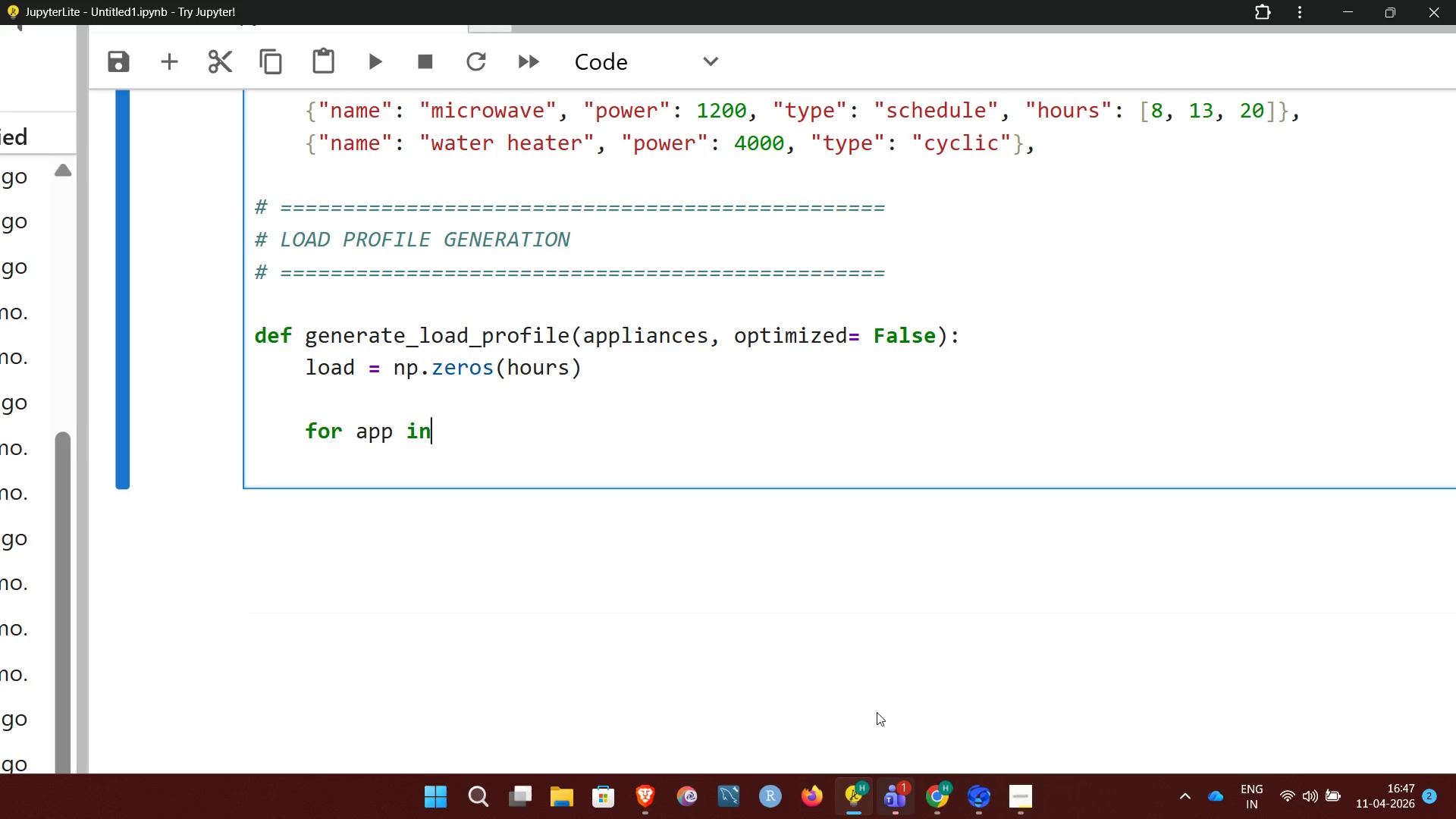 
type( appliances:)
 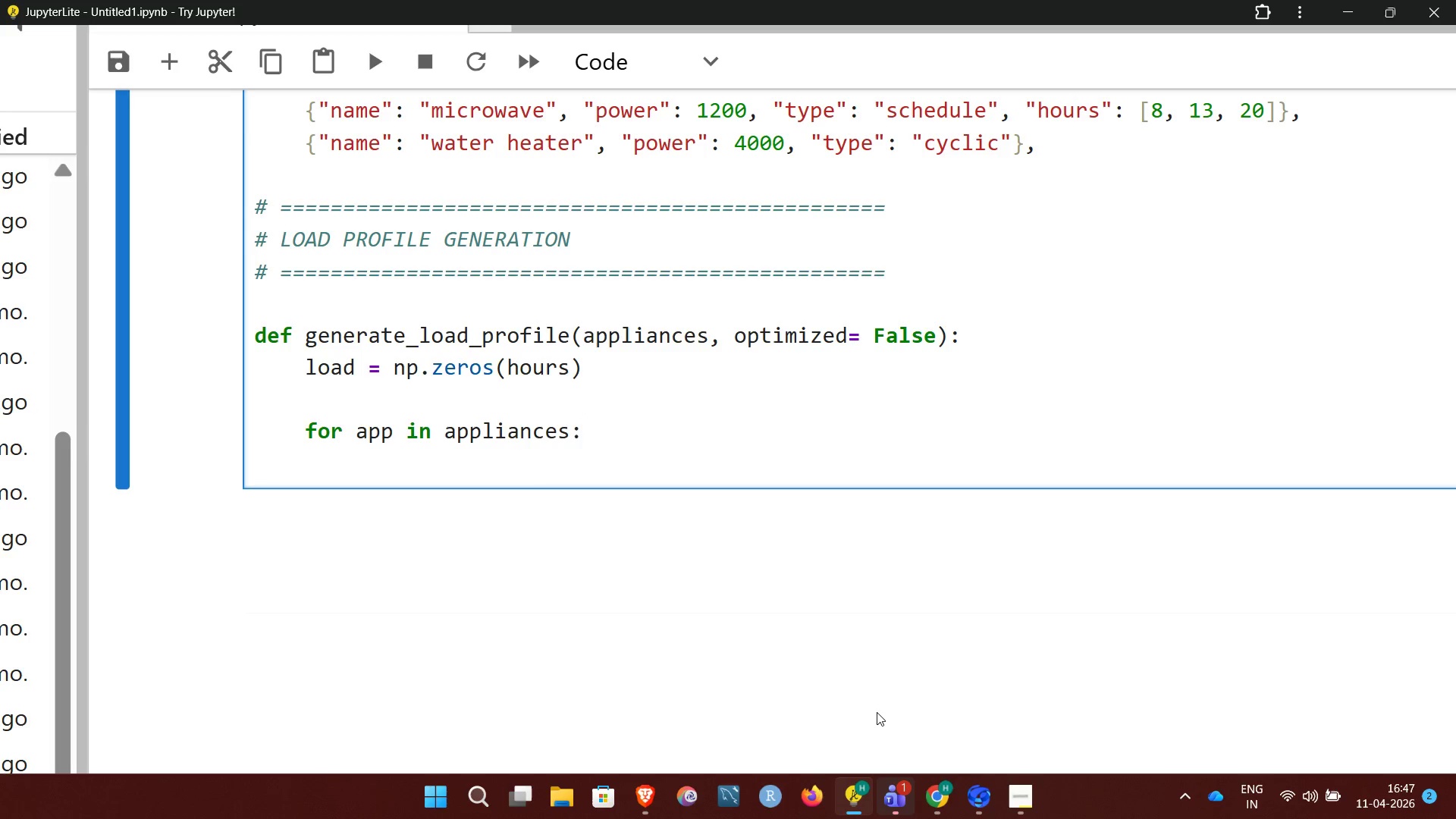 
wait(5.5)
 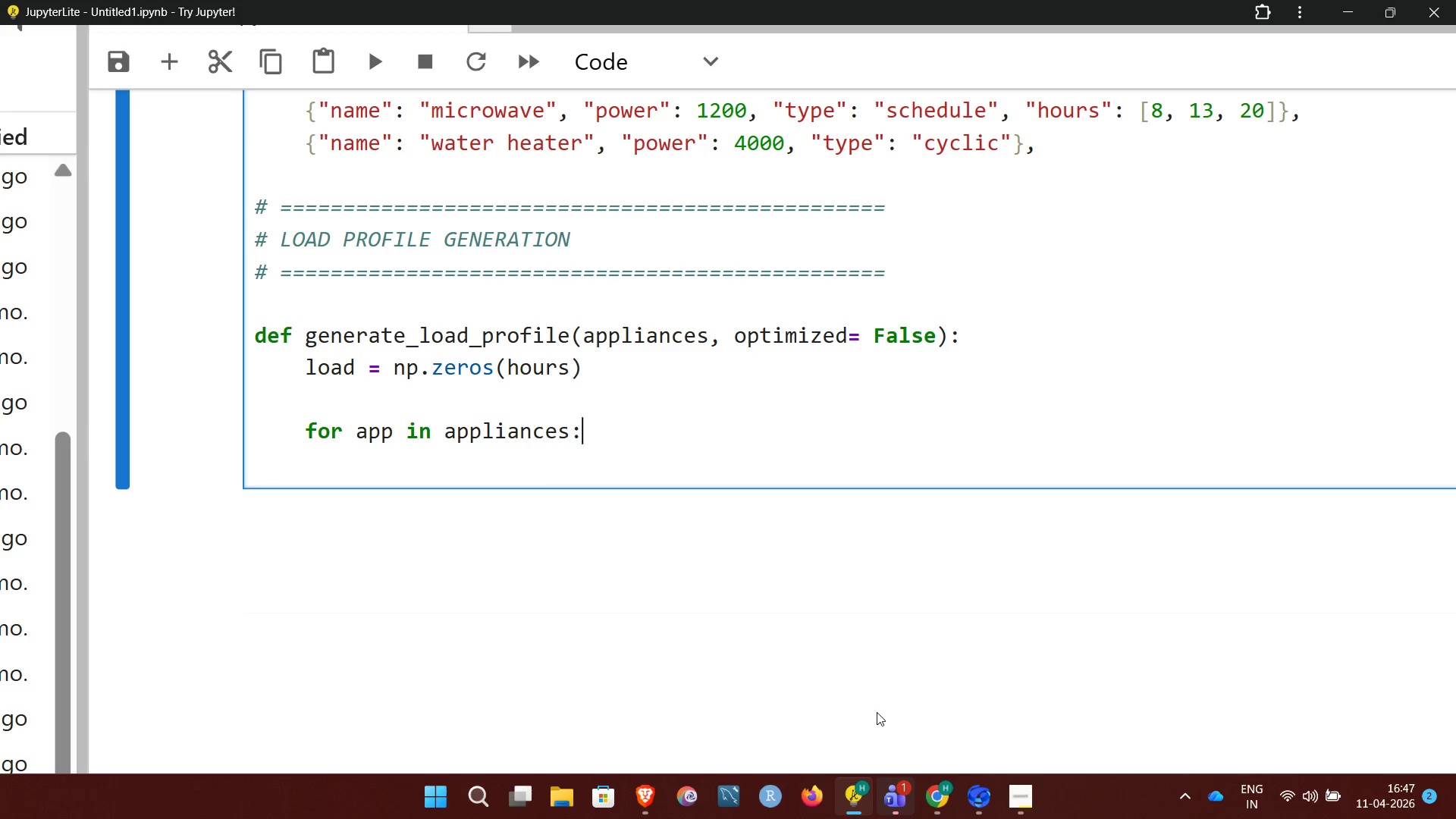 
key(Enter)
 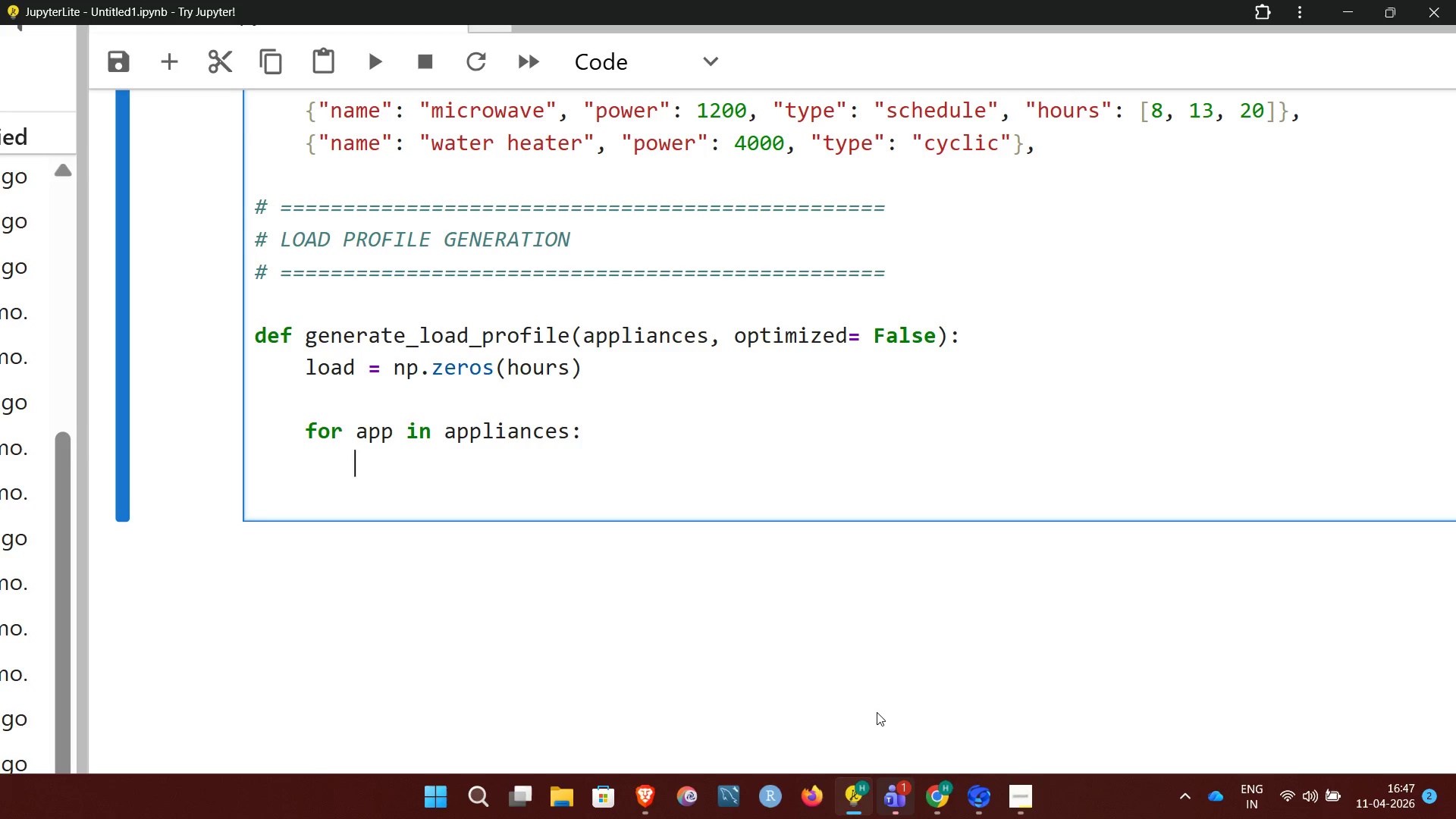 
type(power_kw =app["power"] / 1000.0)
 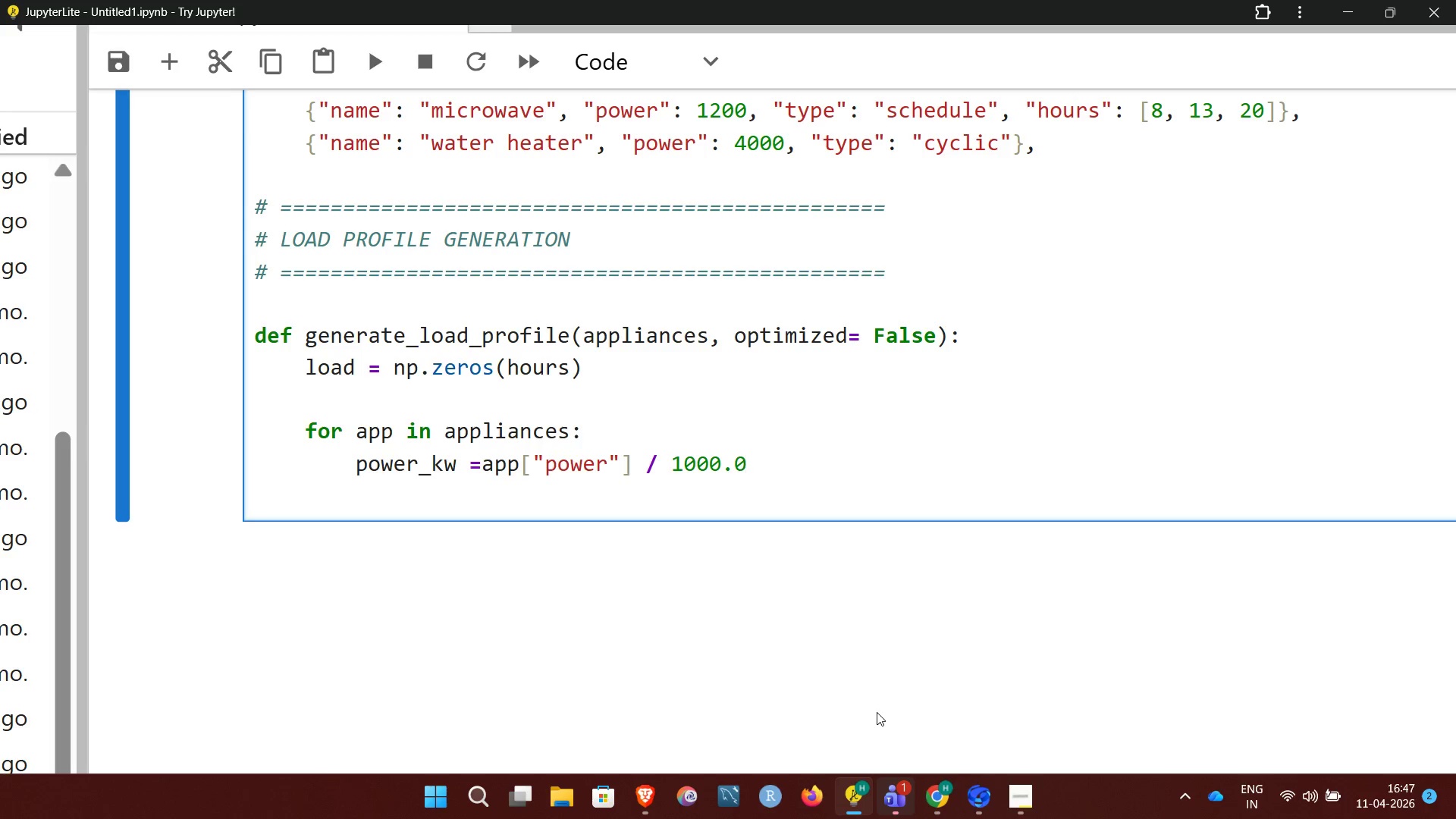 
wait(14.23)
 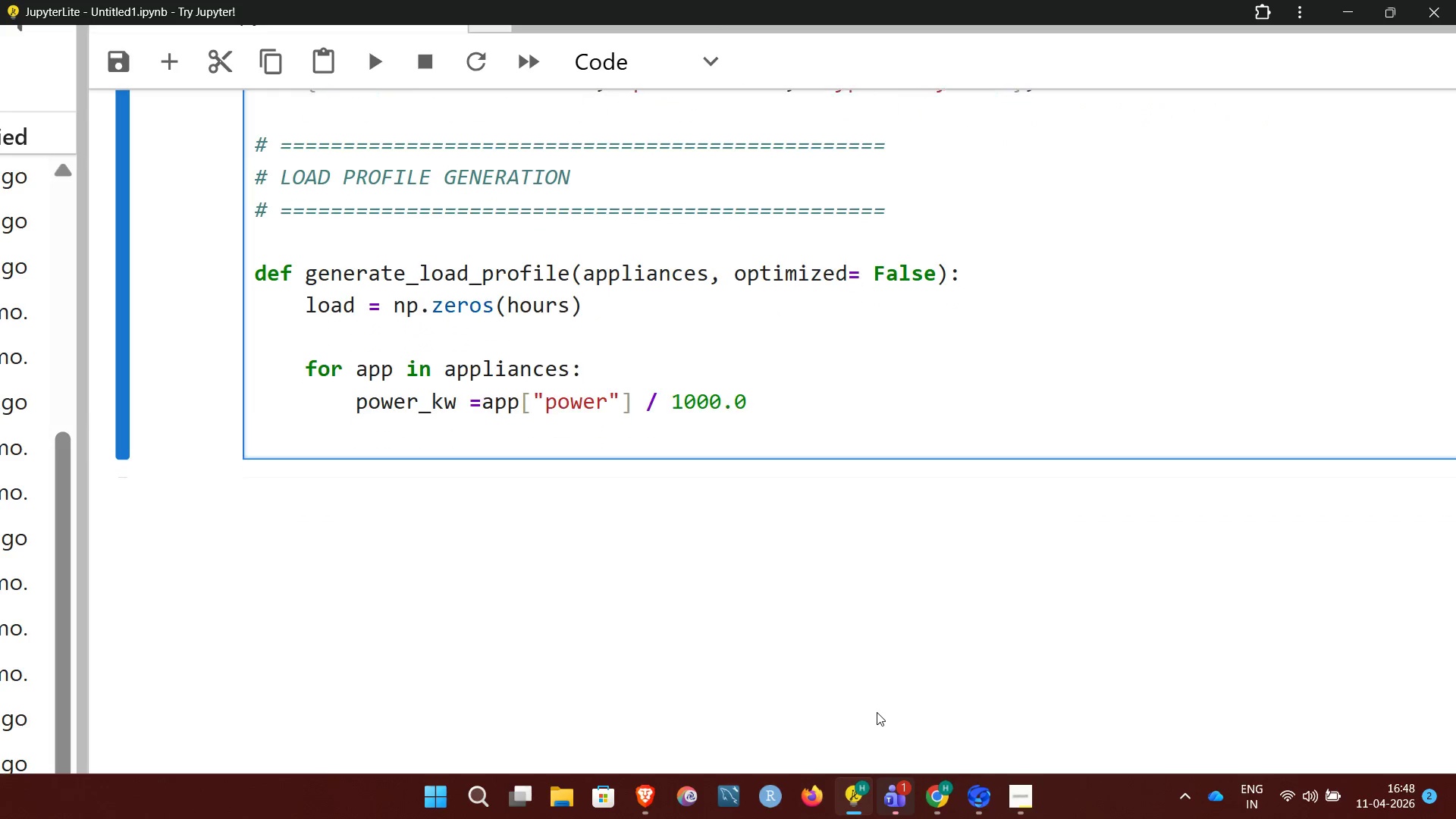 
key(Enter)
 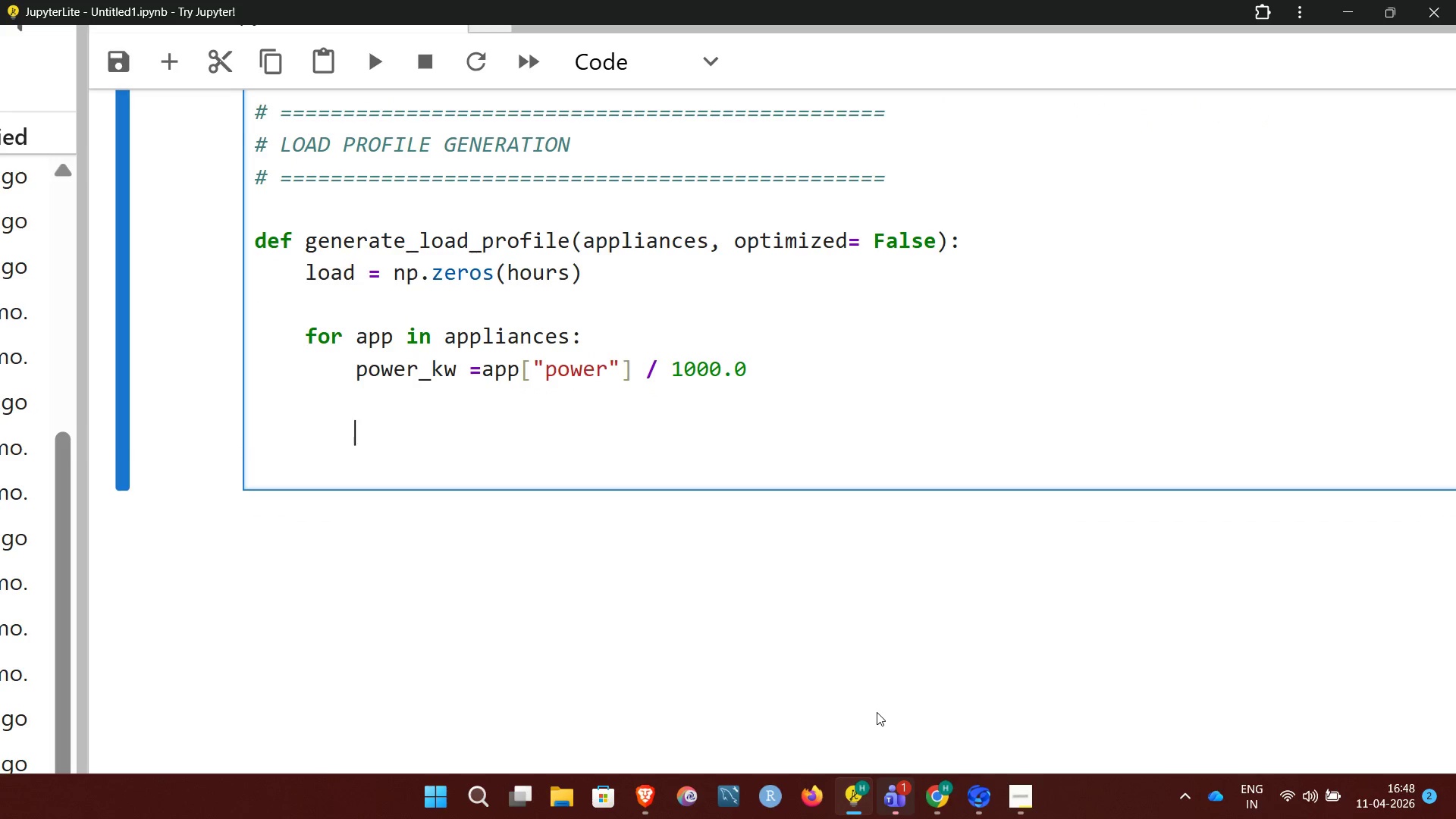 
key(Enter)
 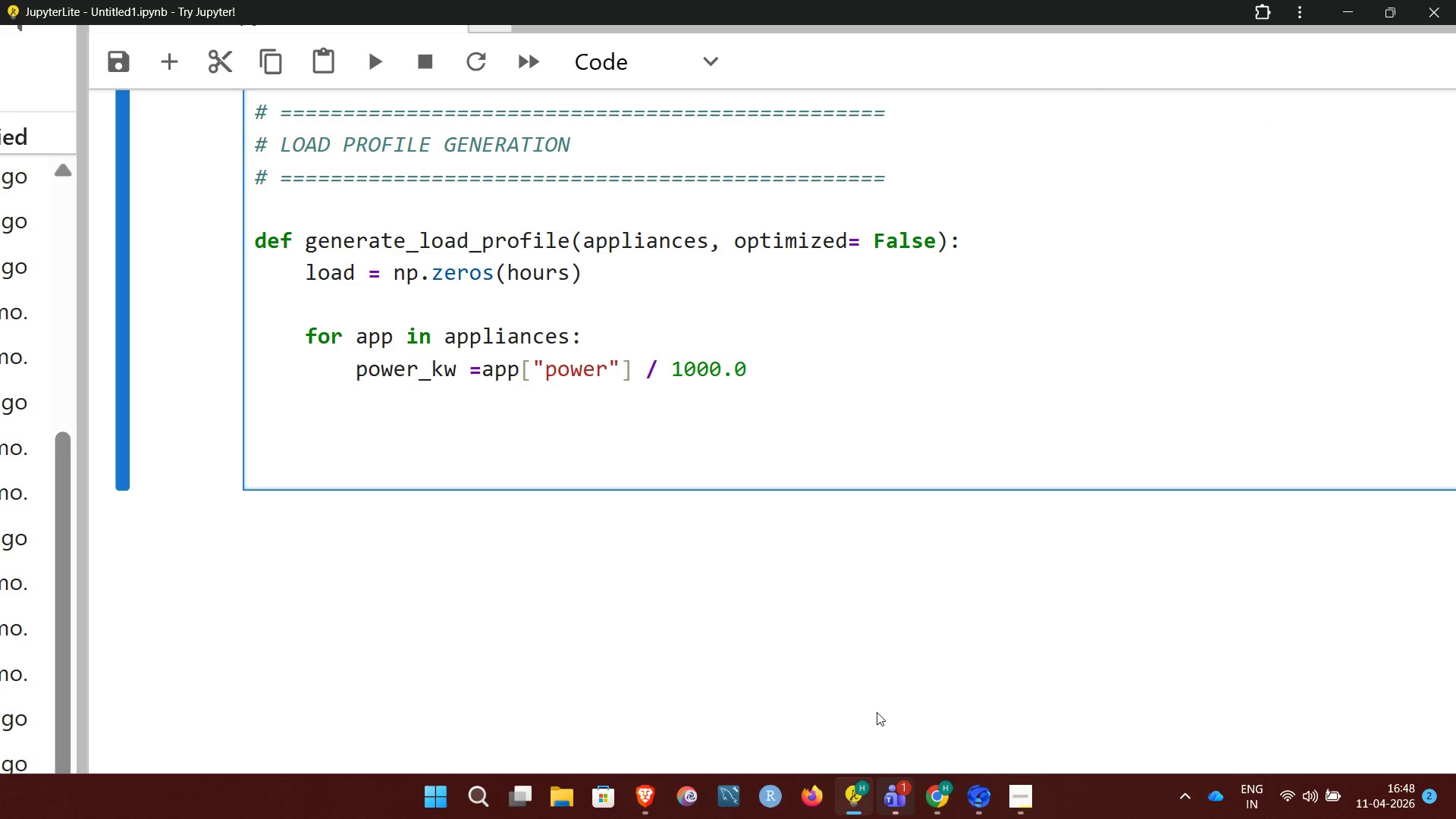 
type(# AlwaysOn)
 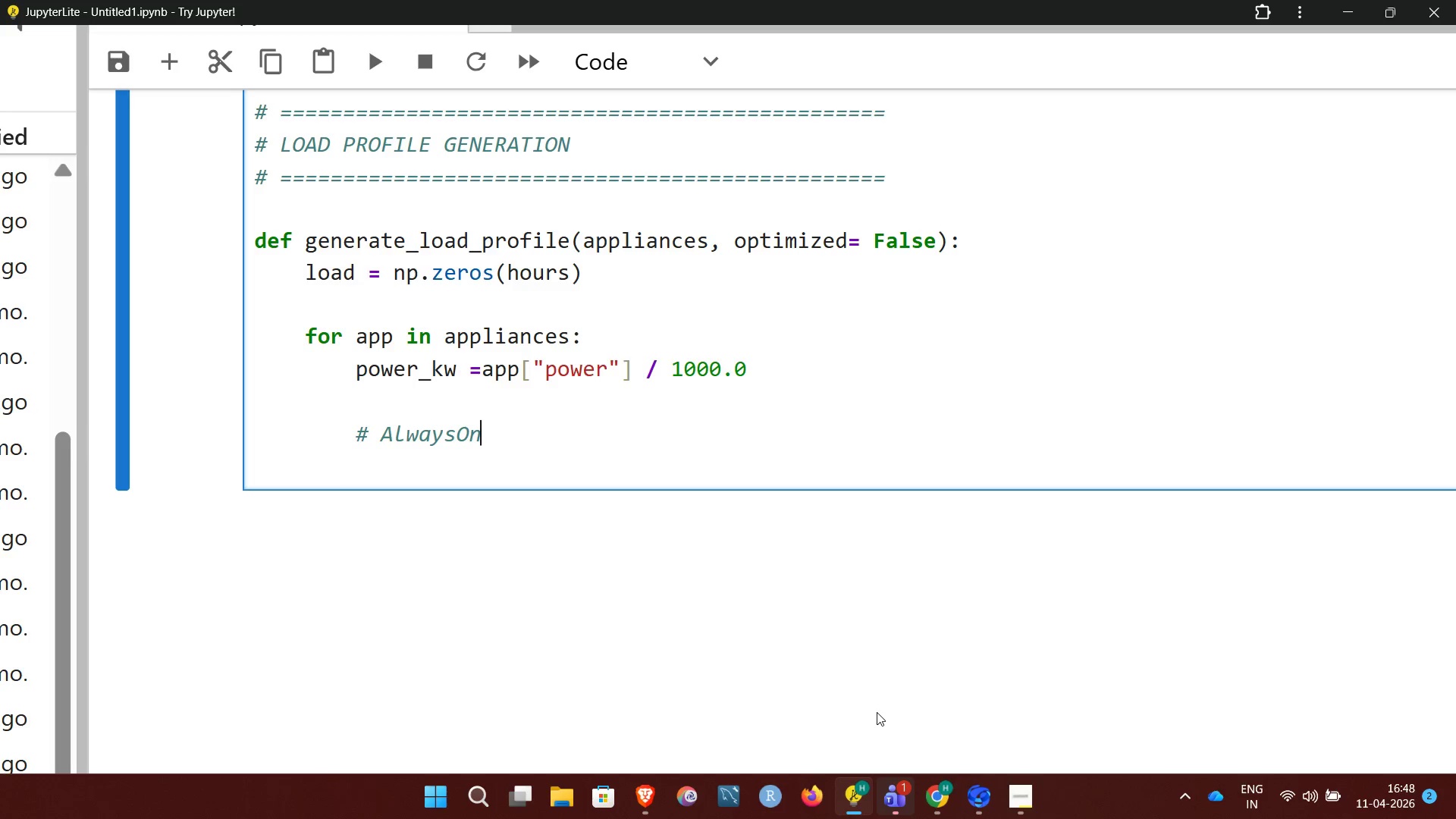 
key(Backspace)
key(Backspace)
type( ON)
 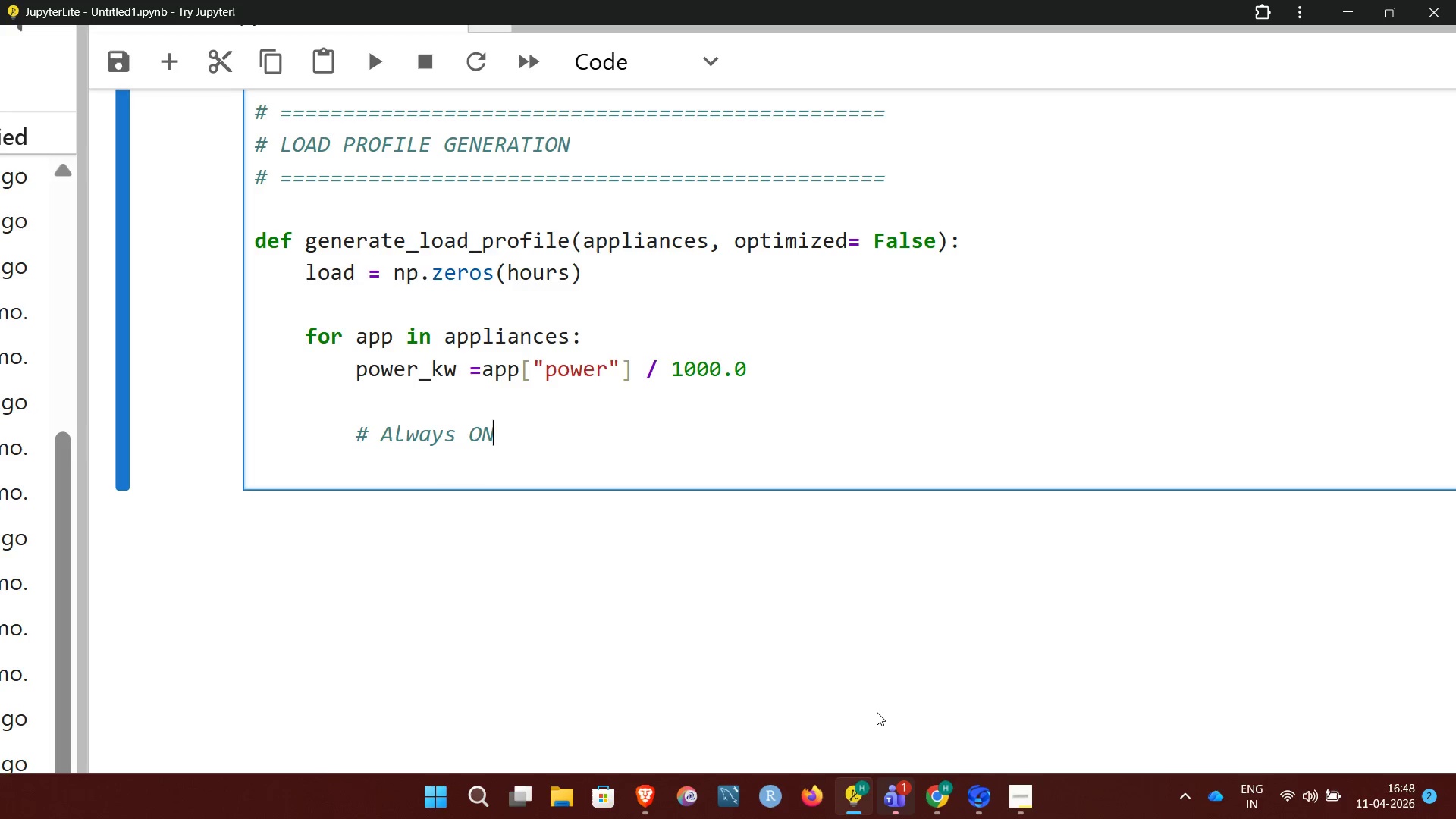 
key(Enter)
 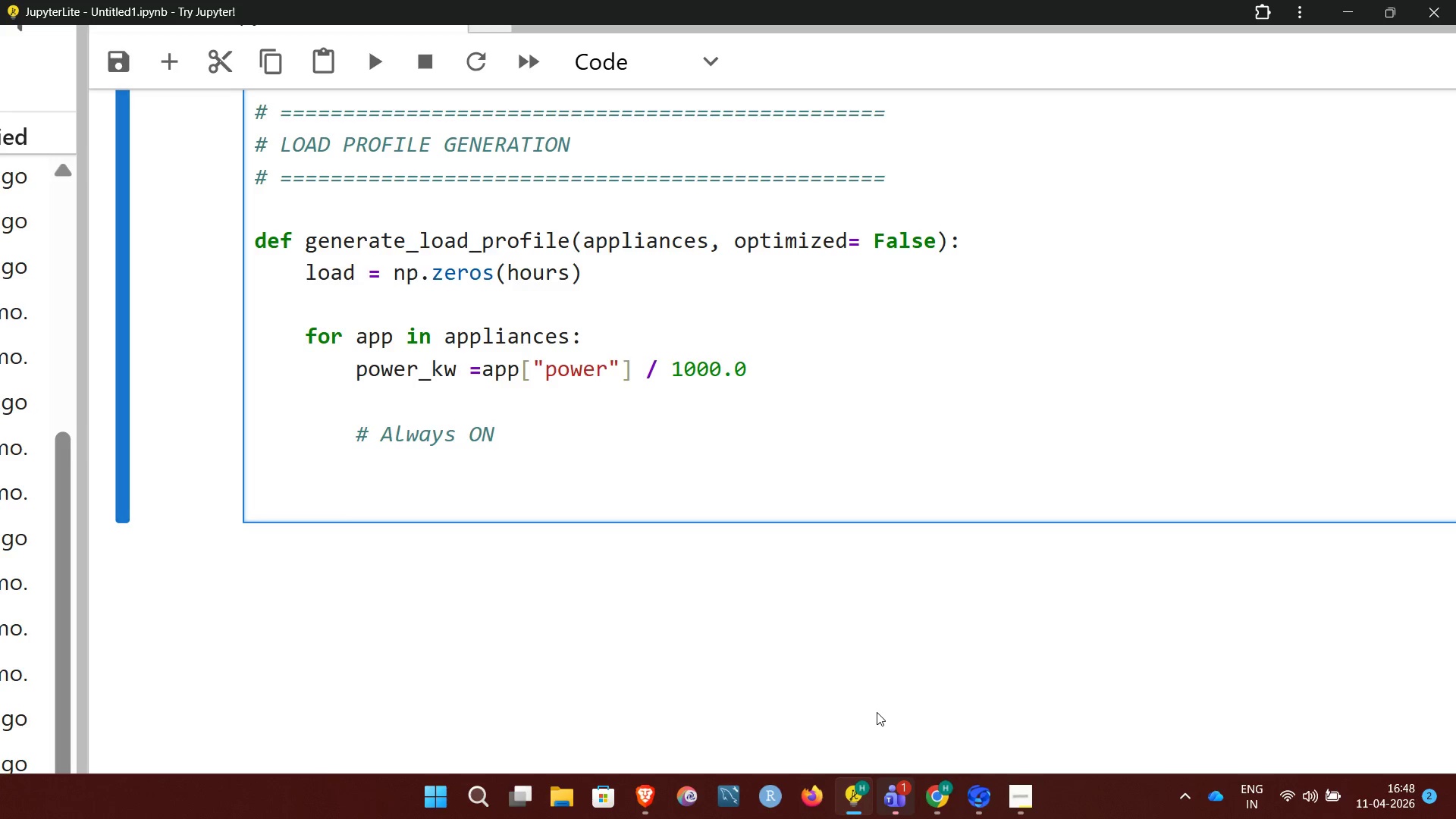 
type(if app [type])
key(Backspace)
key(Backspace)
key(Backspace)
key(Backspace)
key(Backspace)
type("type"])
 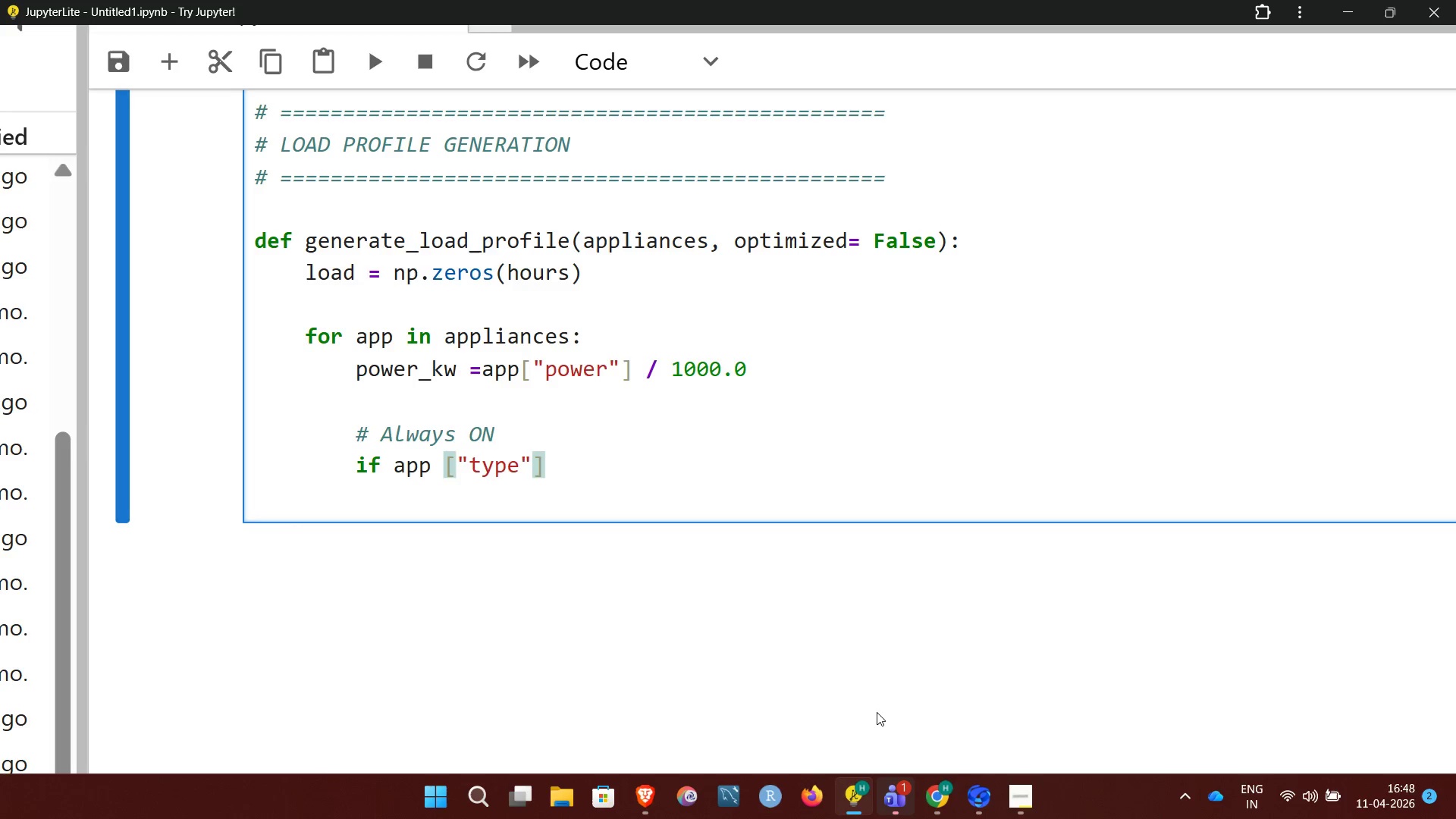 
type( == "always)
 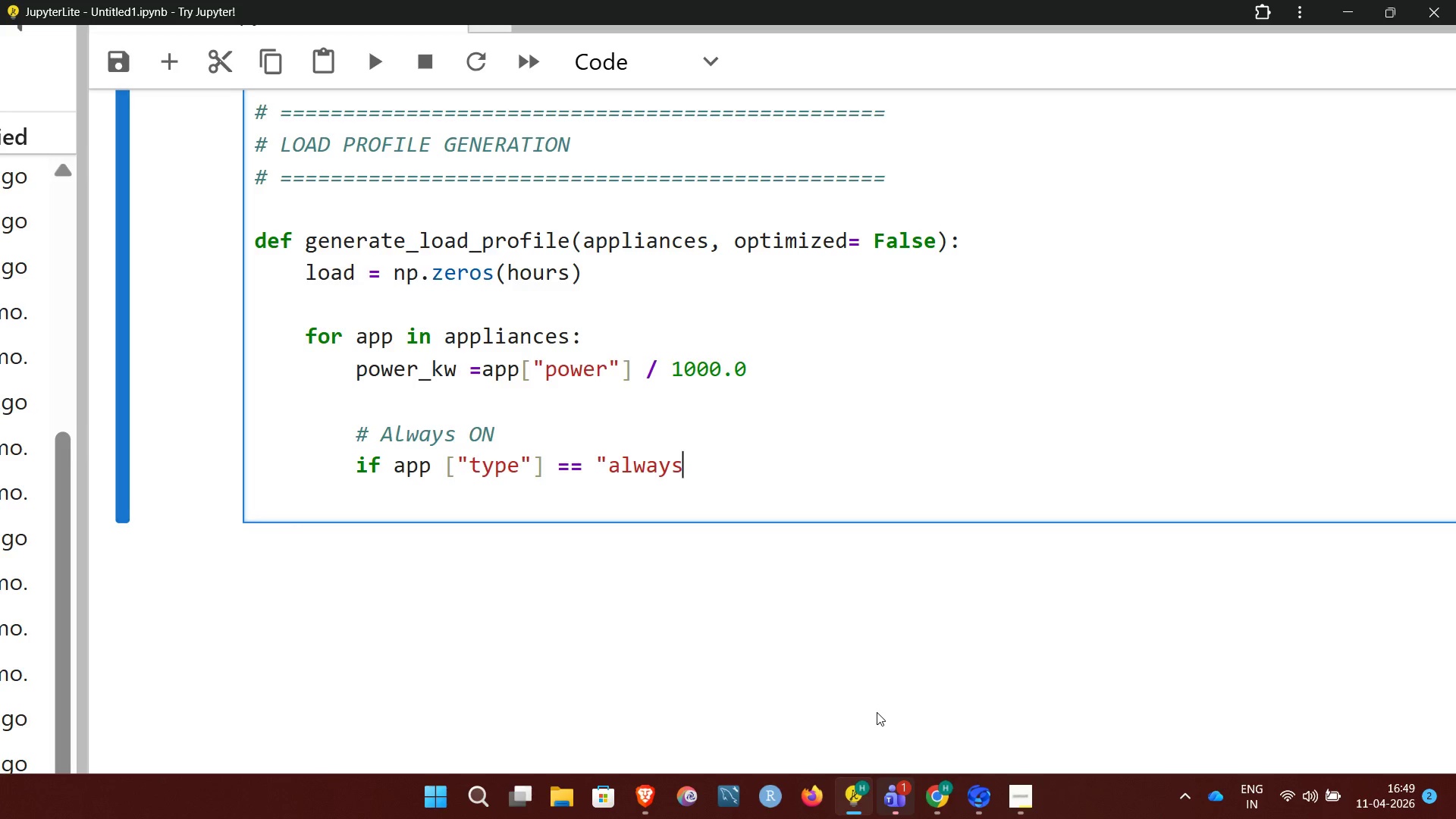 
type(_on":)
 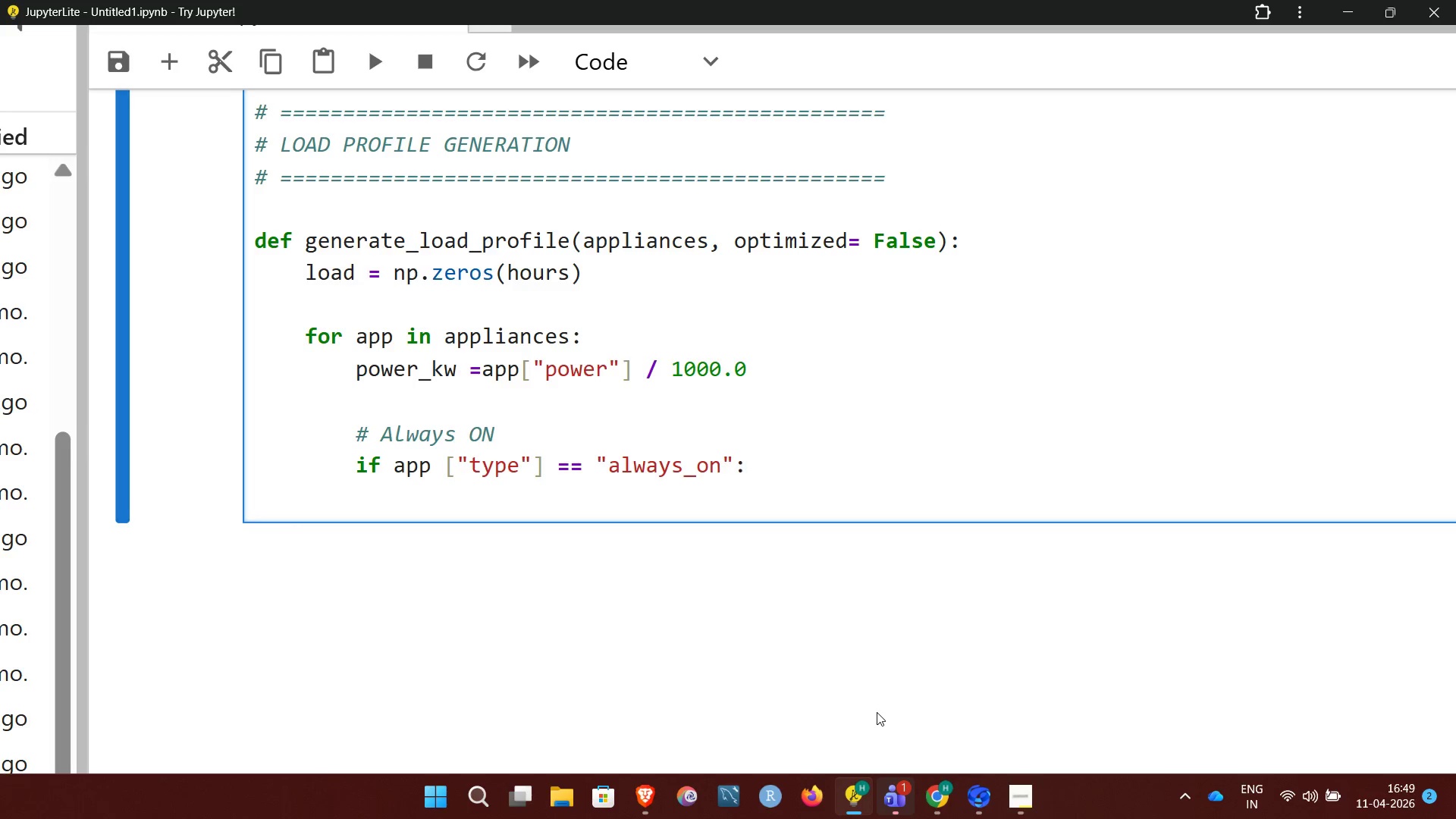 
key(Enter)
 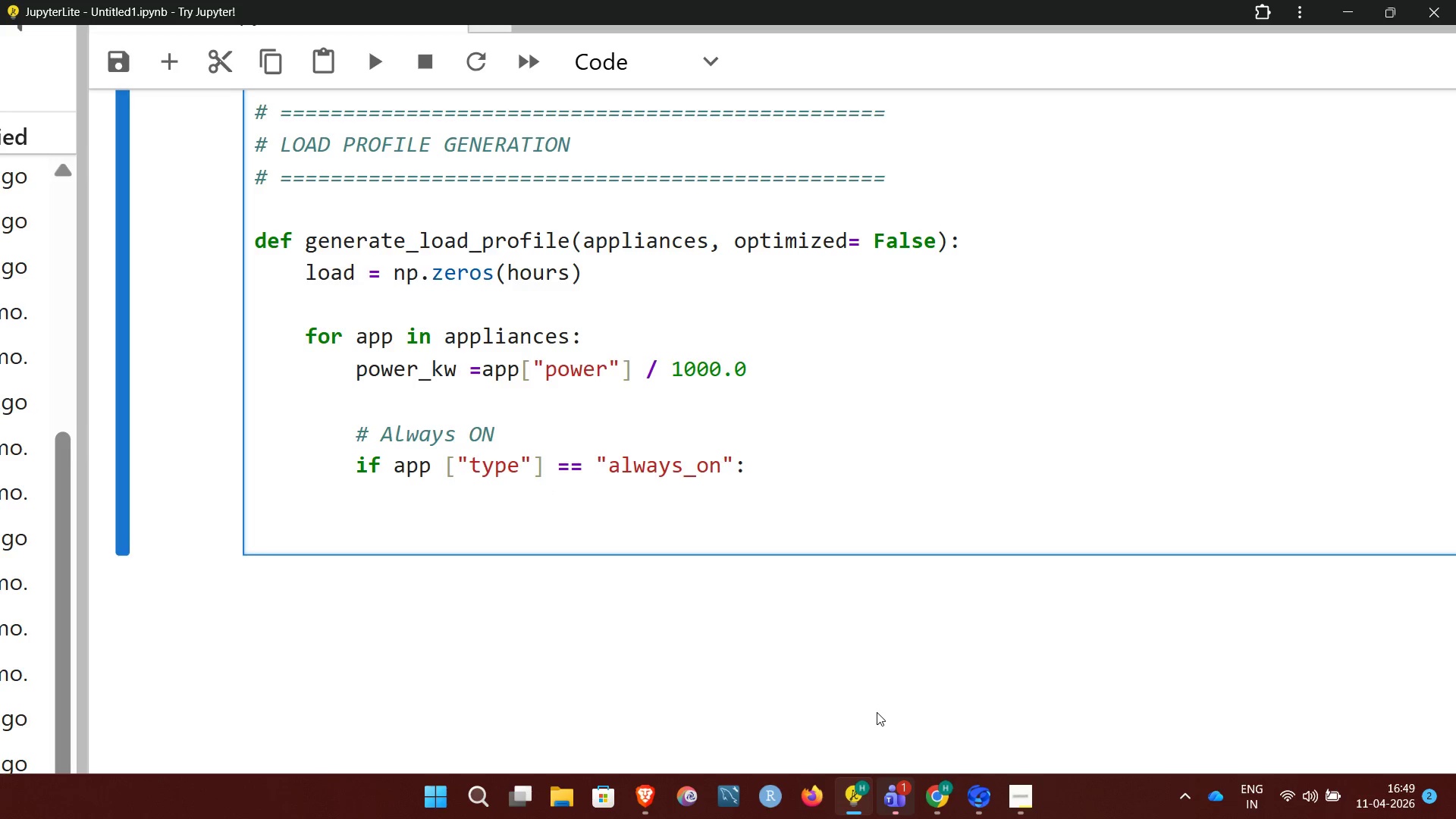 
type(load)
 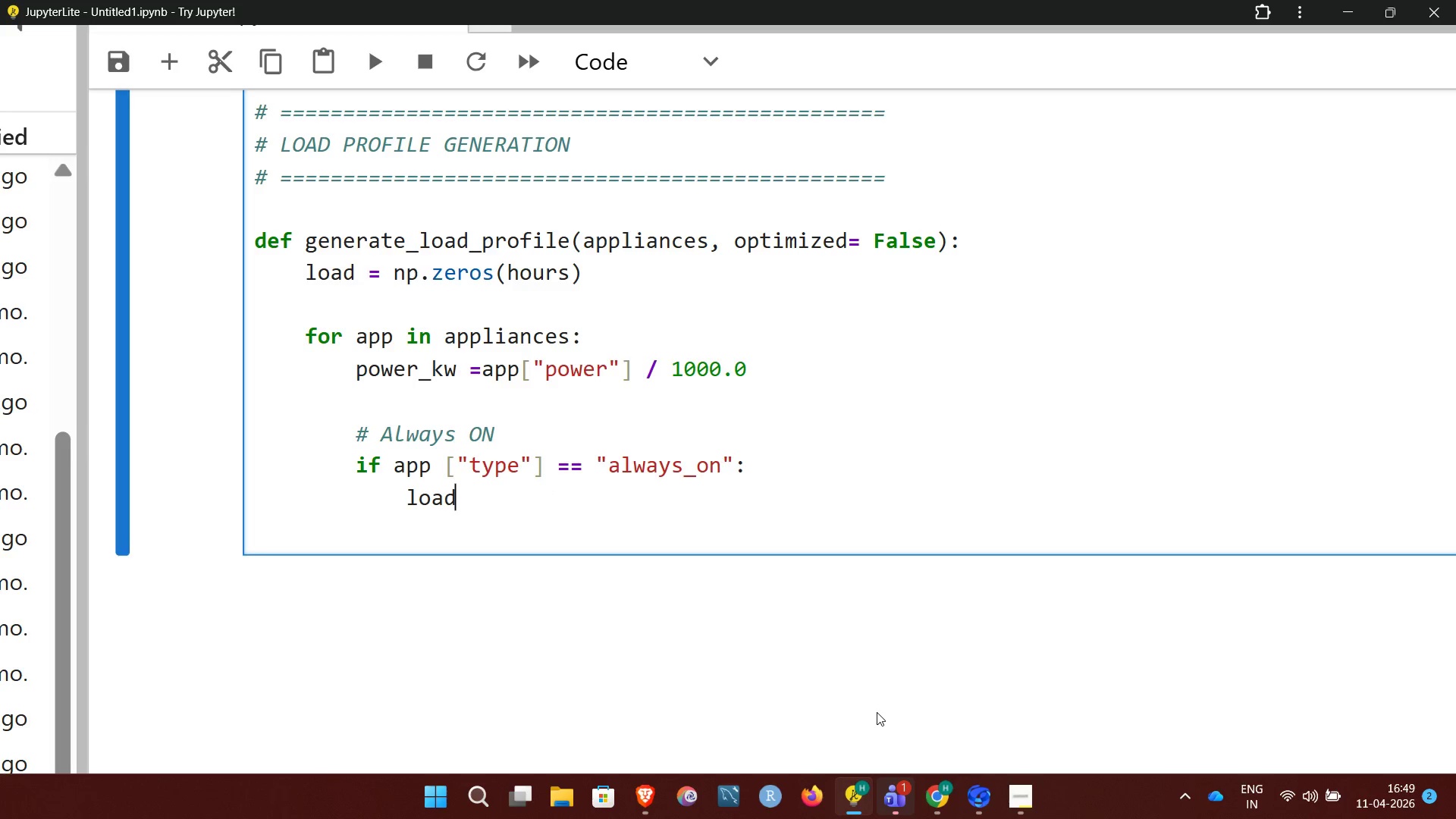 
type(++)
key(Backspace)
type(= power_kw)
 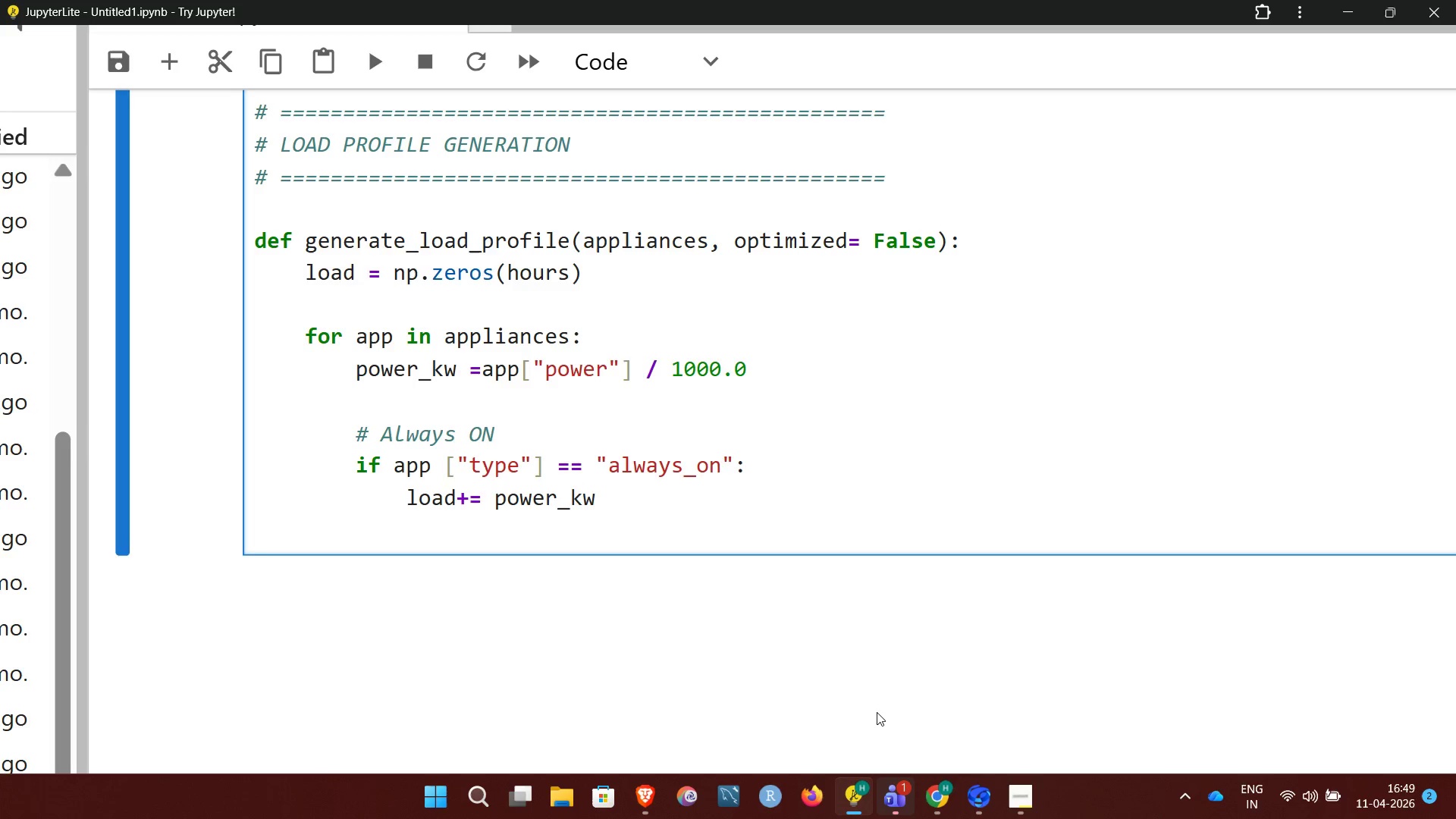 
key(Enter)
 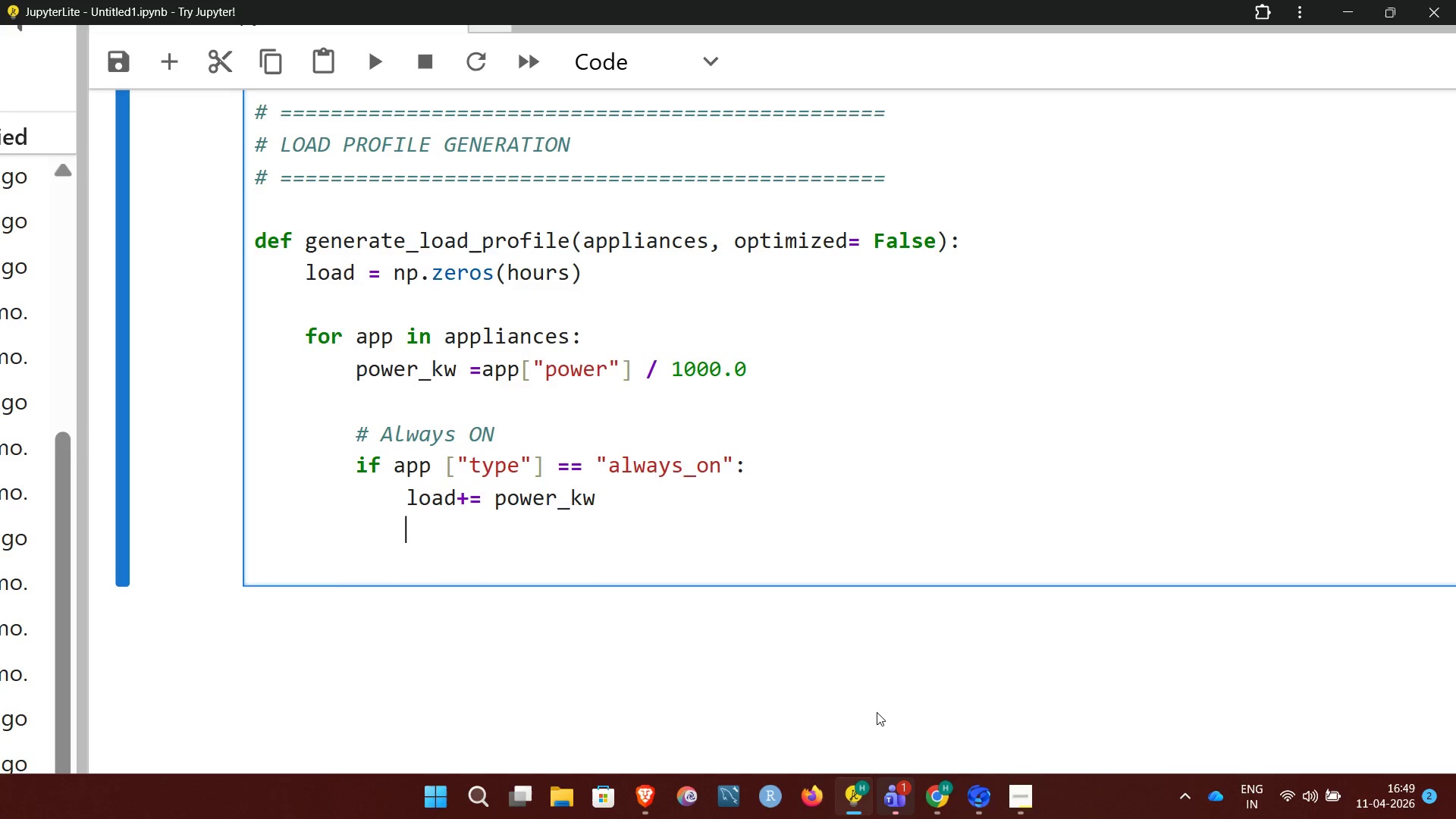 
key(Enter)
 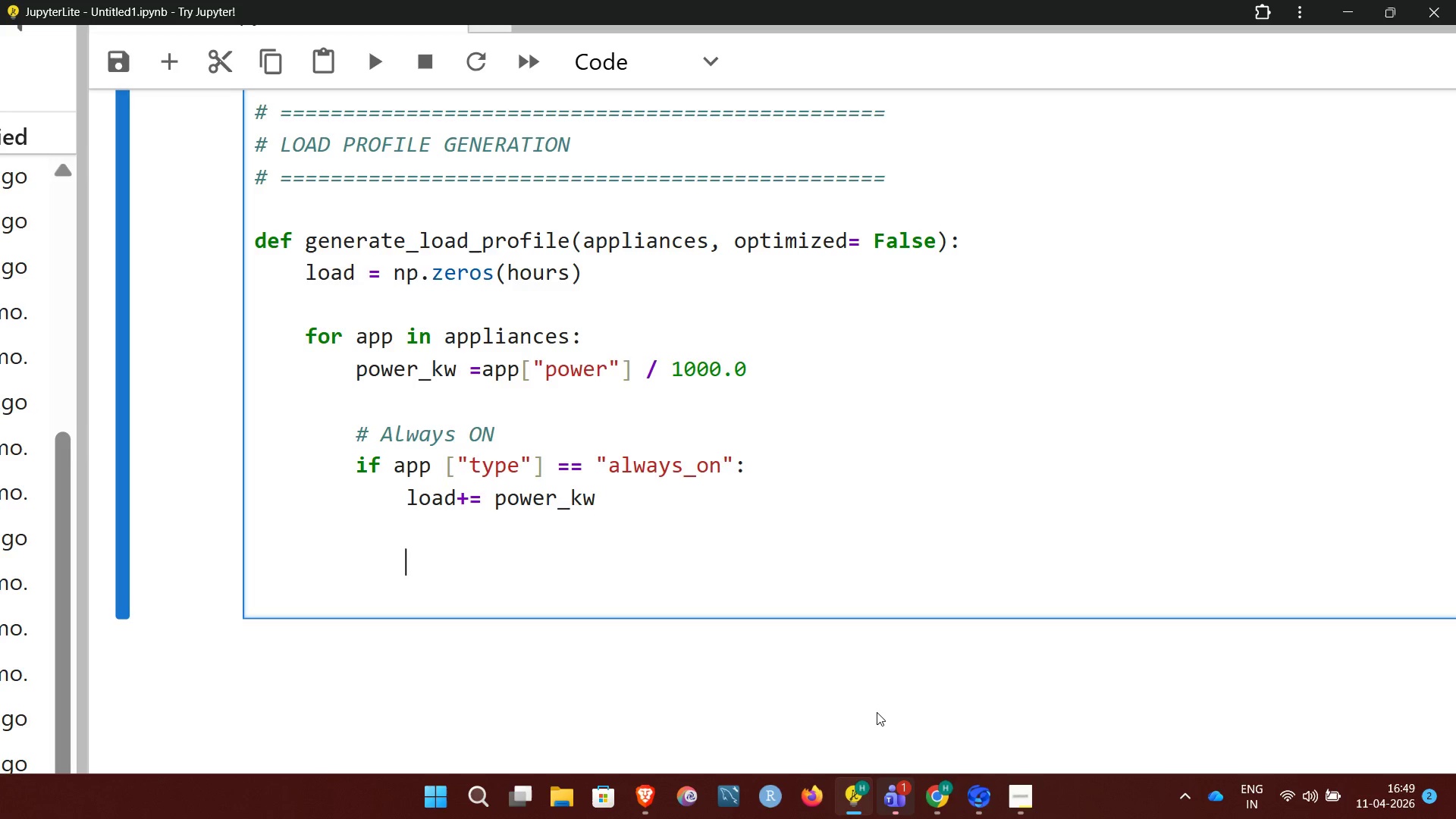 
key(Backspace)
 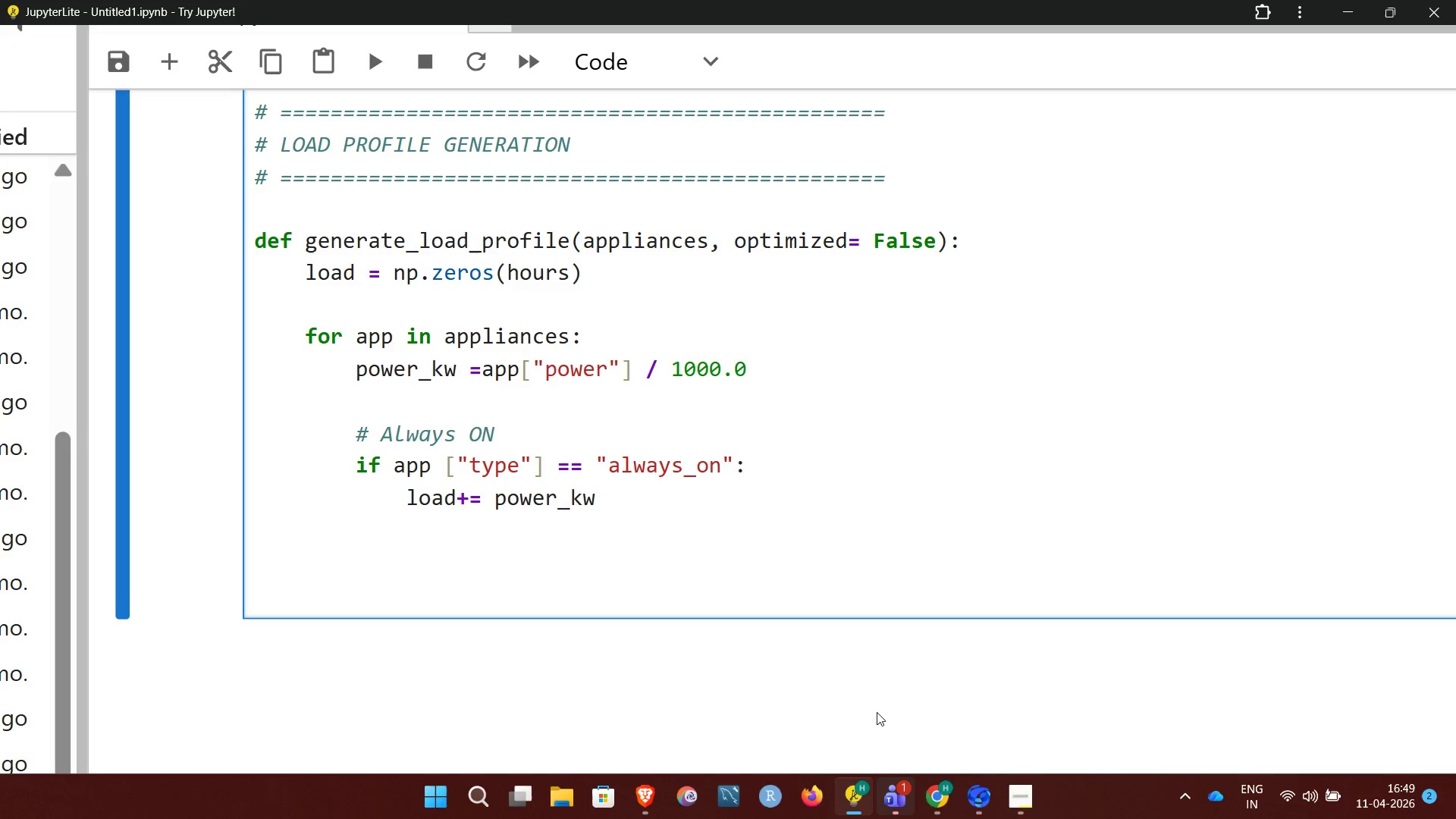 
type(# schedule)